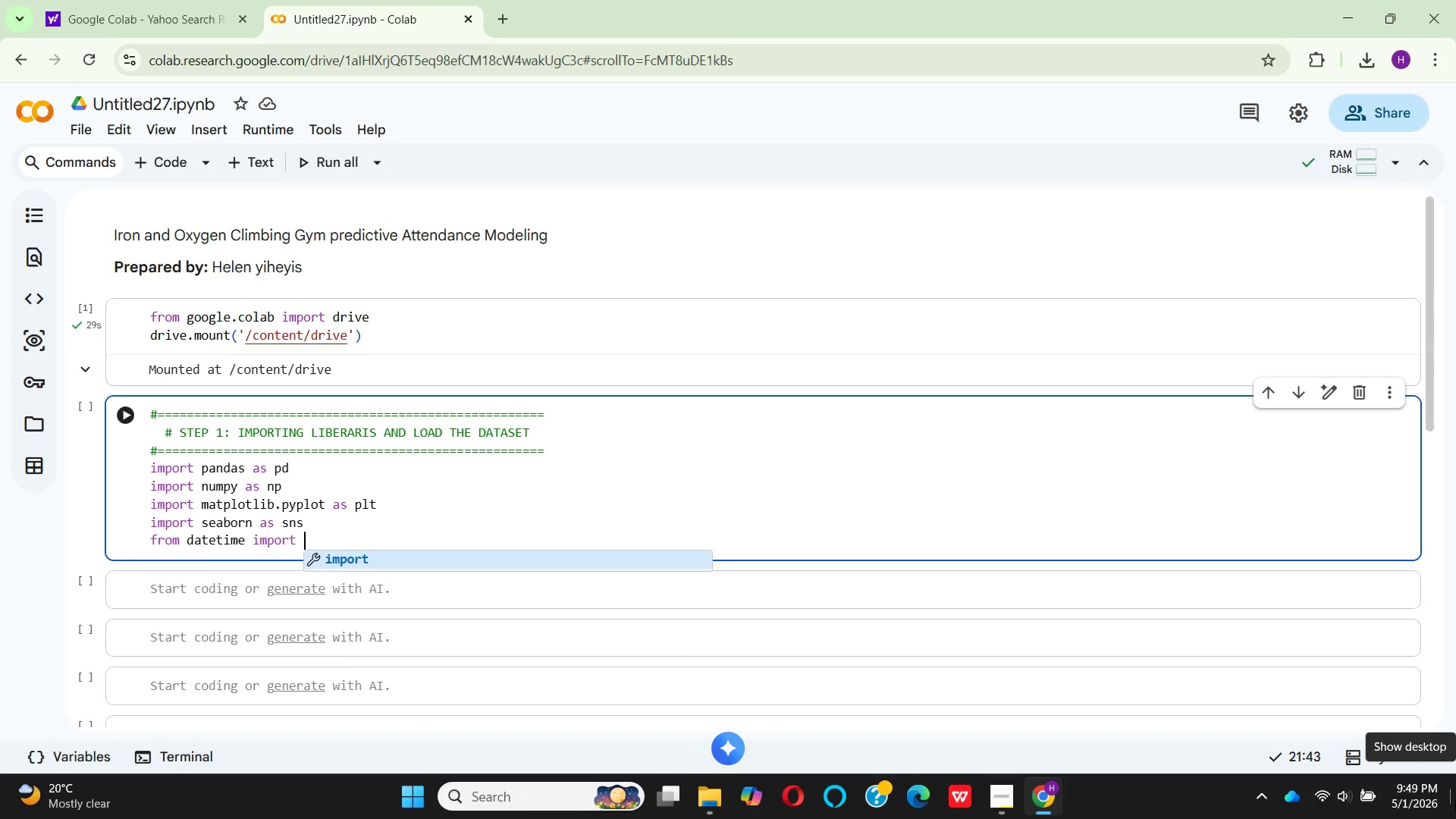 
key(Enter)
 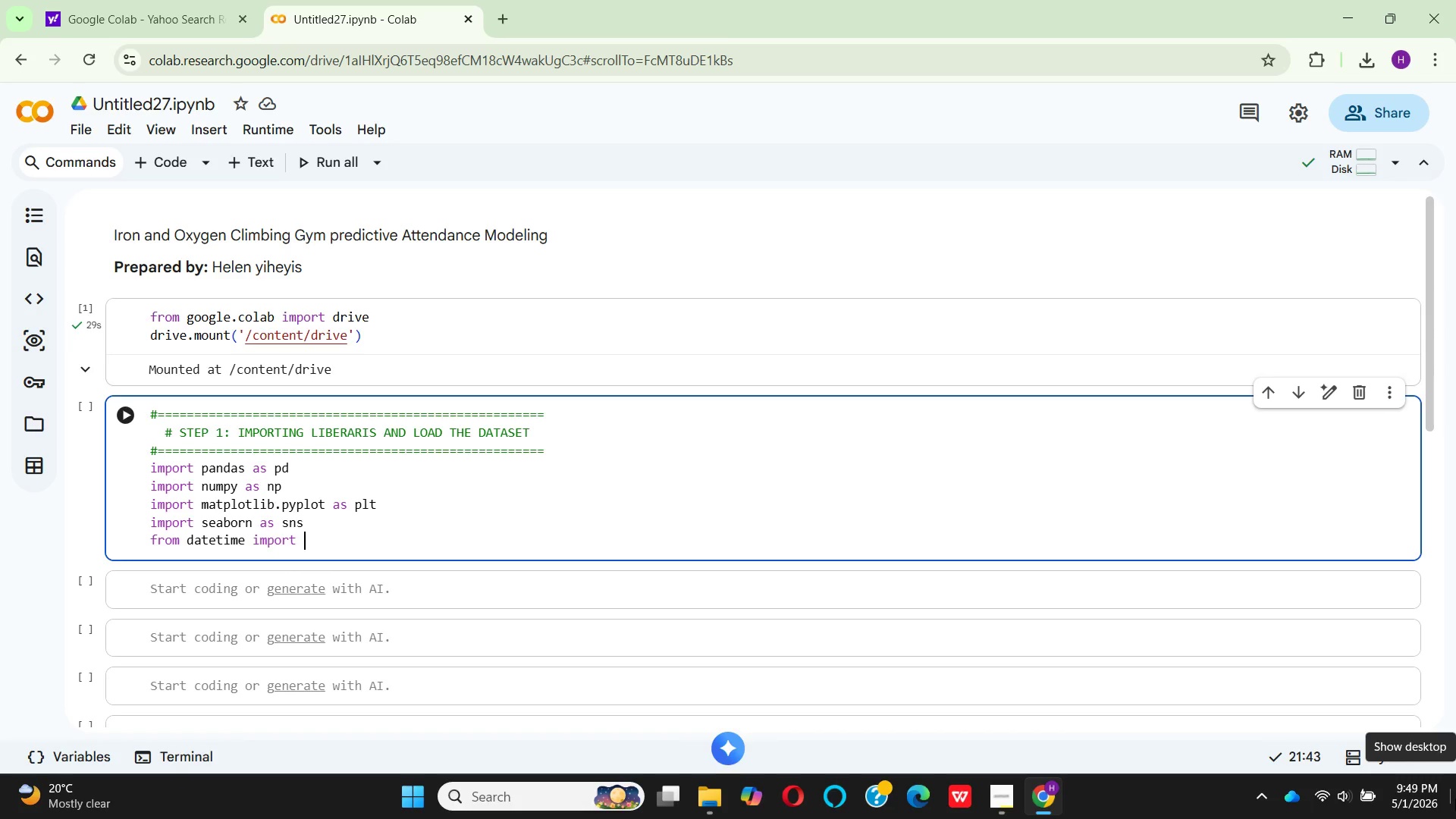 
hold_key(key=D, duration=0.31)
 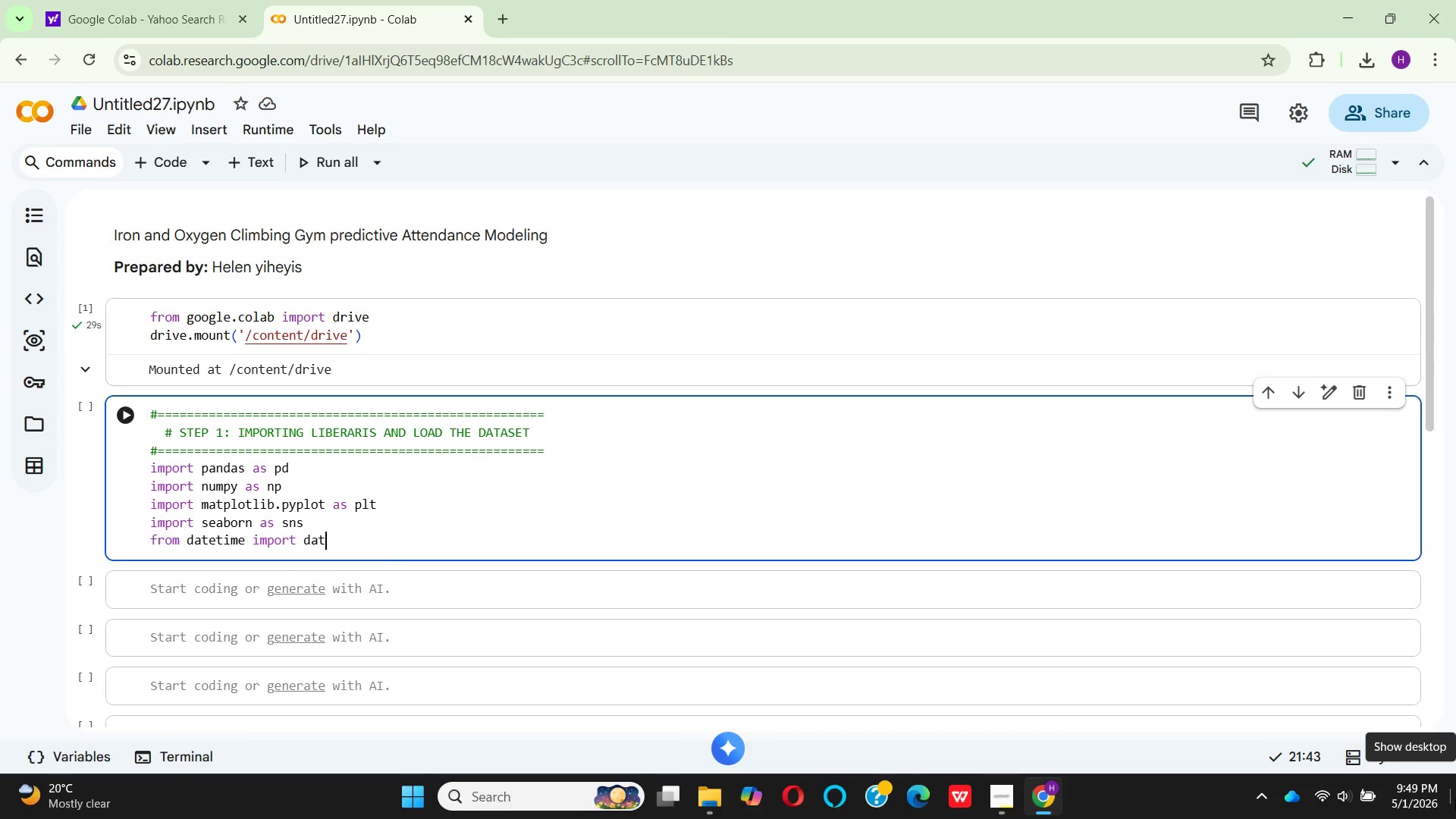 
type(ate)
 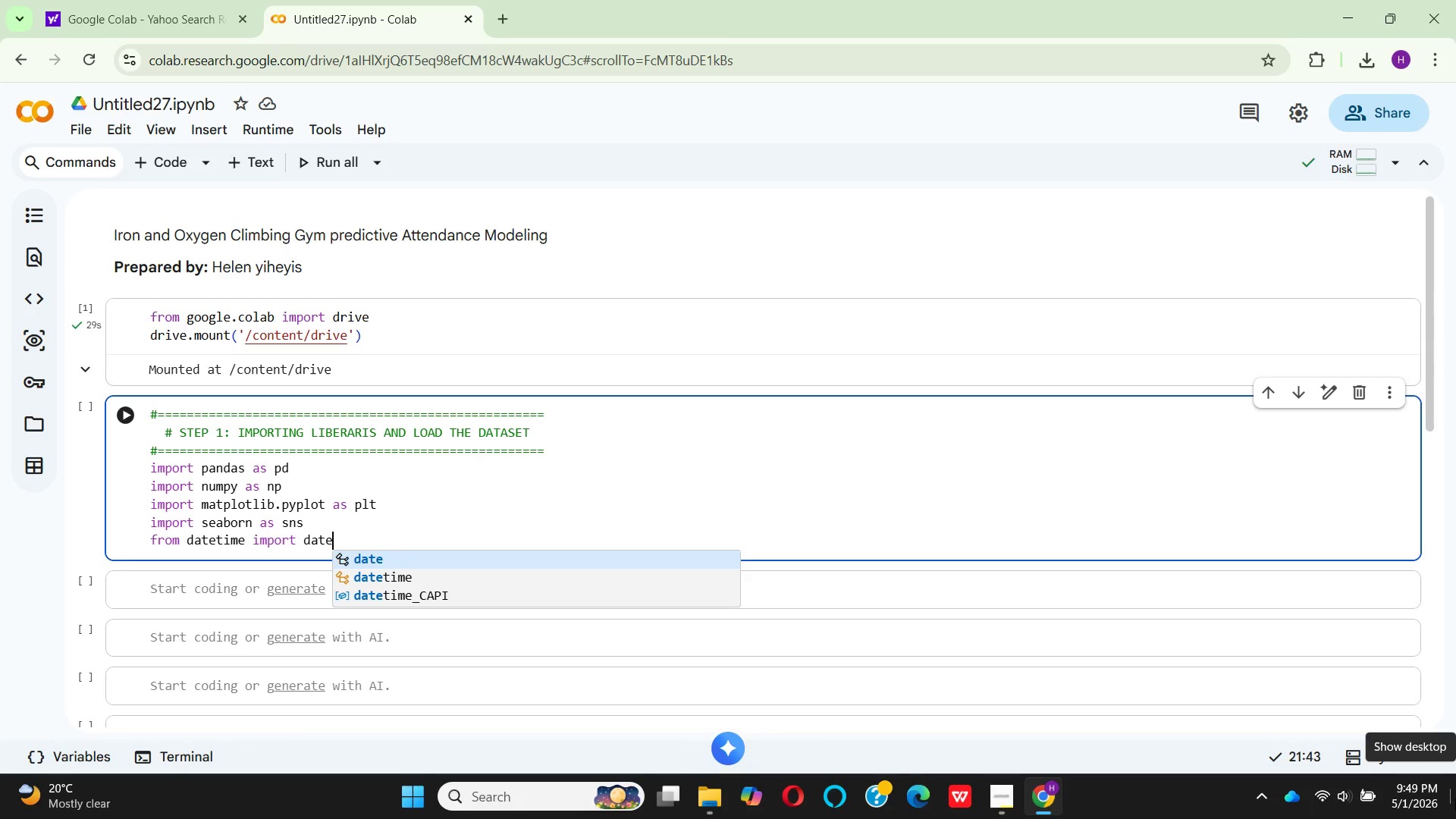 
key(ArrowDown)
 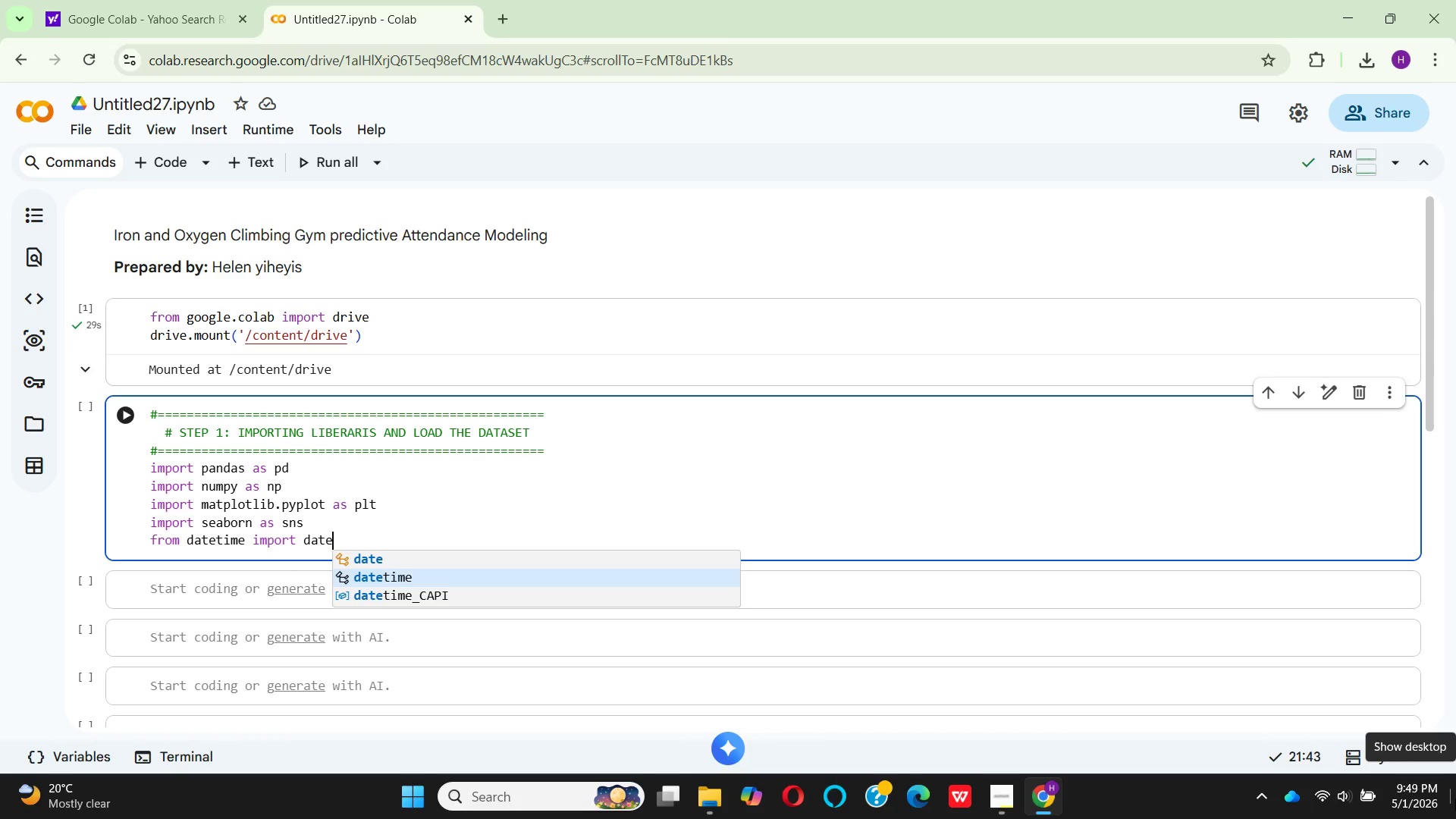 
key(Enter)
 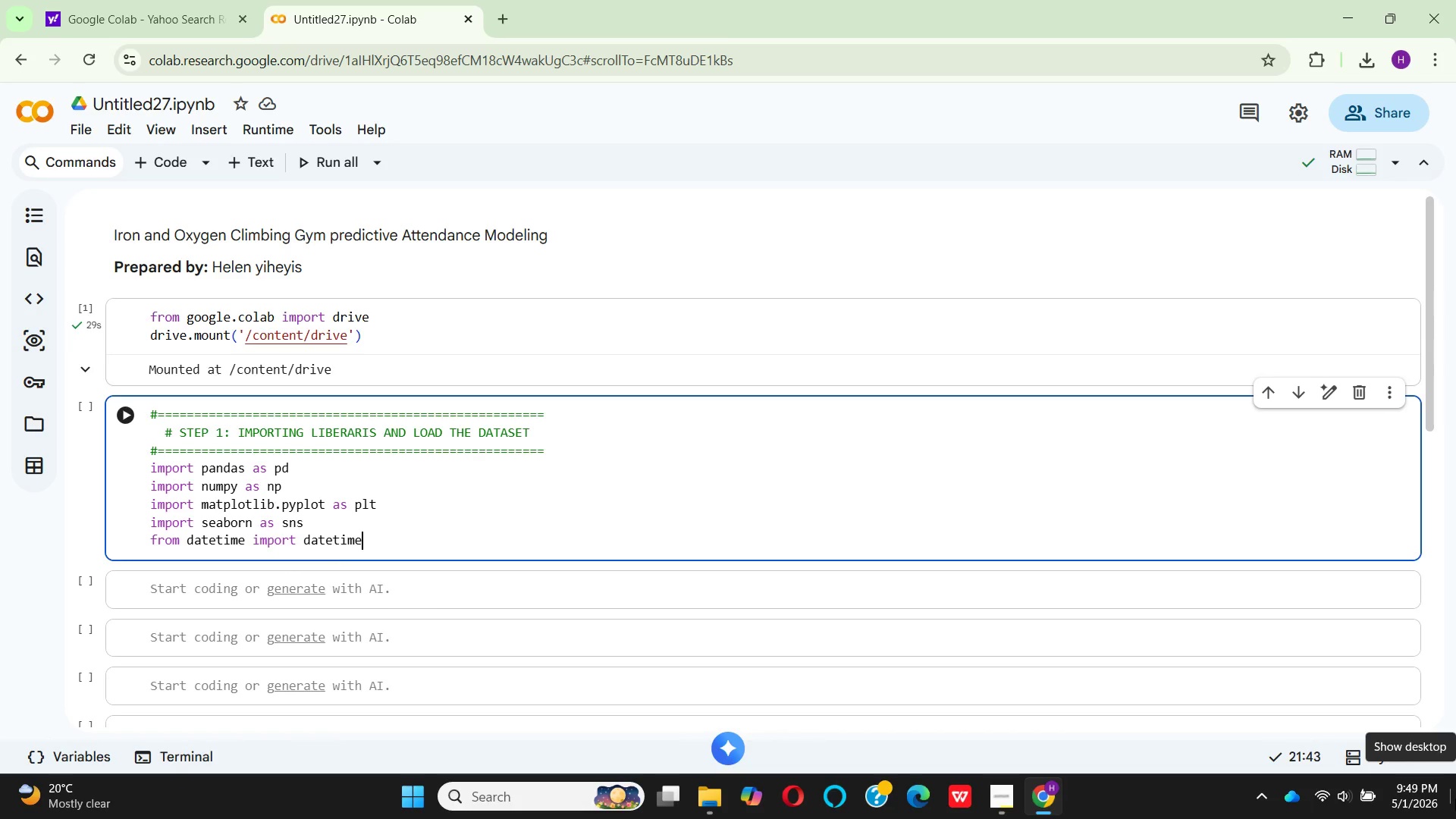 
type(, time)
 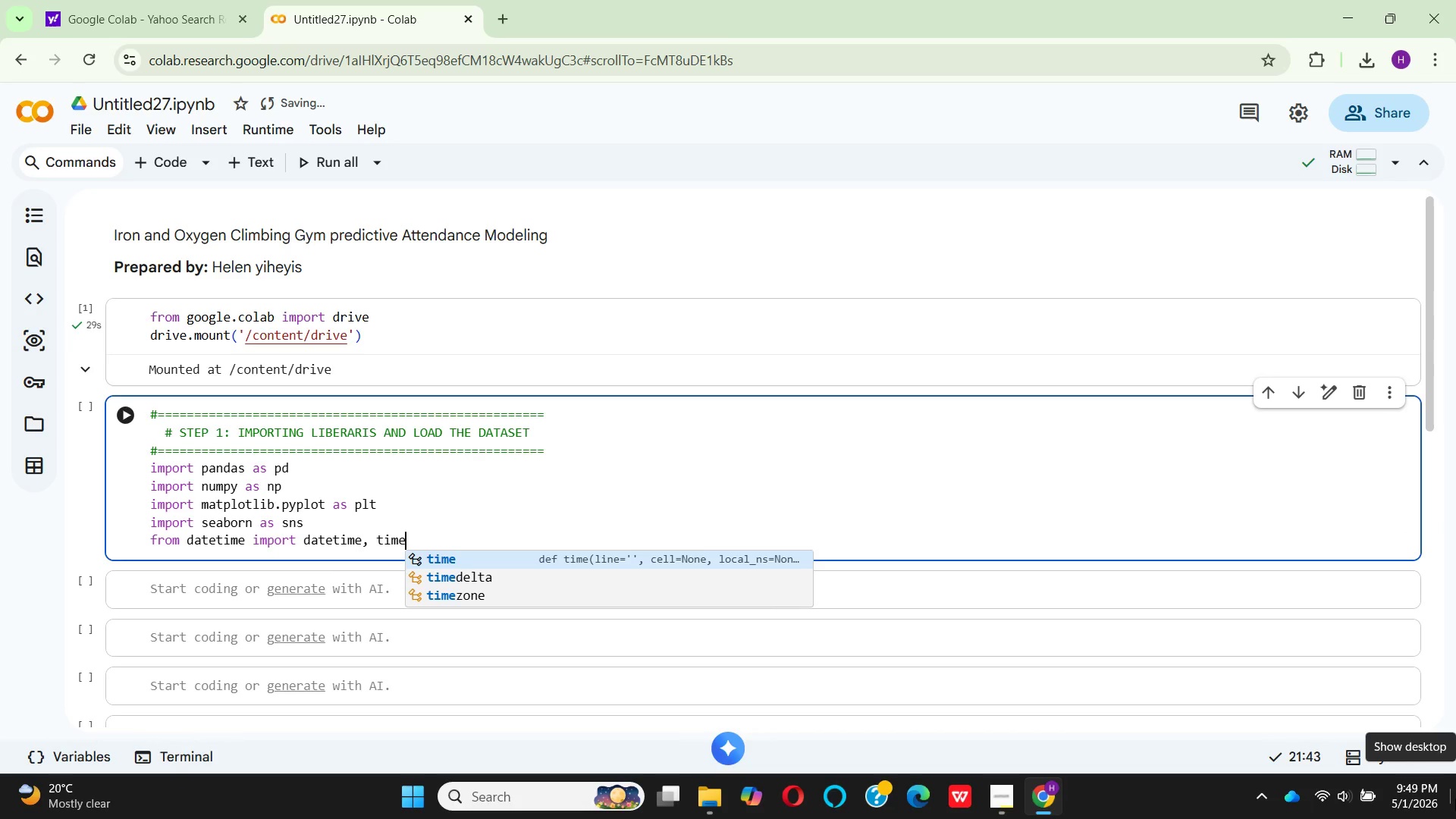 
key(ArrowDown)
 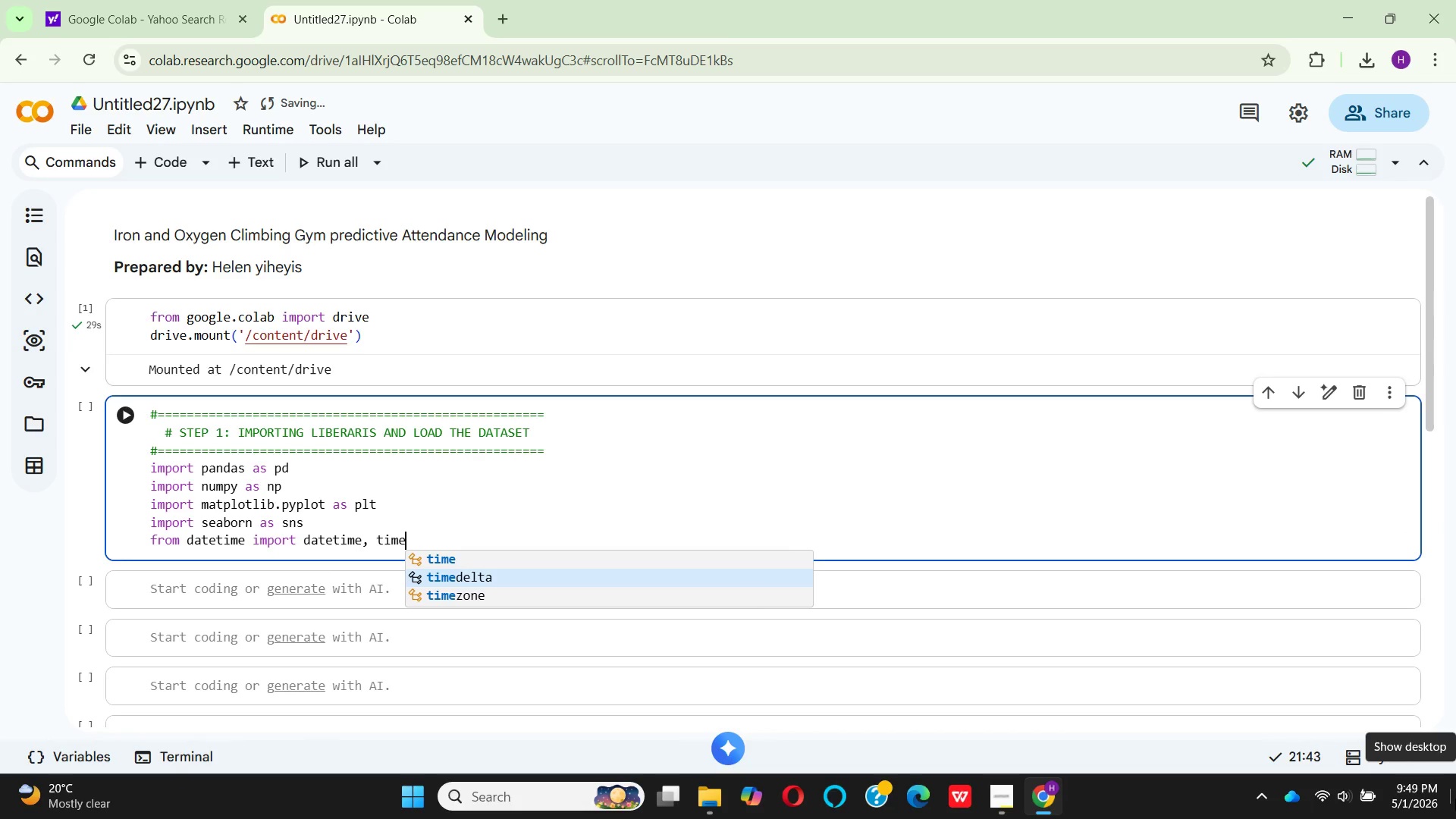 
key(Enter)
 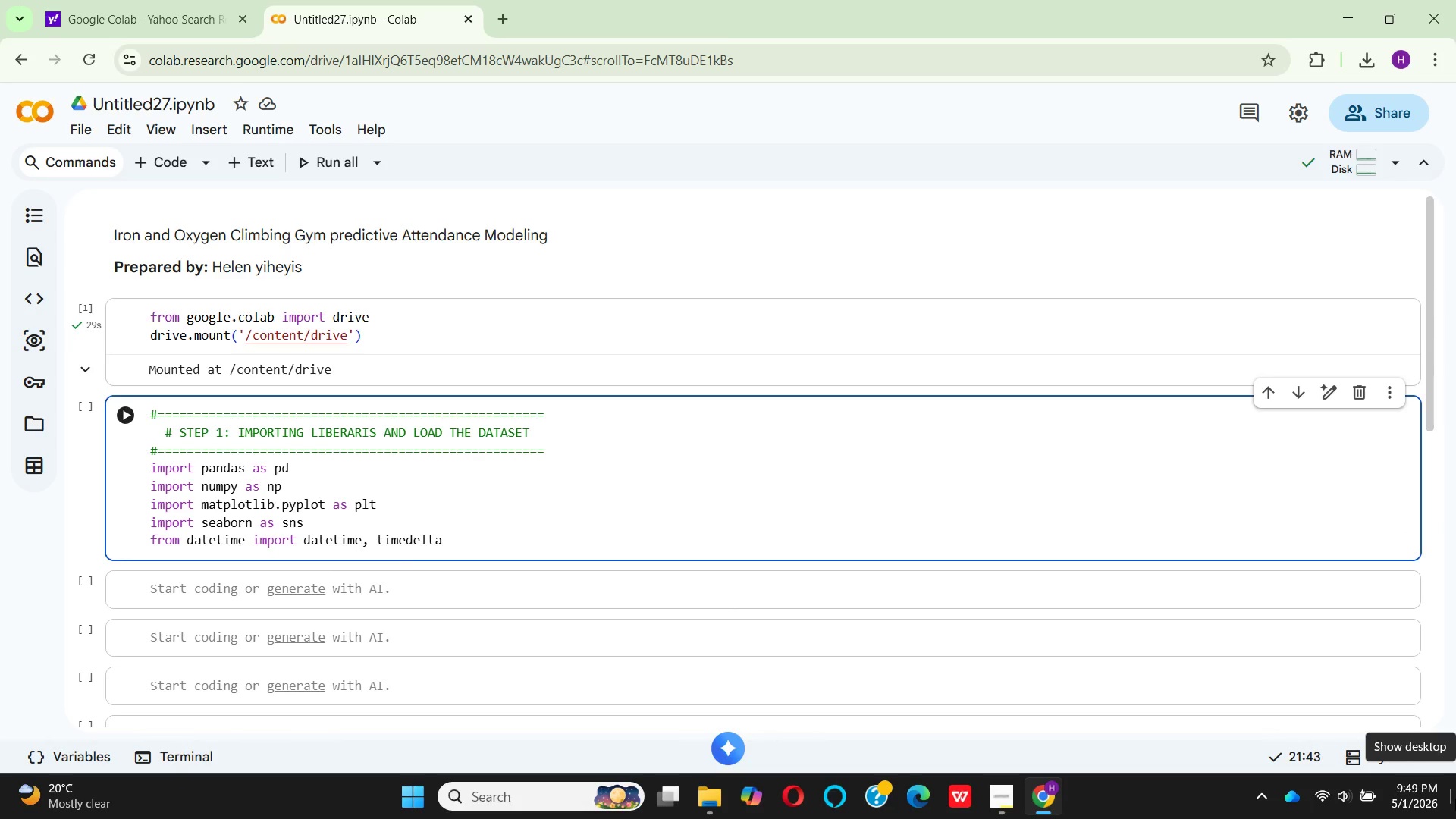 
key(Enter)
 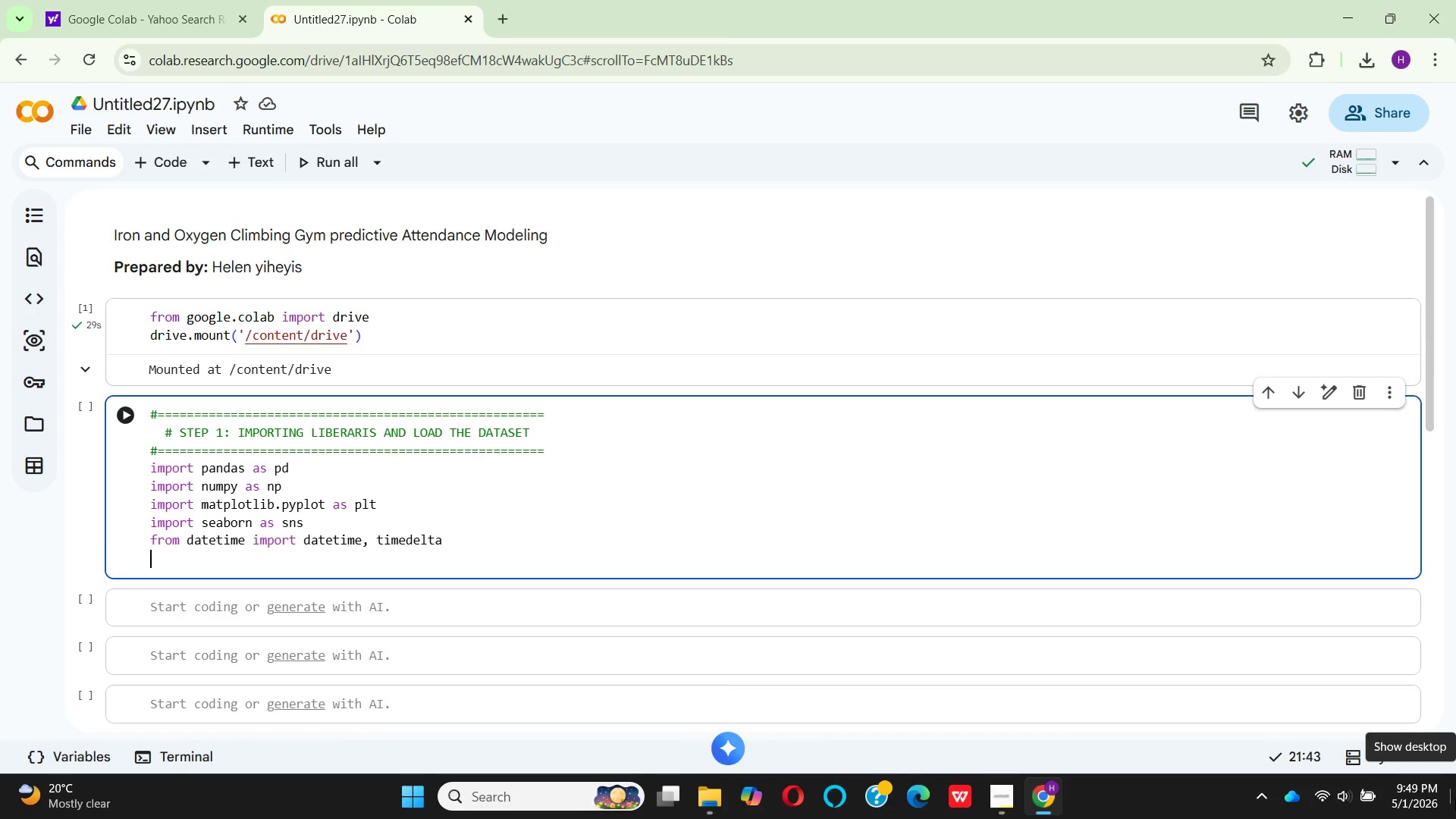 
type(import)
 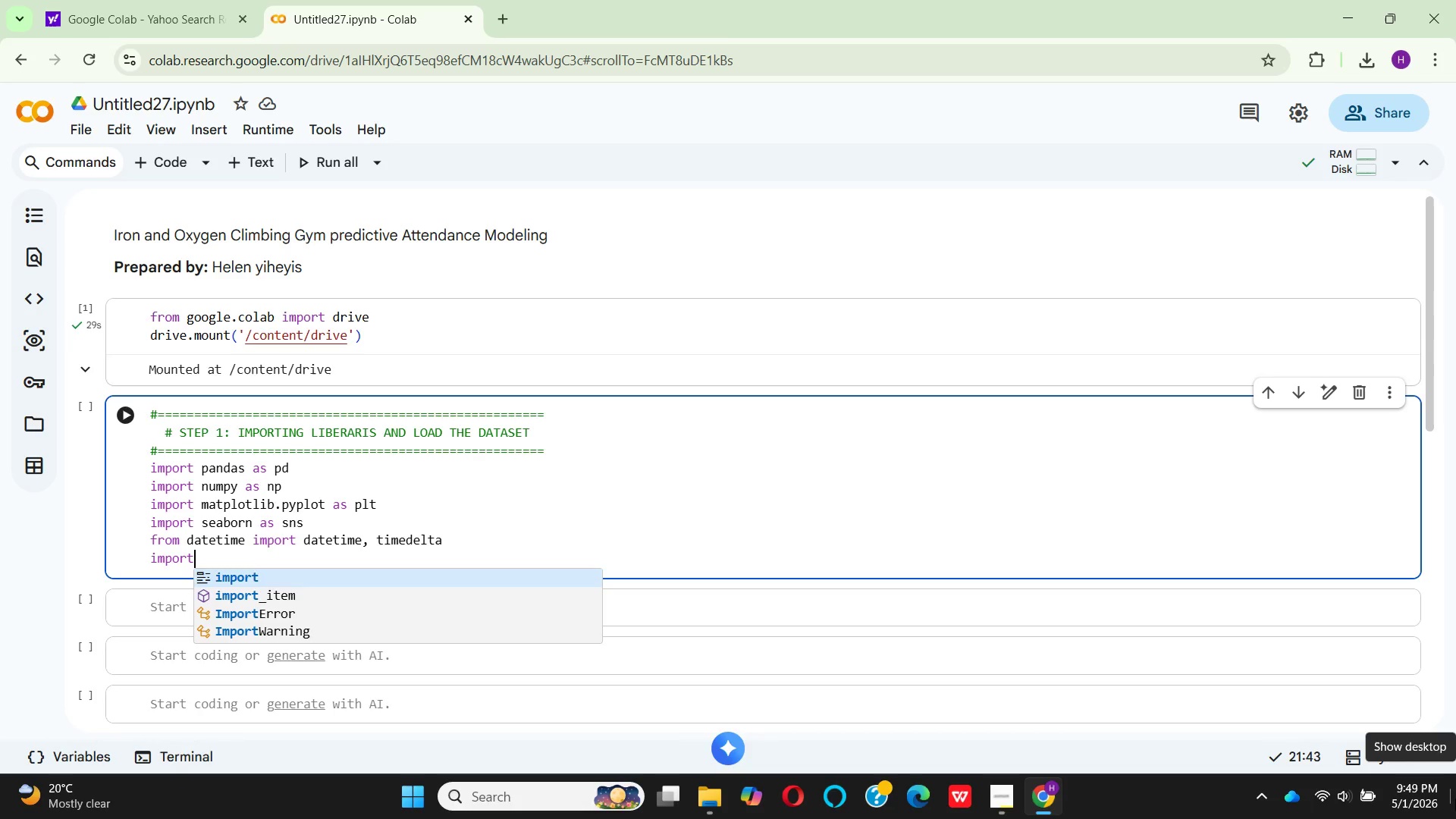 
key(Enter)
 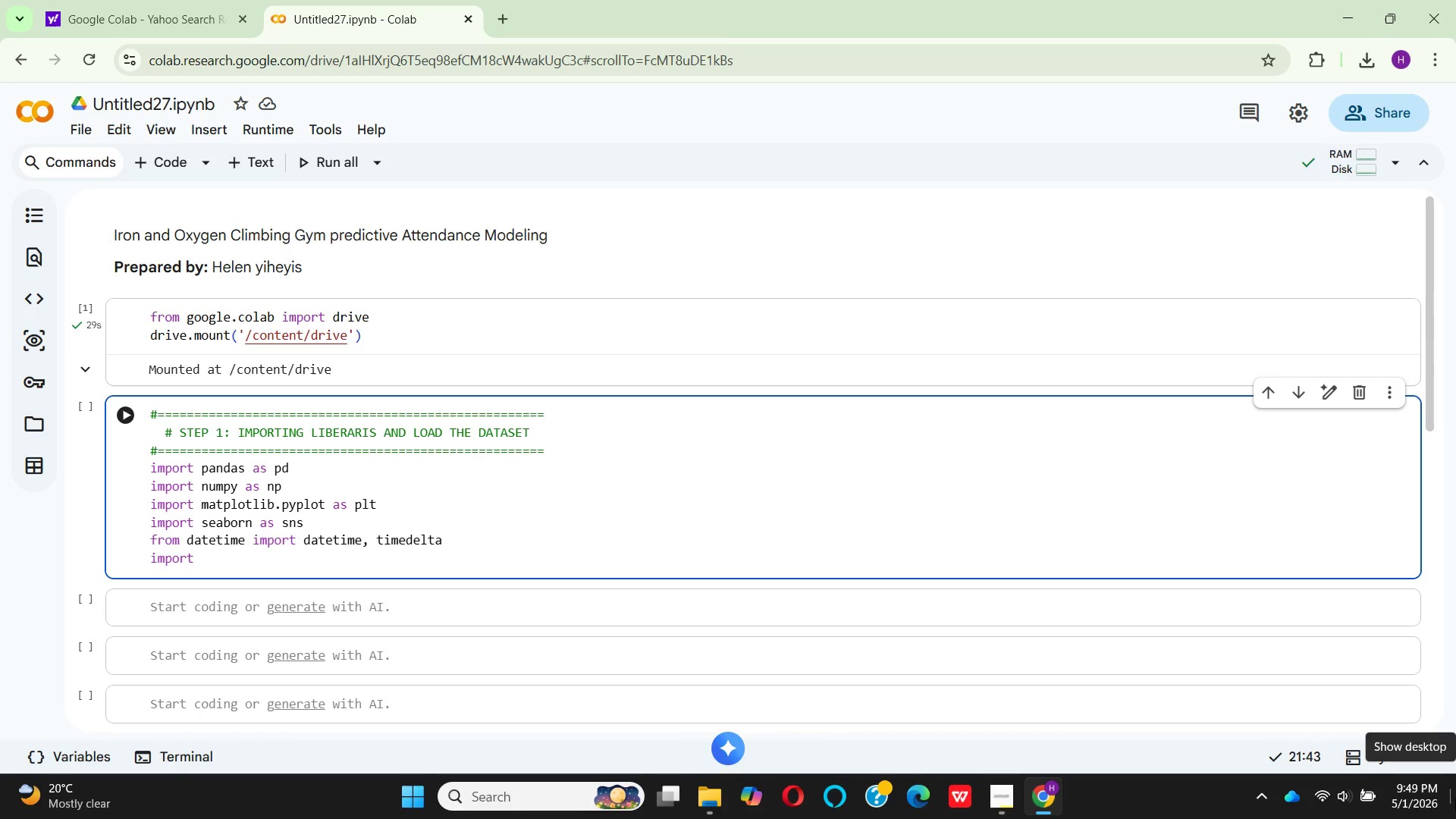 
type( war)
 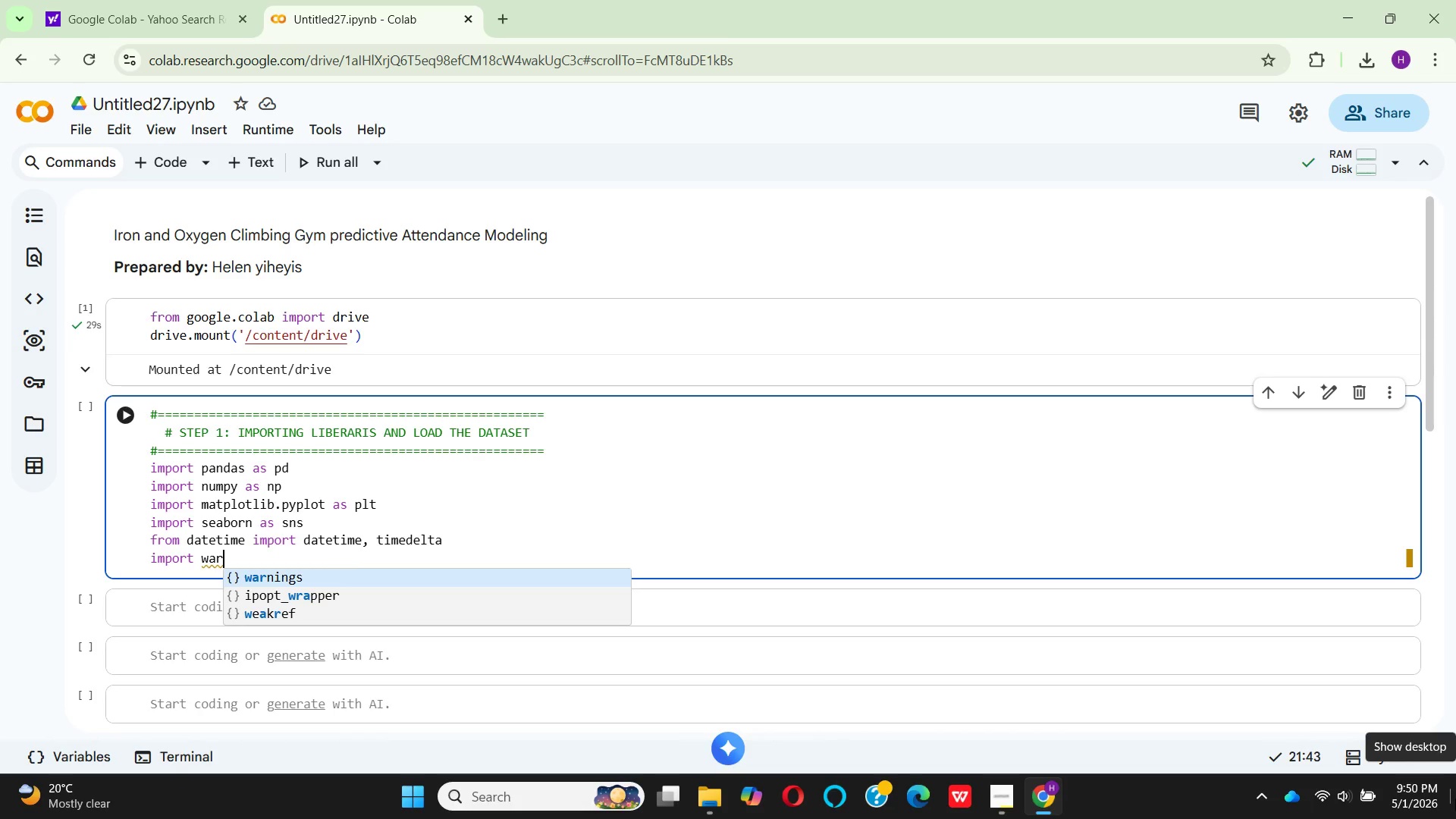 
key(Enter)
 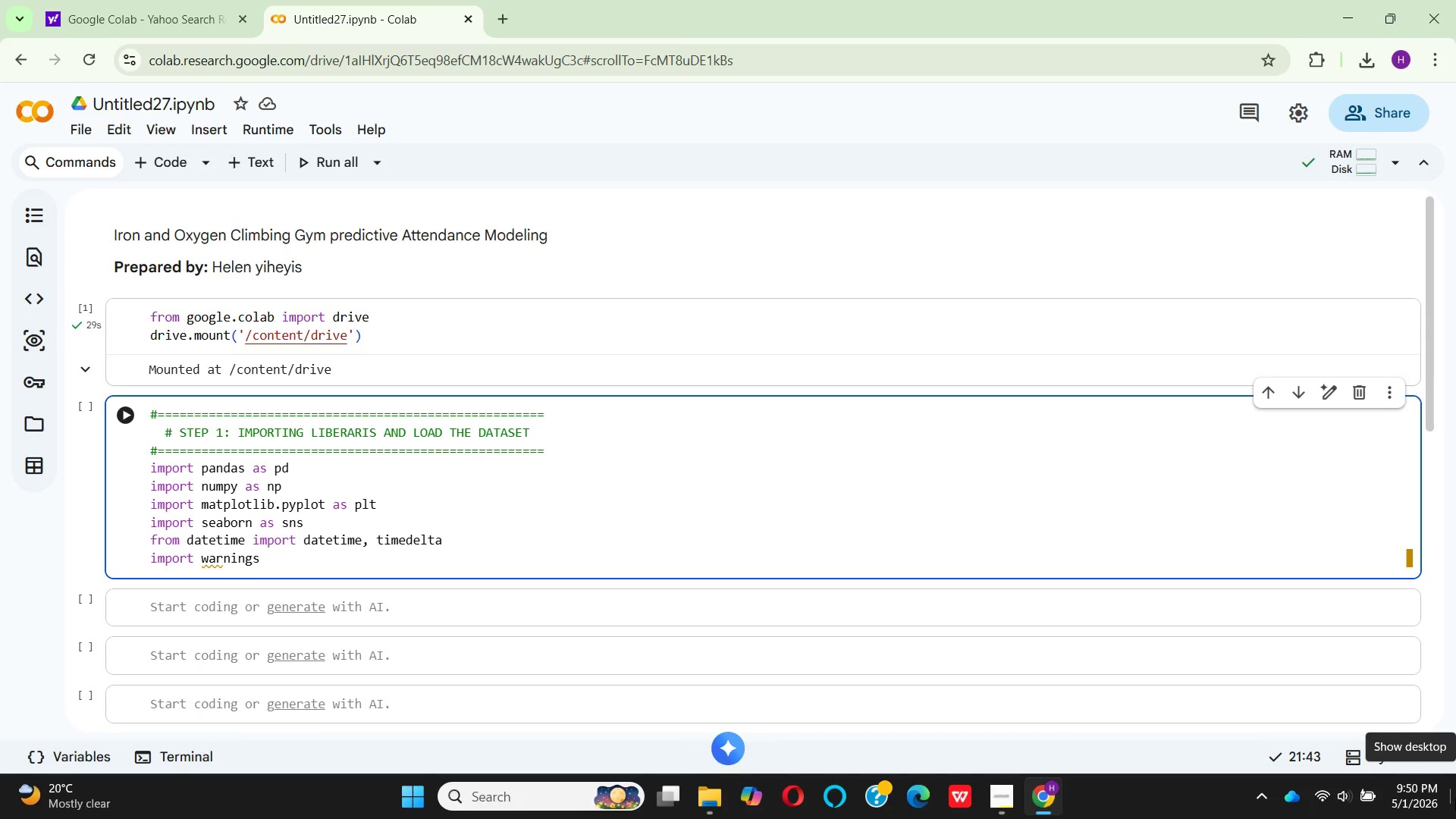 
key(Enter)
 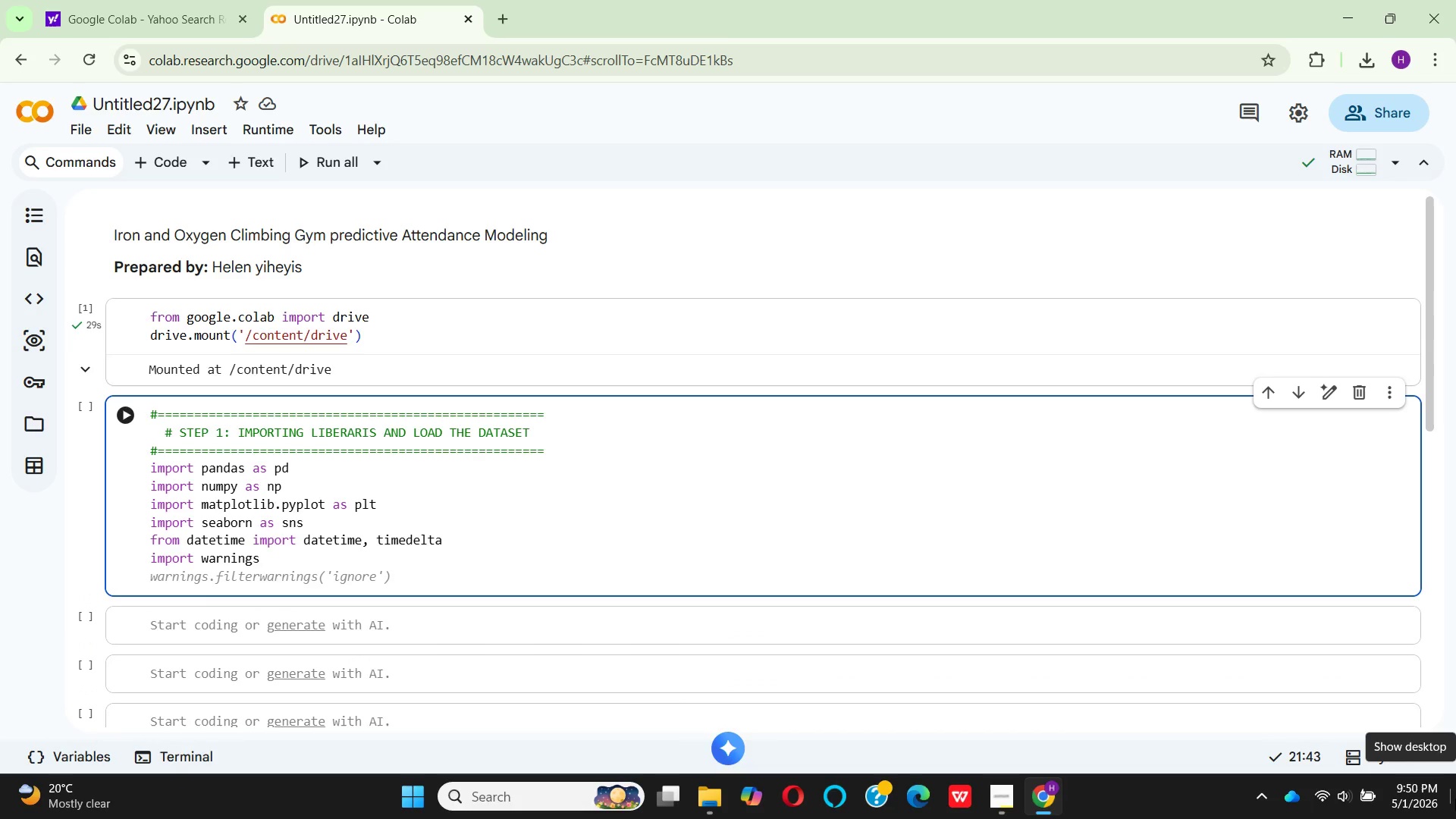 
type(wae)
key(Backspace)
type(r)
 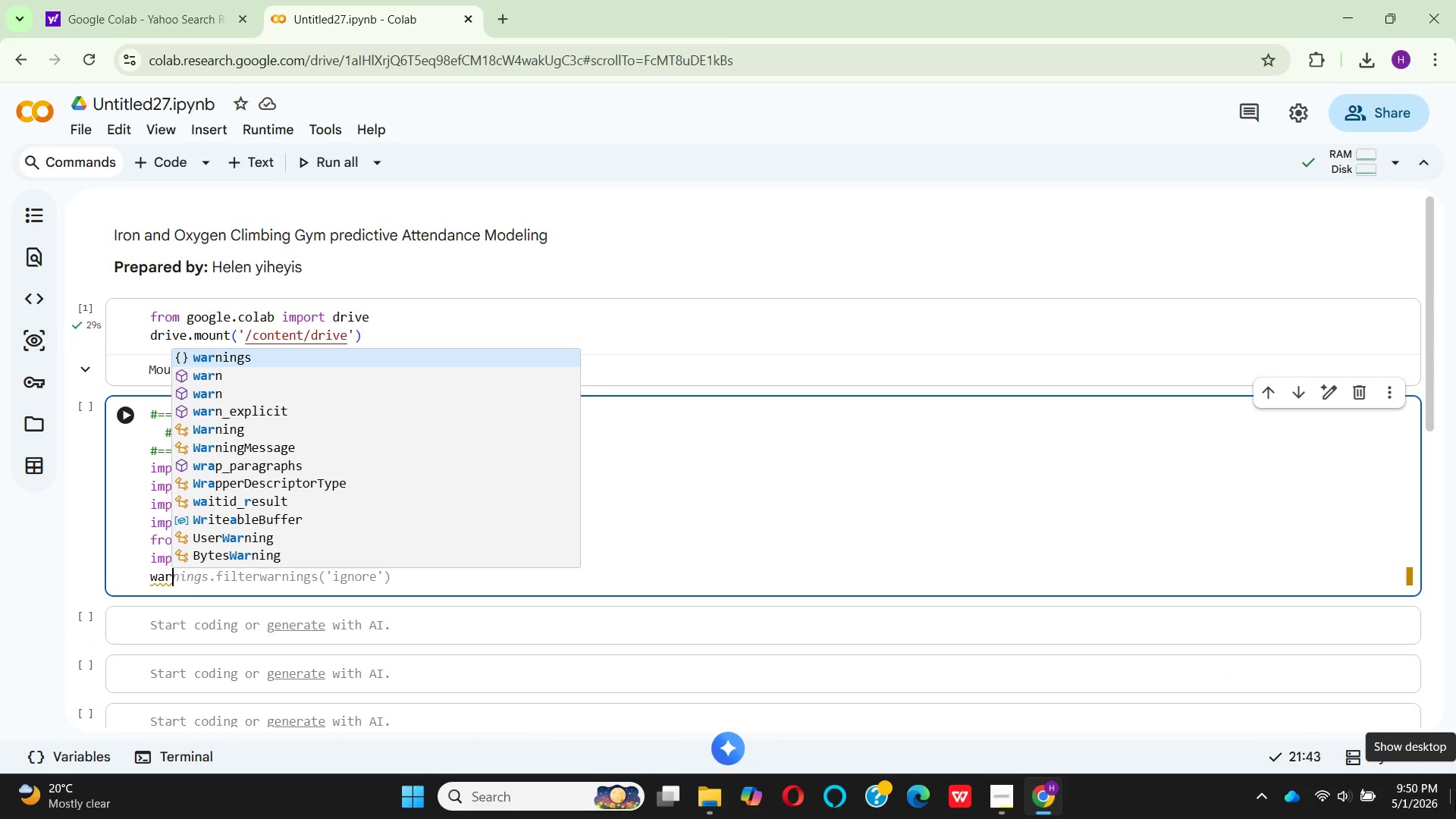 
key(Enter)
 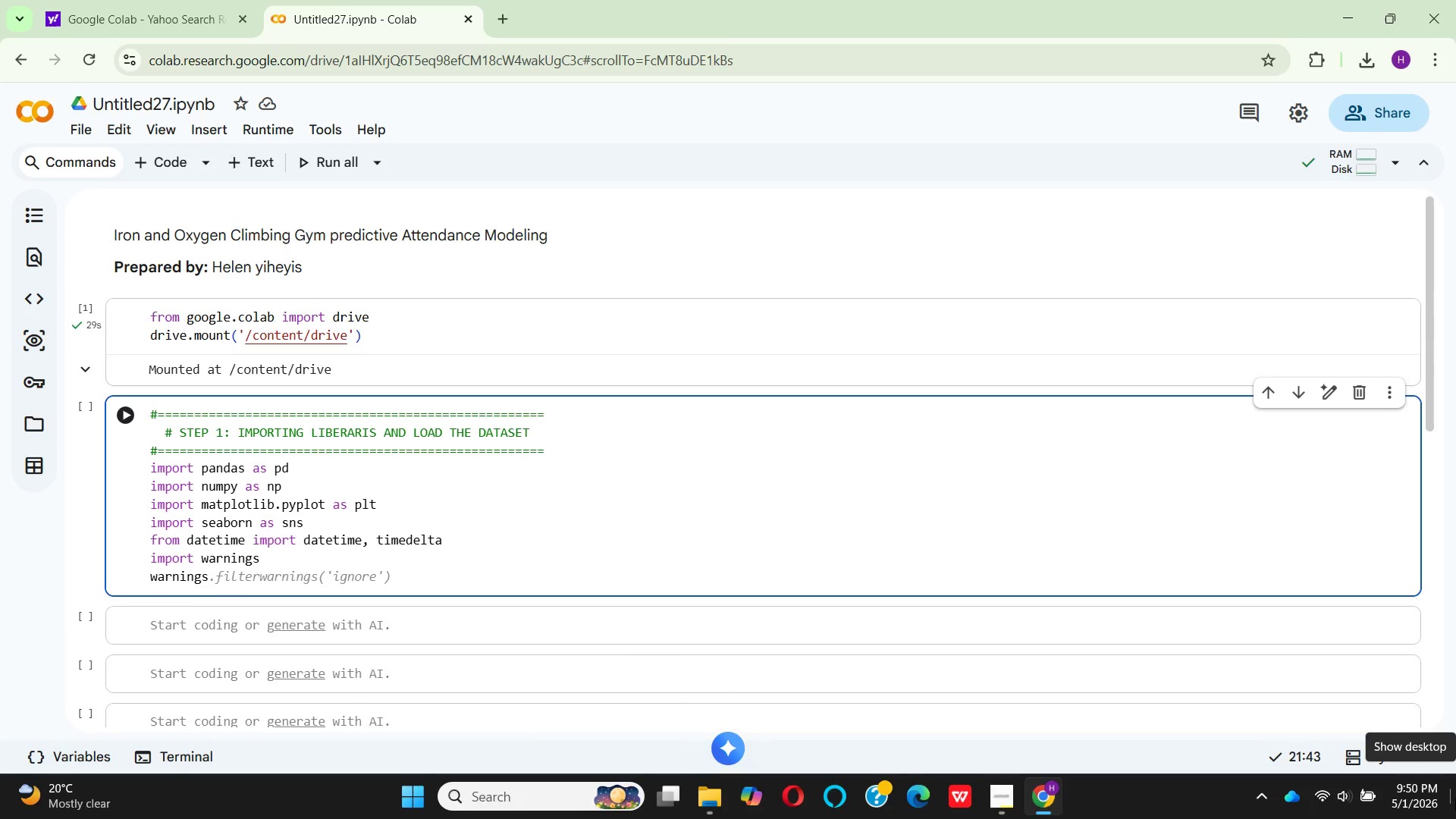 
key(Period)
 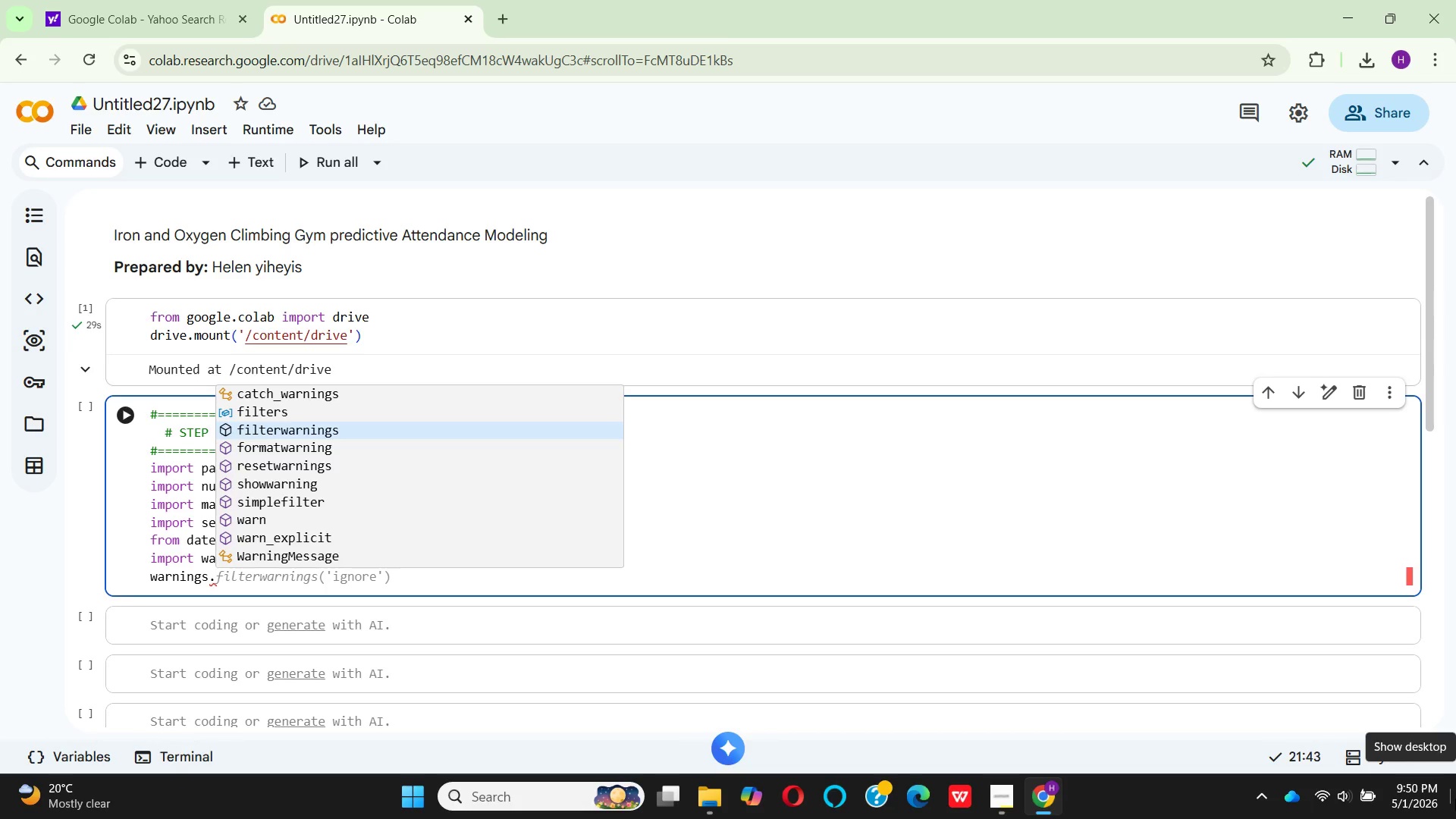 
key(Enter)
 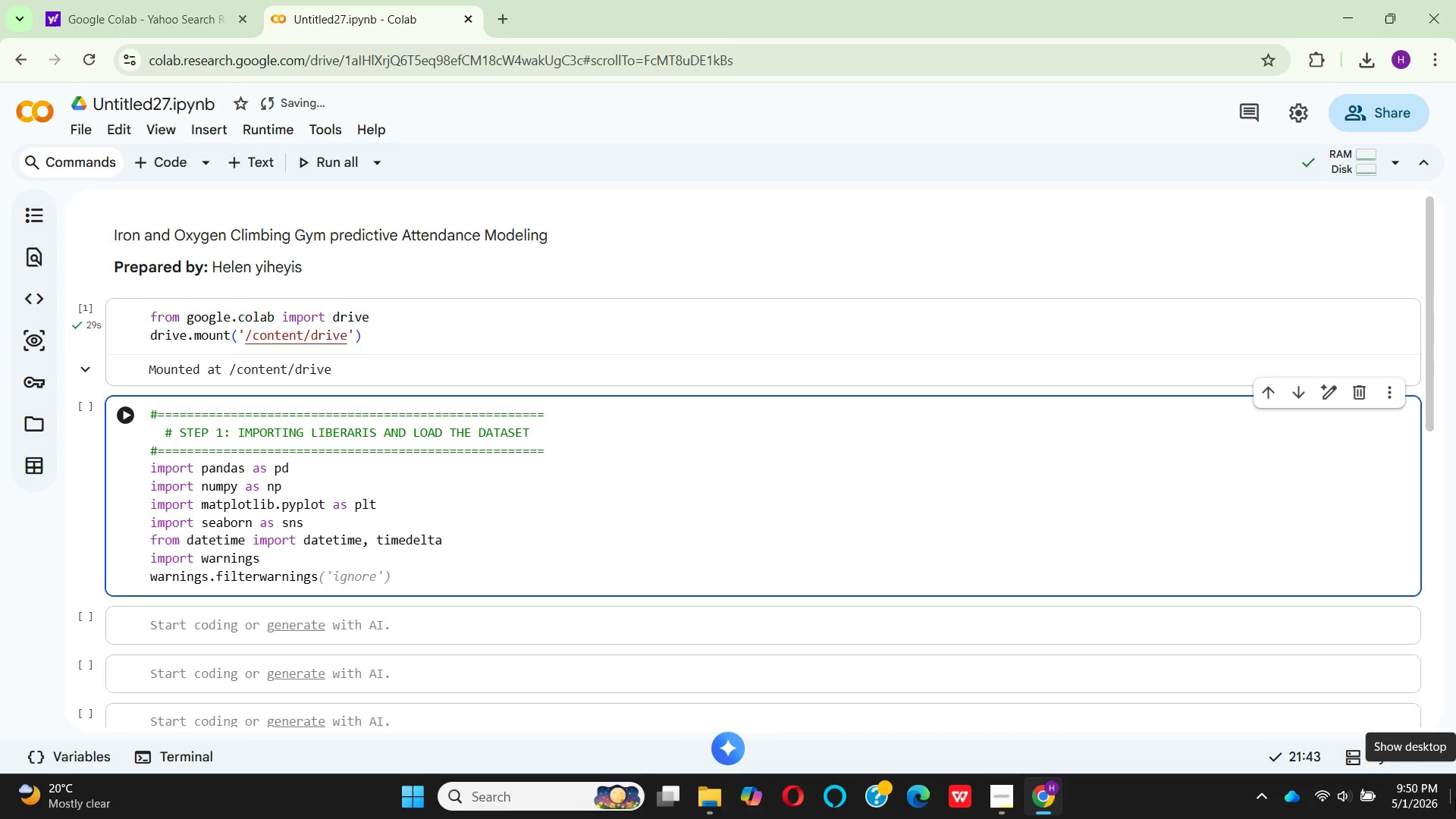 
type(('ignore)
 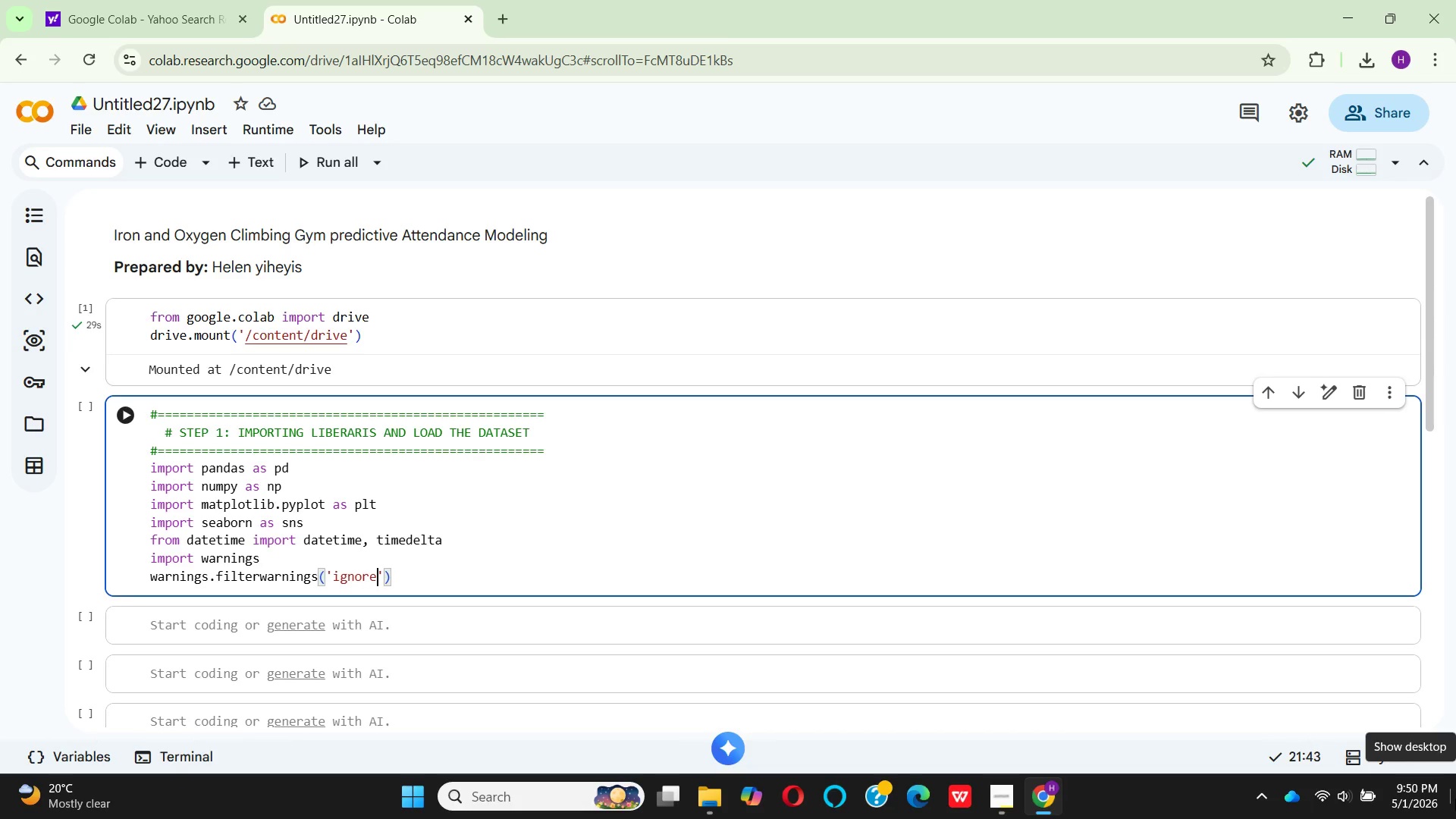 
key(ArrowRight)
 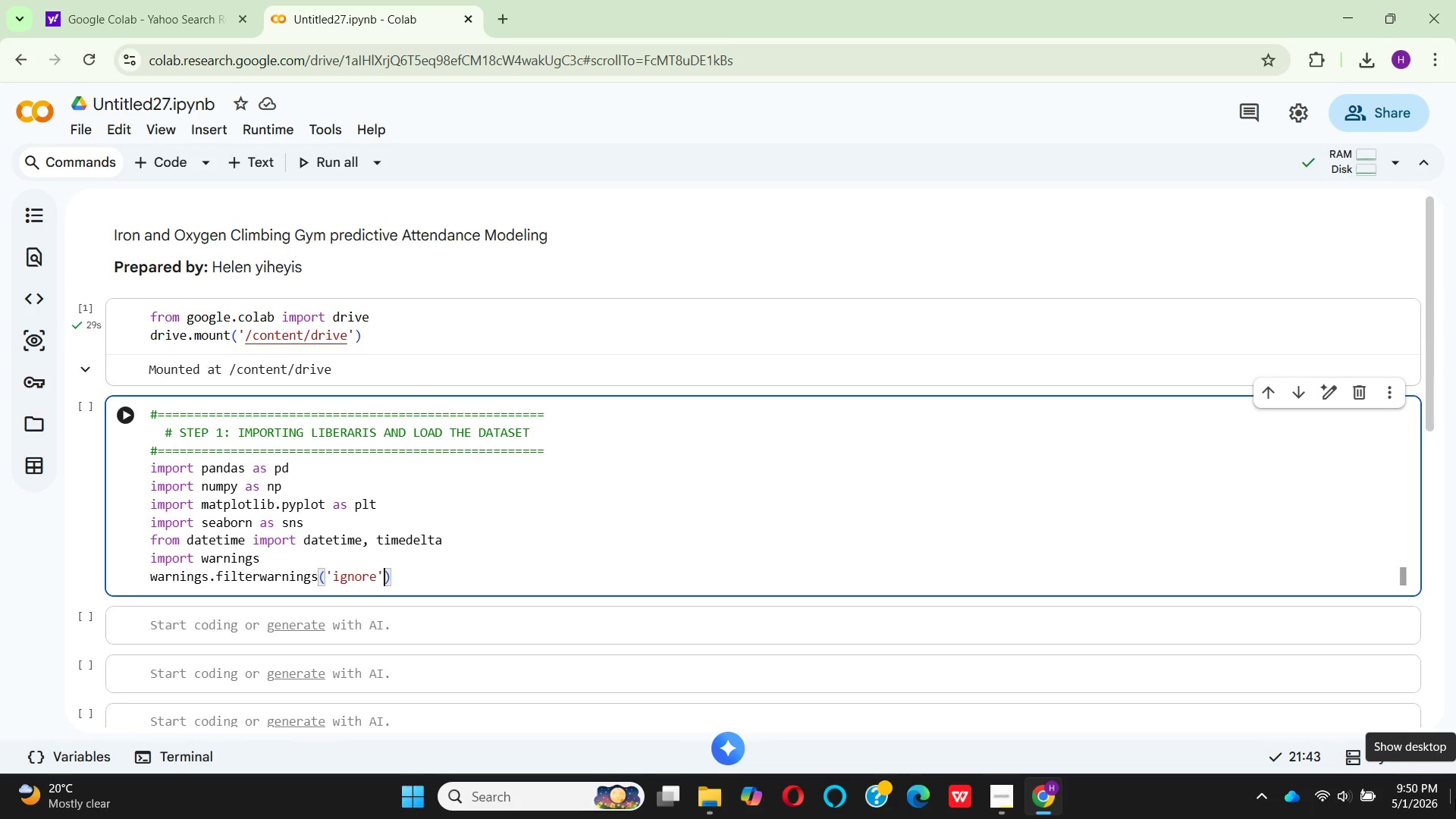 
key(ArrowRight)
 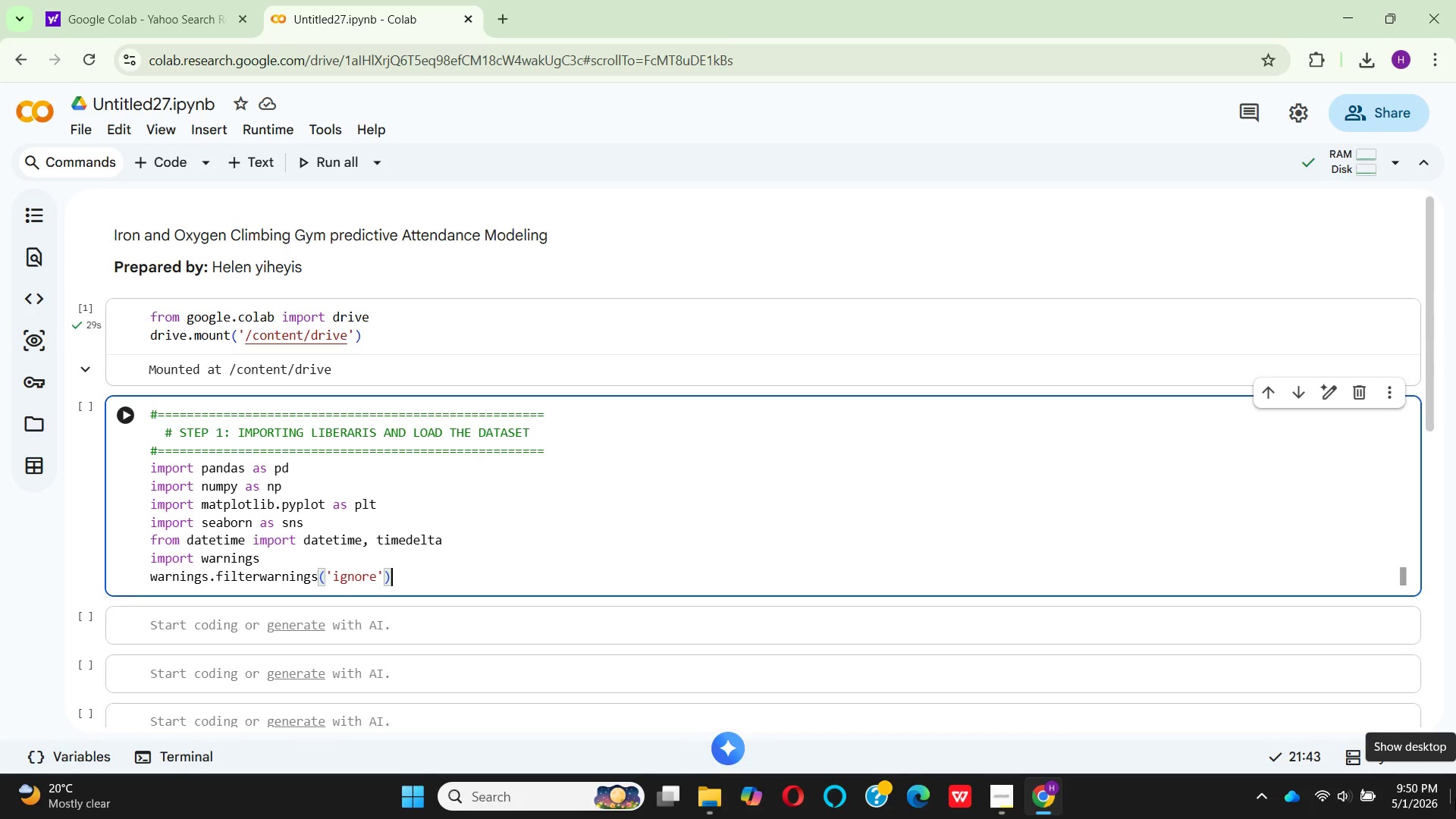 
key(Enter)
 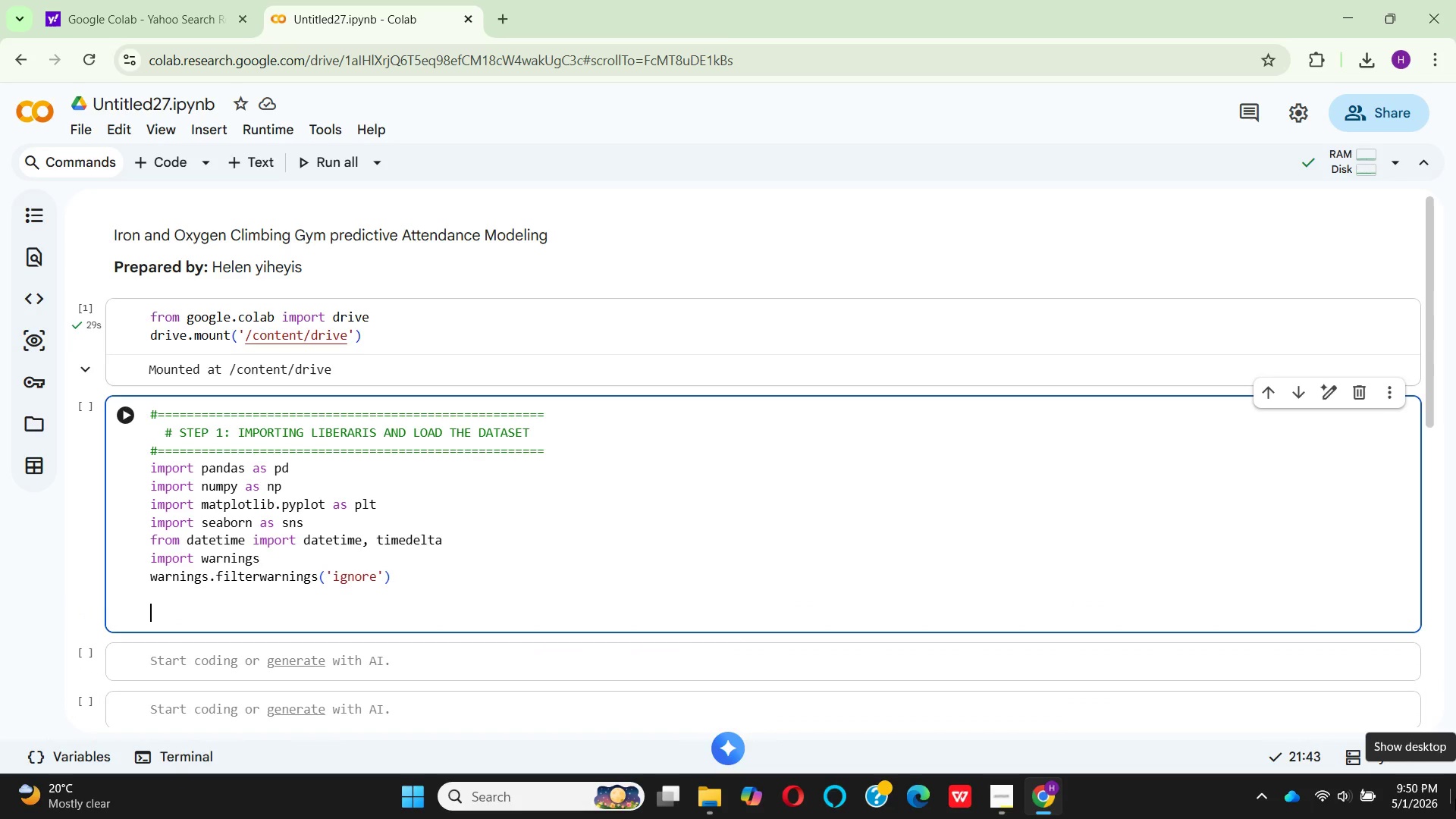 
key(Enter)
 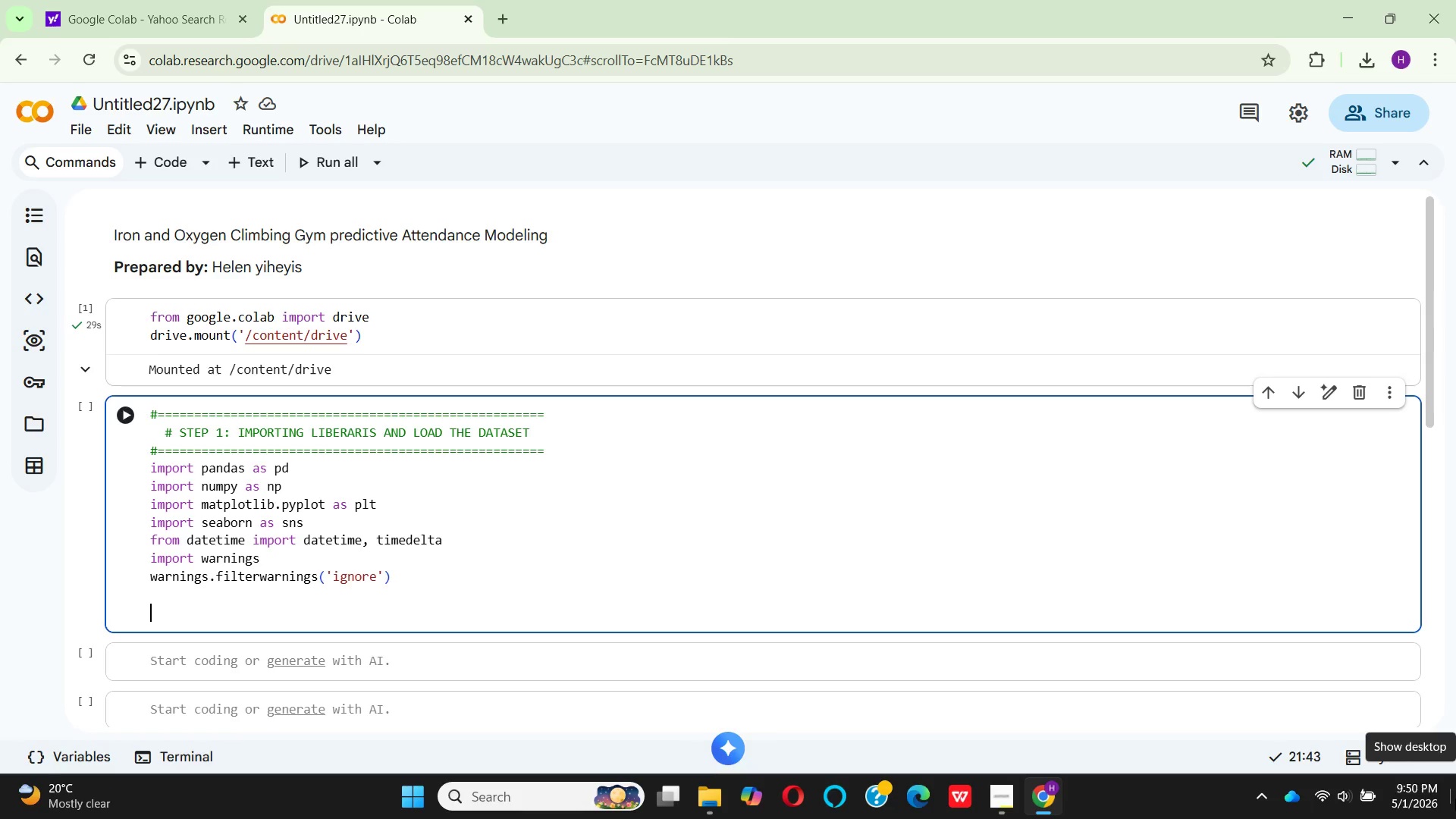 
wait(6.09)
 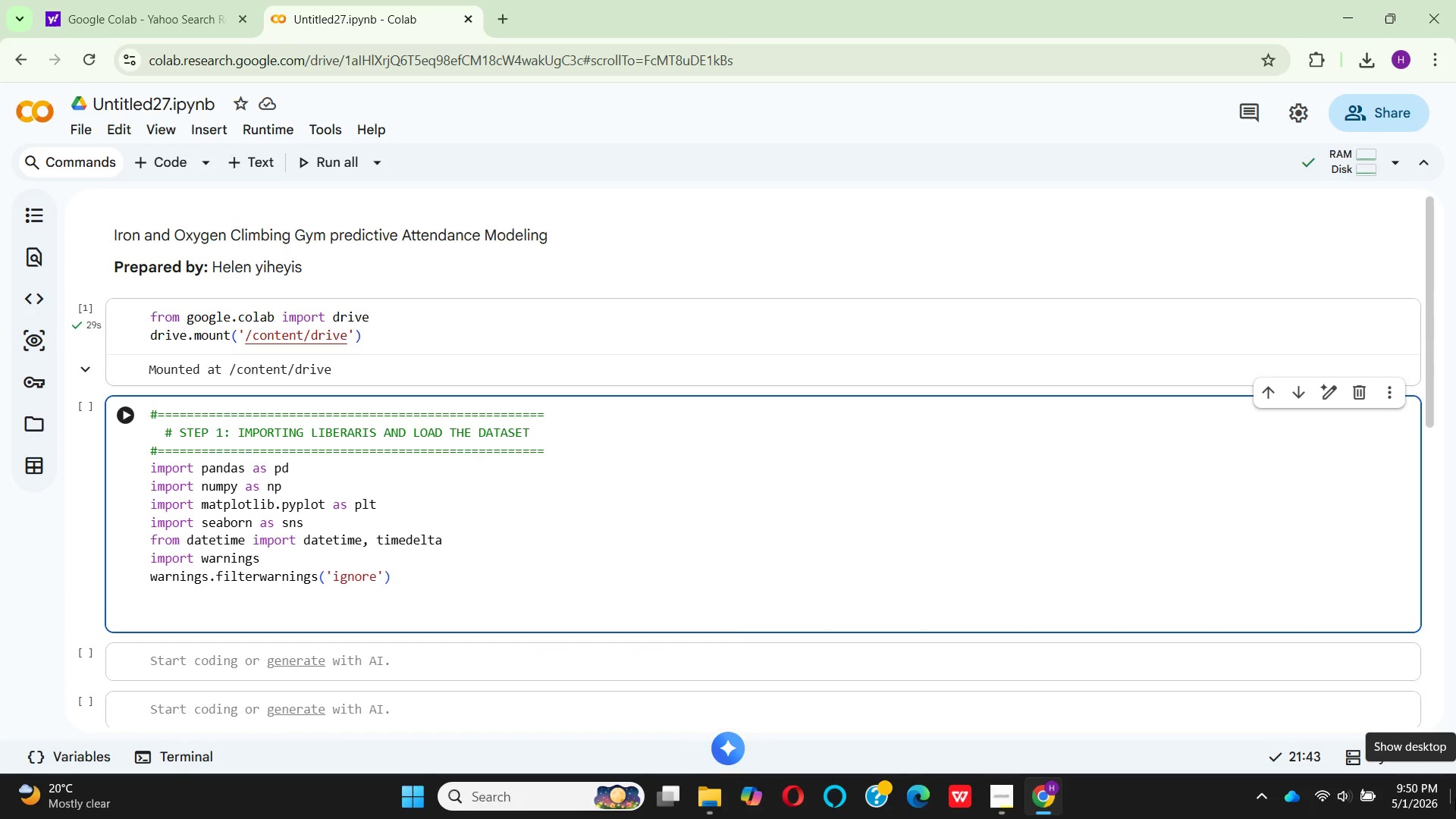 
type(# for tome)
key(Backspace)
key(Backspace)
key(Backspace)
type(ime series modeling)
 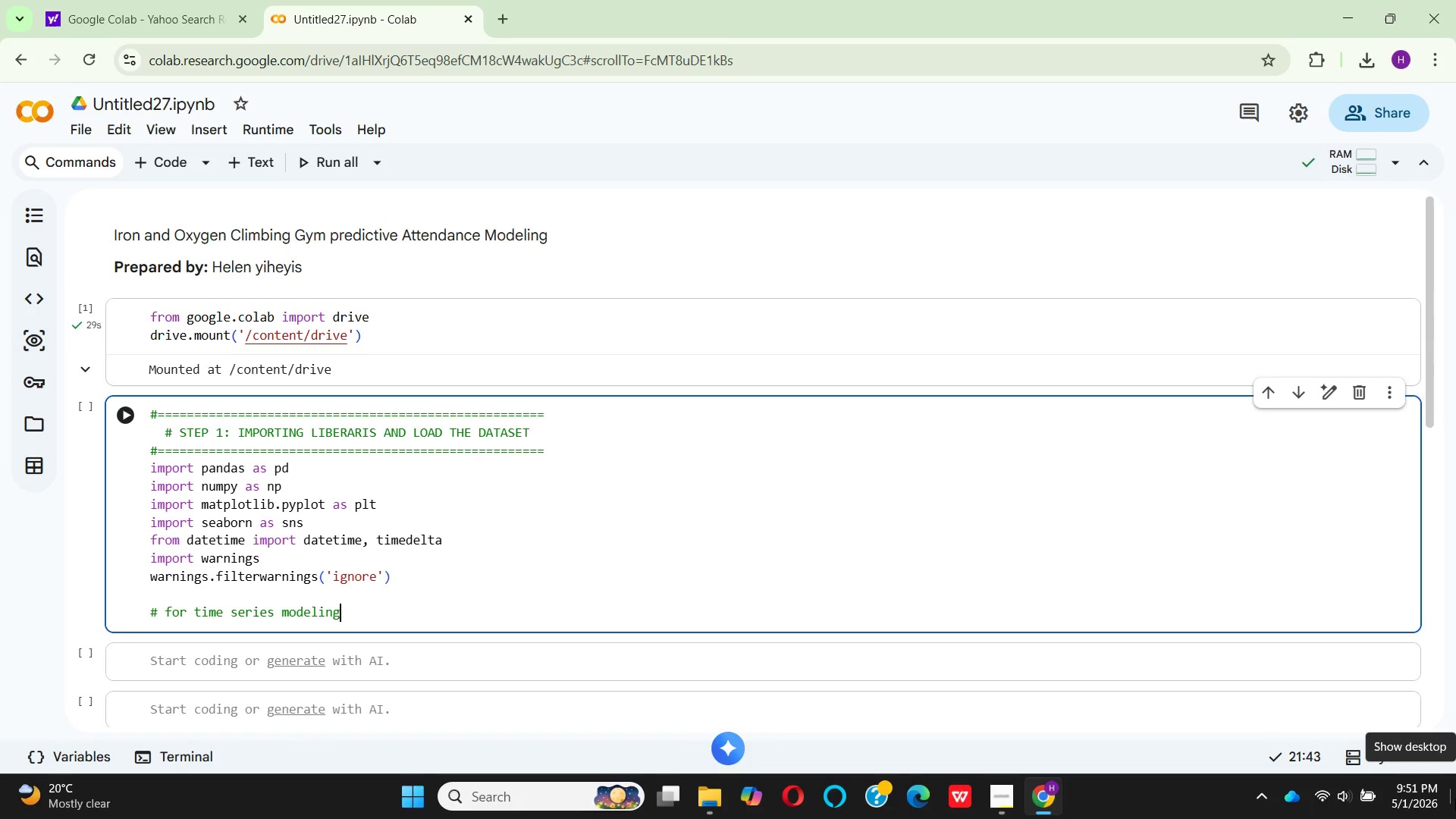 
key(Enter)
 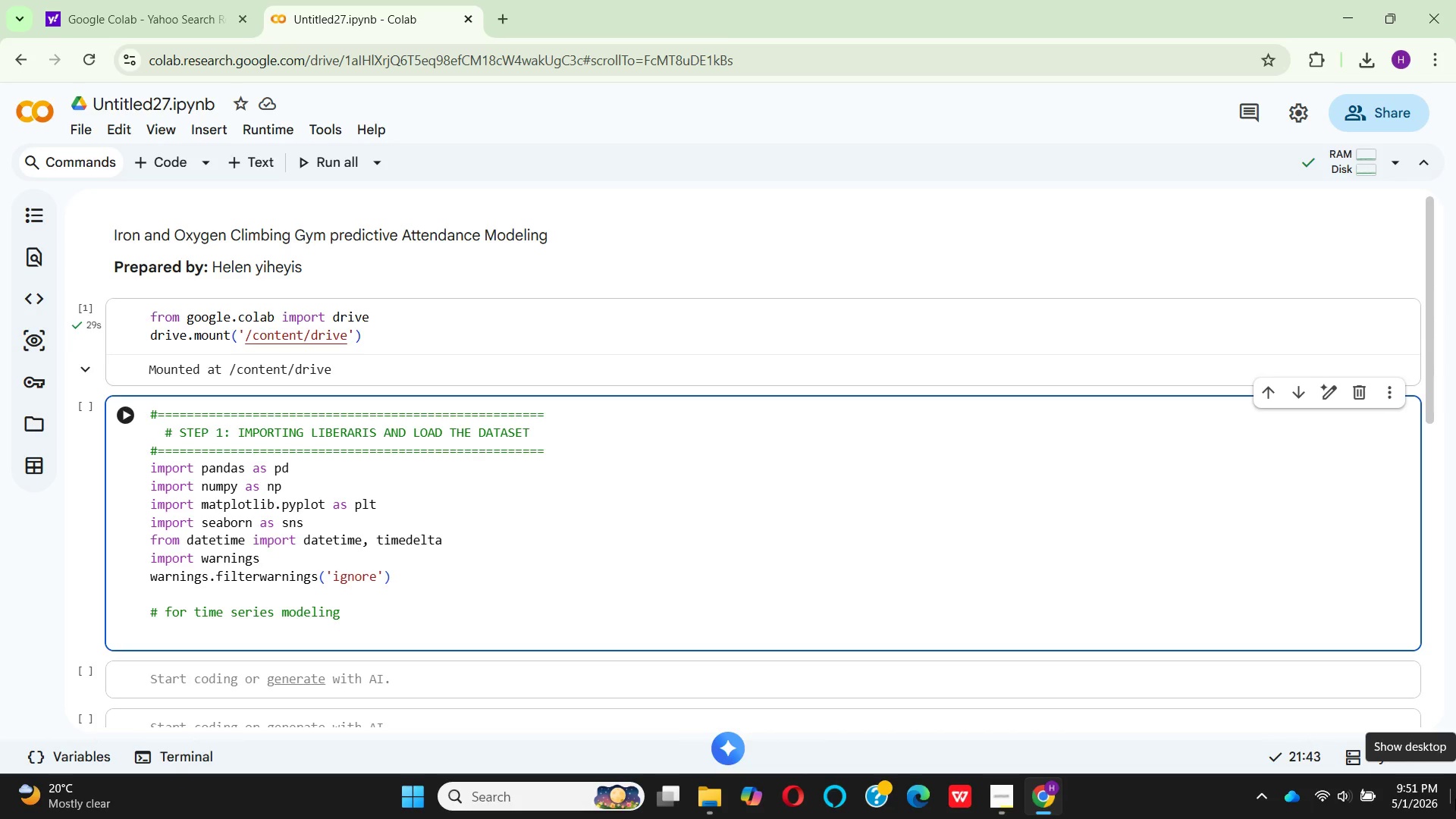 
wait(34.47)
 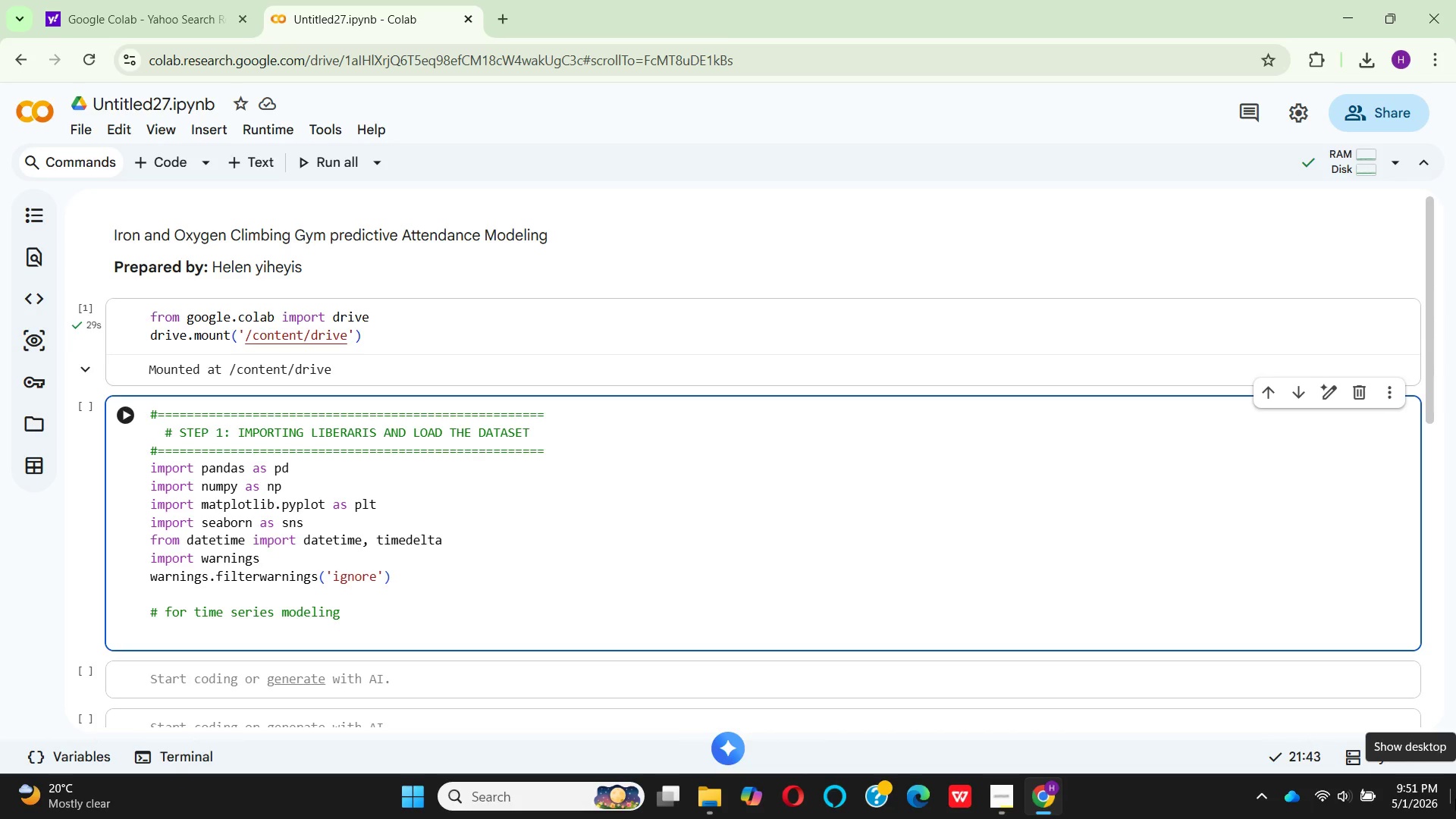 
type(frm s)
 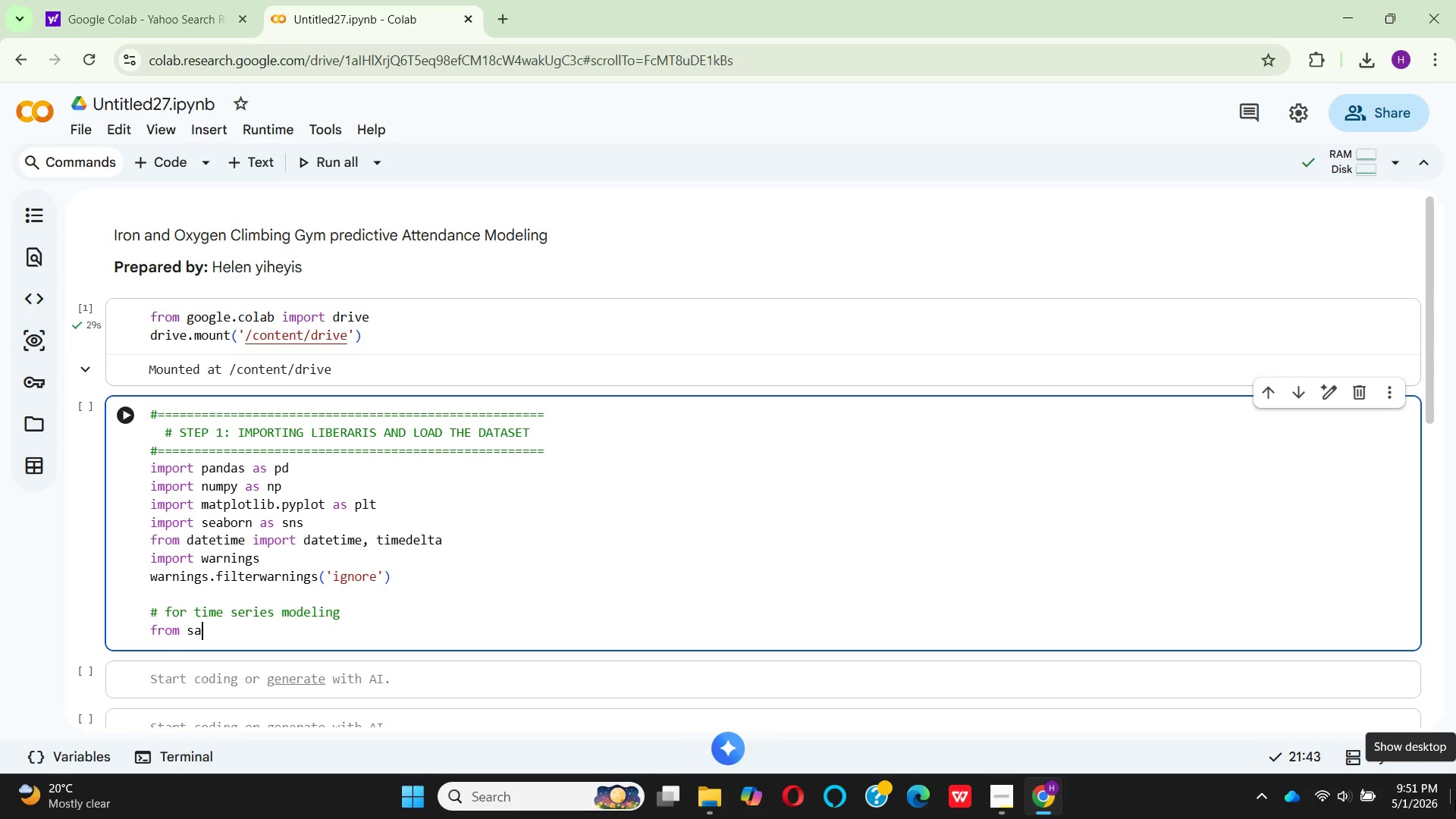 
hold_key(key=O, duration=0.36)
 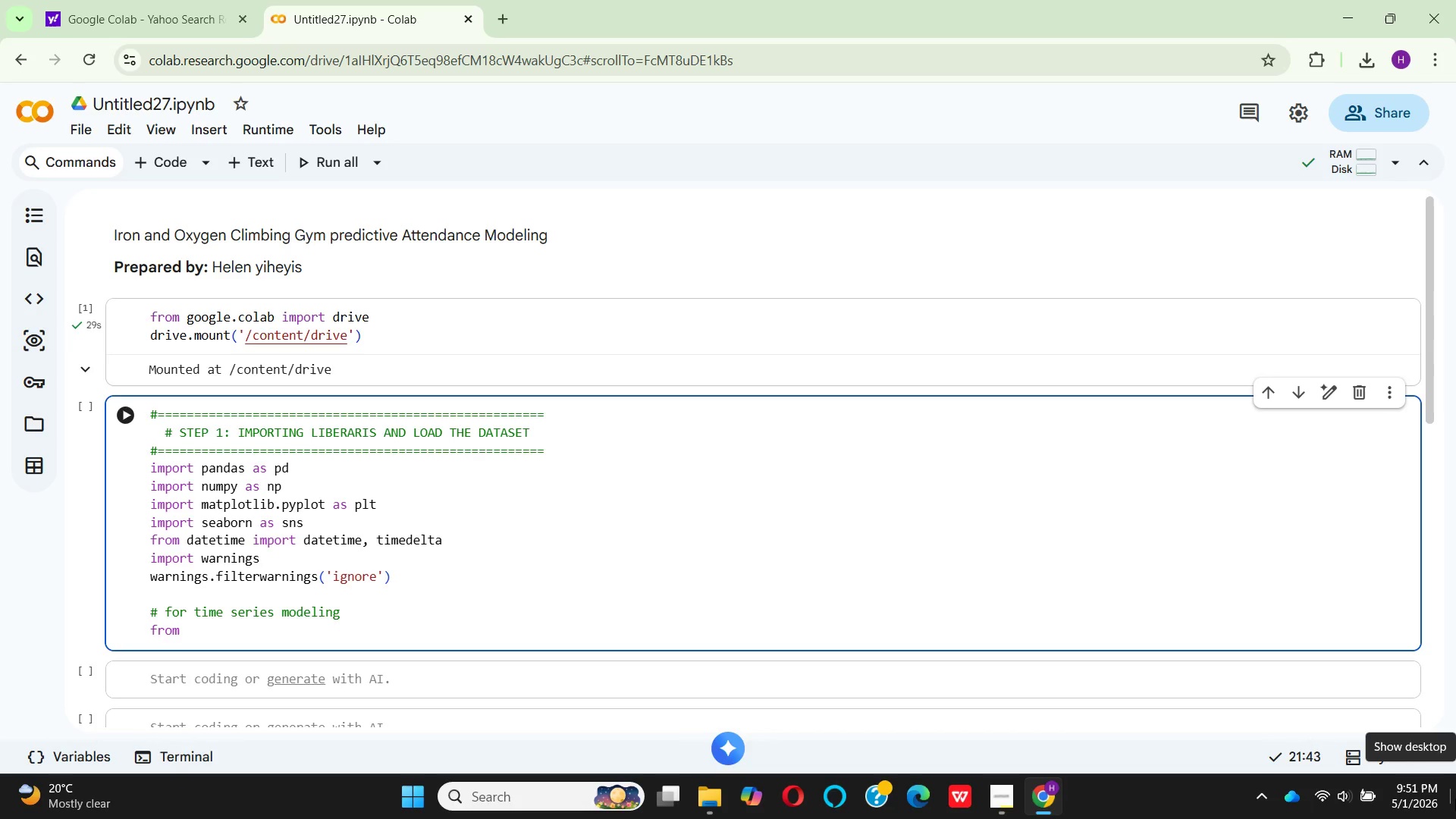 
hold_key(key=A, duration=0.31)
 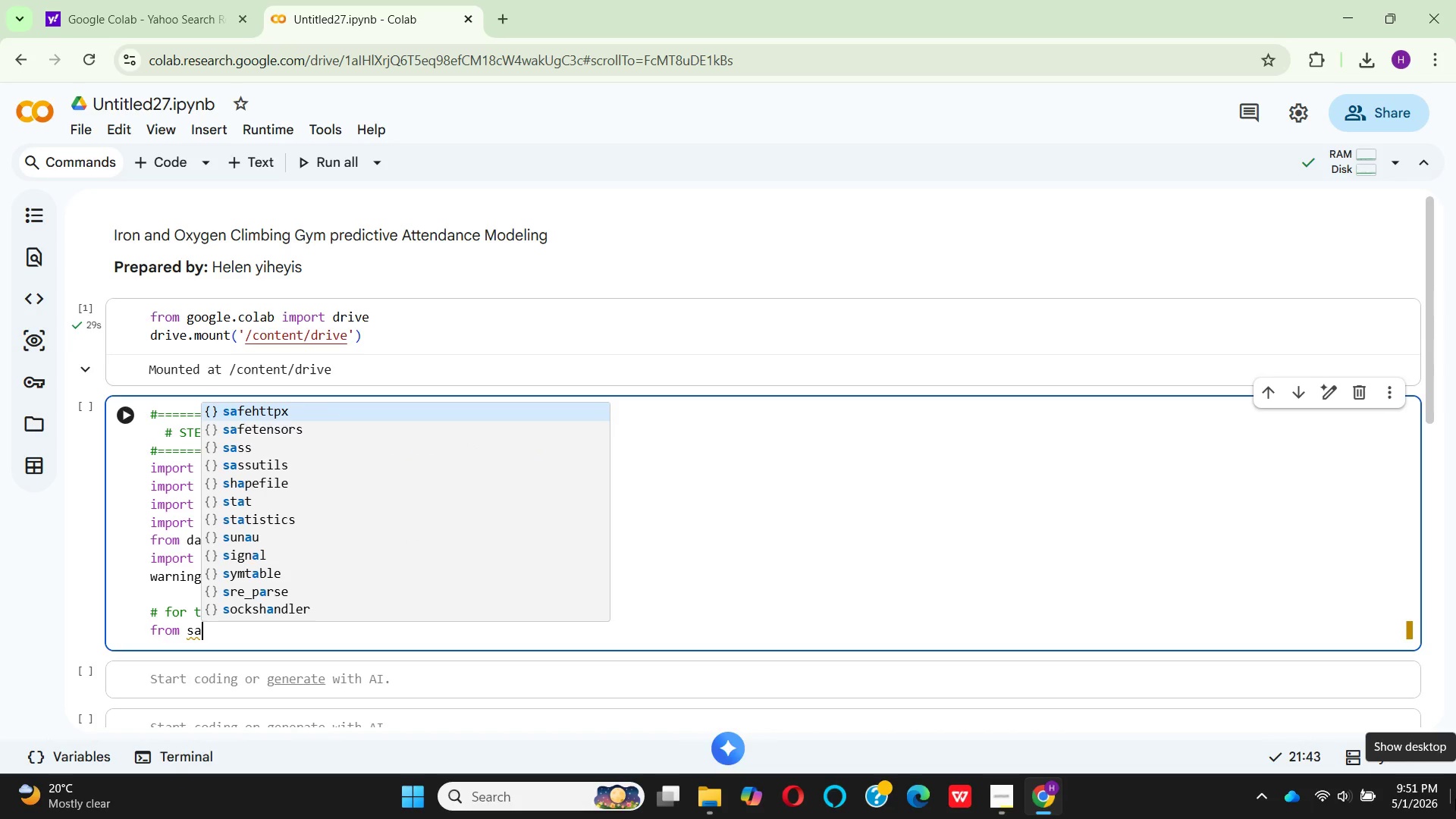 
key(T)
 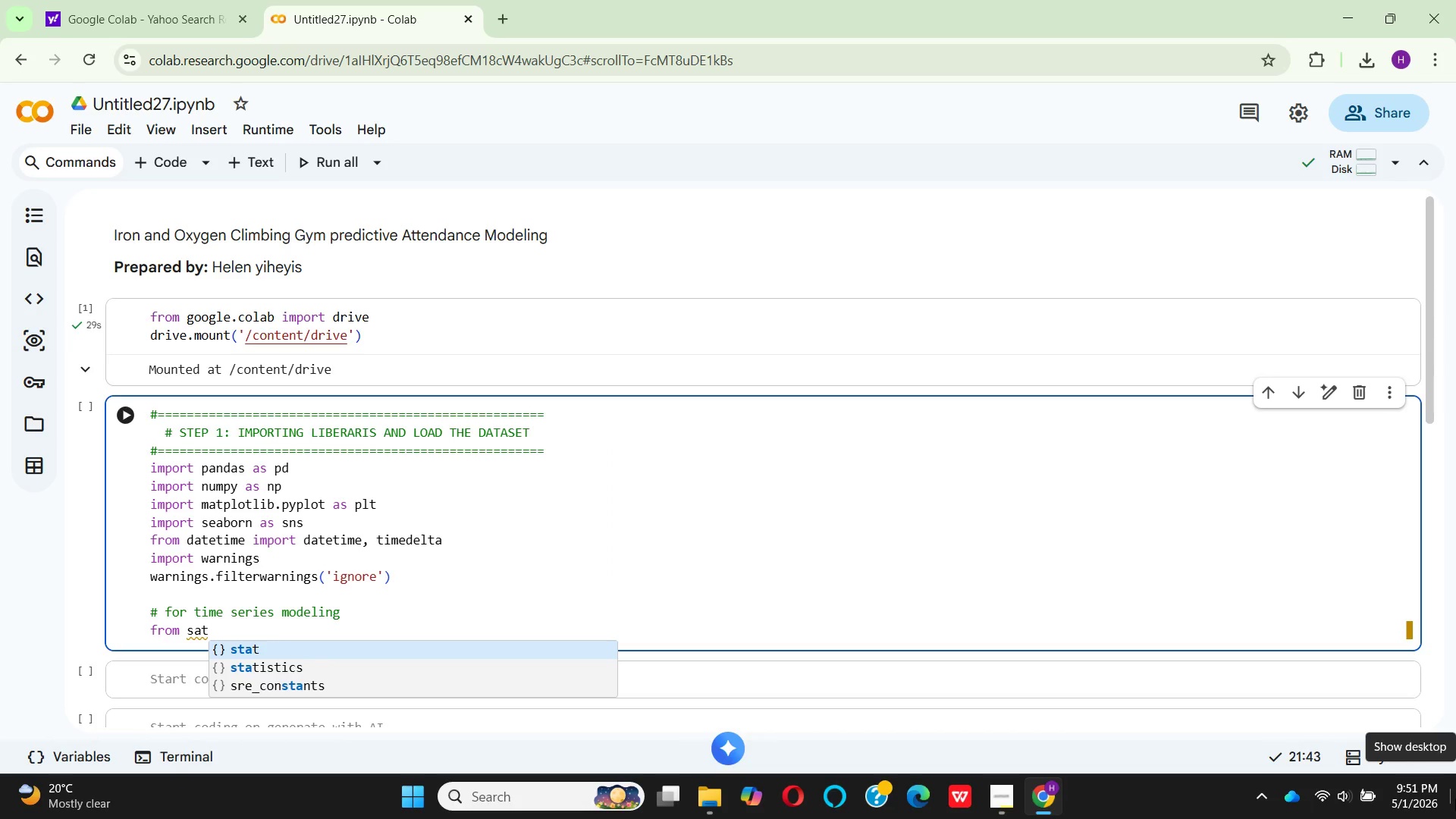 
key(A)
 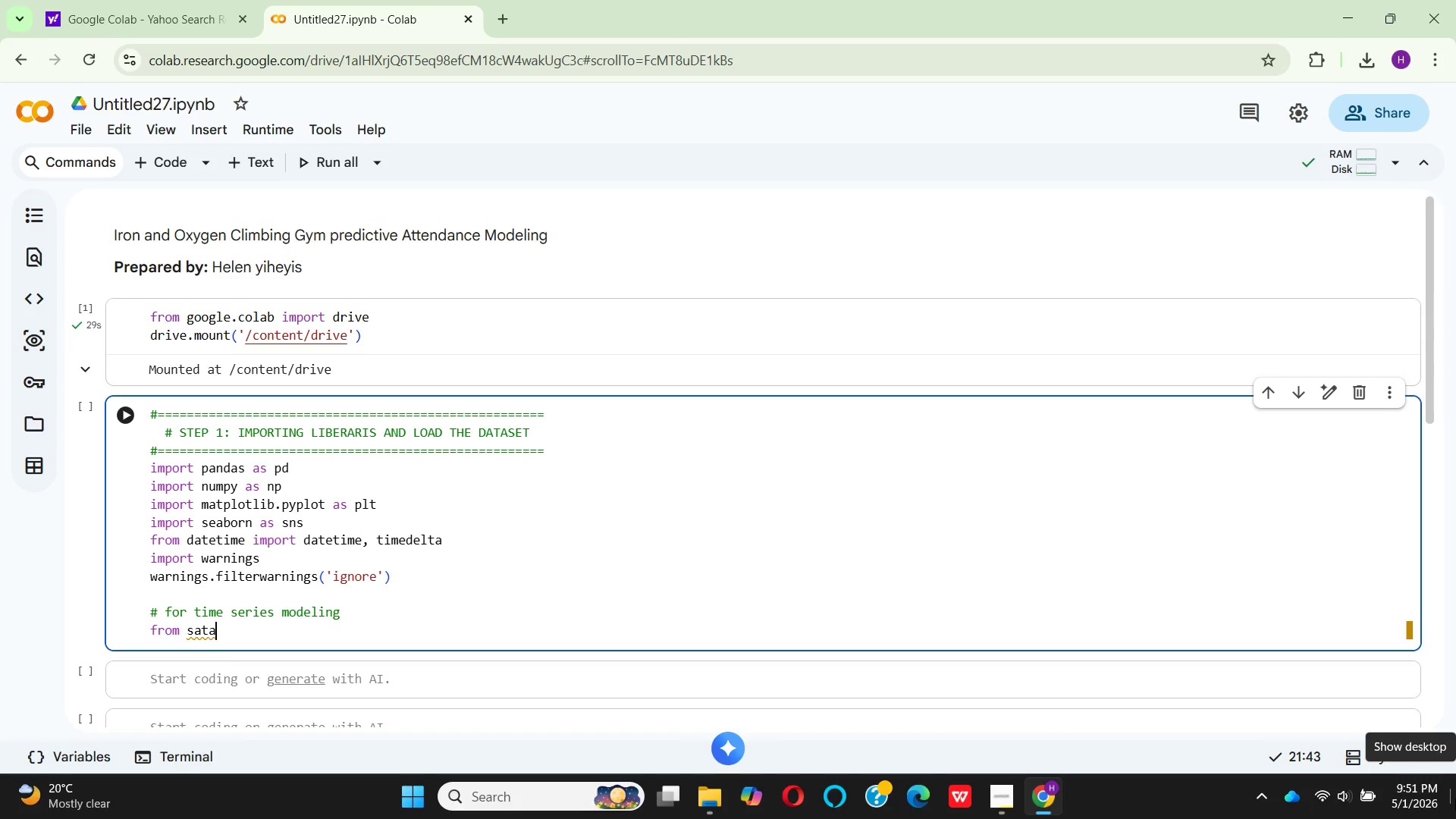 
key(Backspace)
 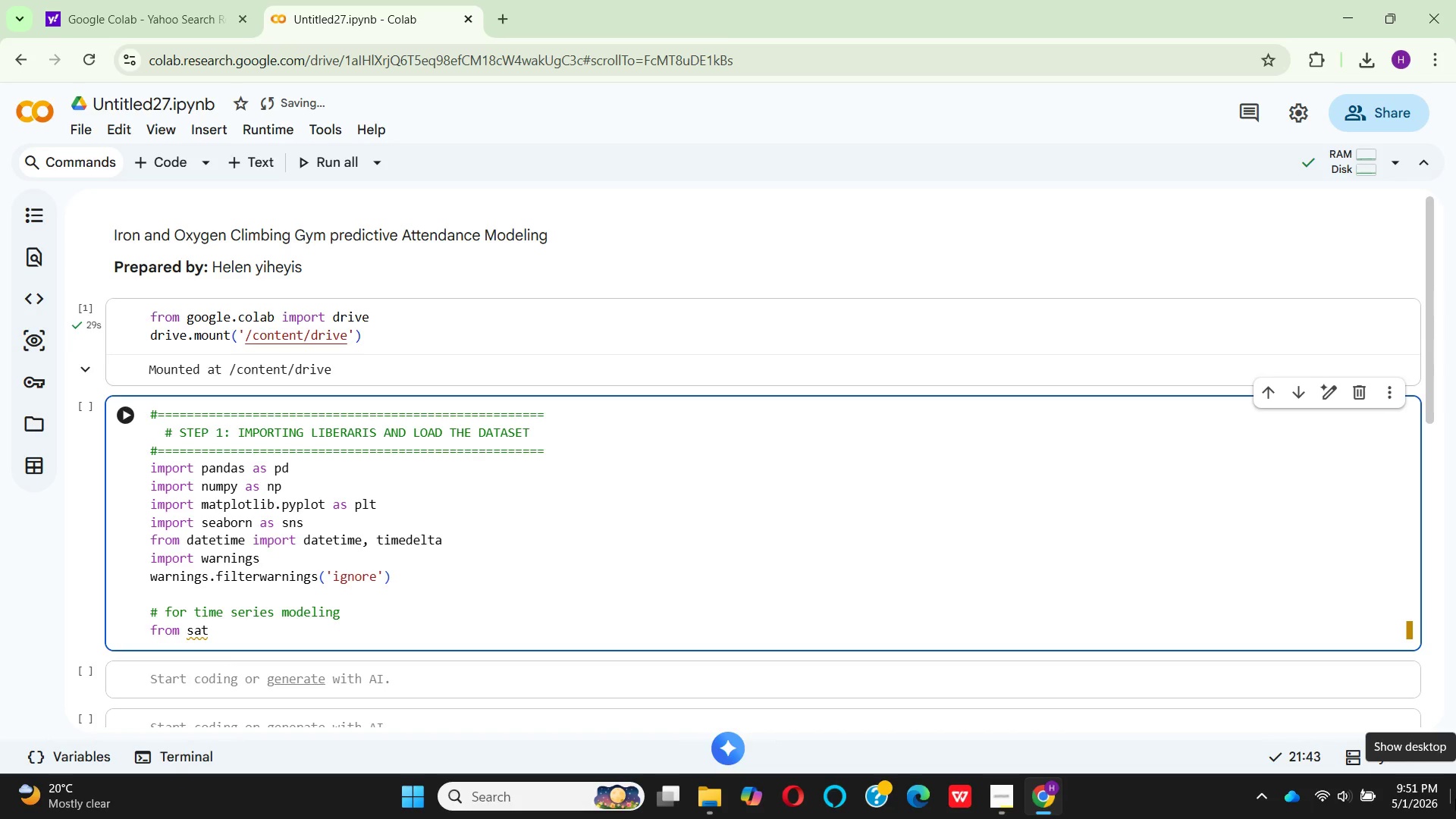 
key(Backspace)
key(Backspace)
type(tats)
 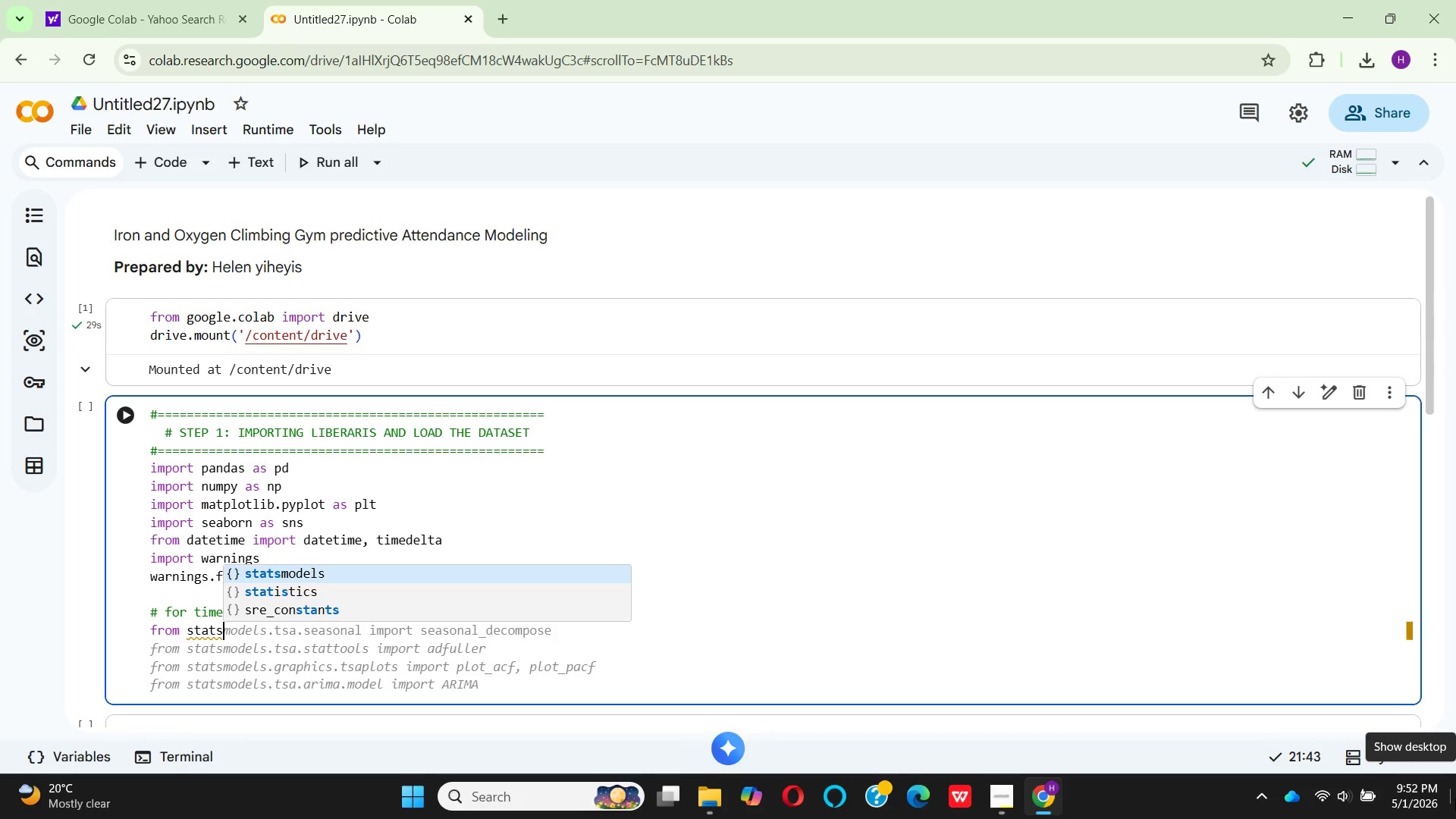 
key(Enter)
 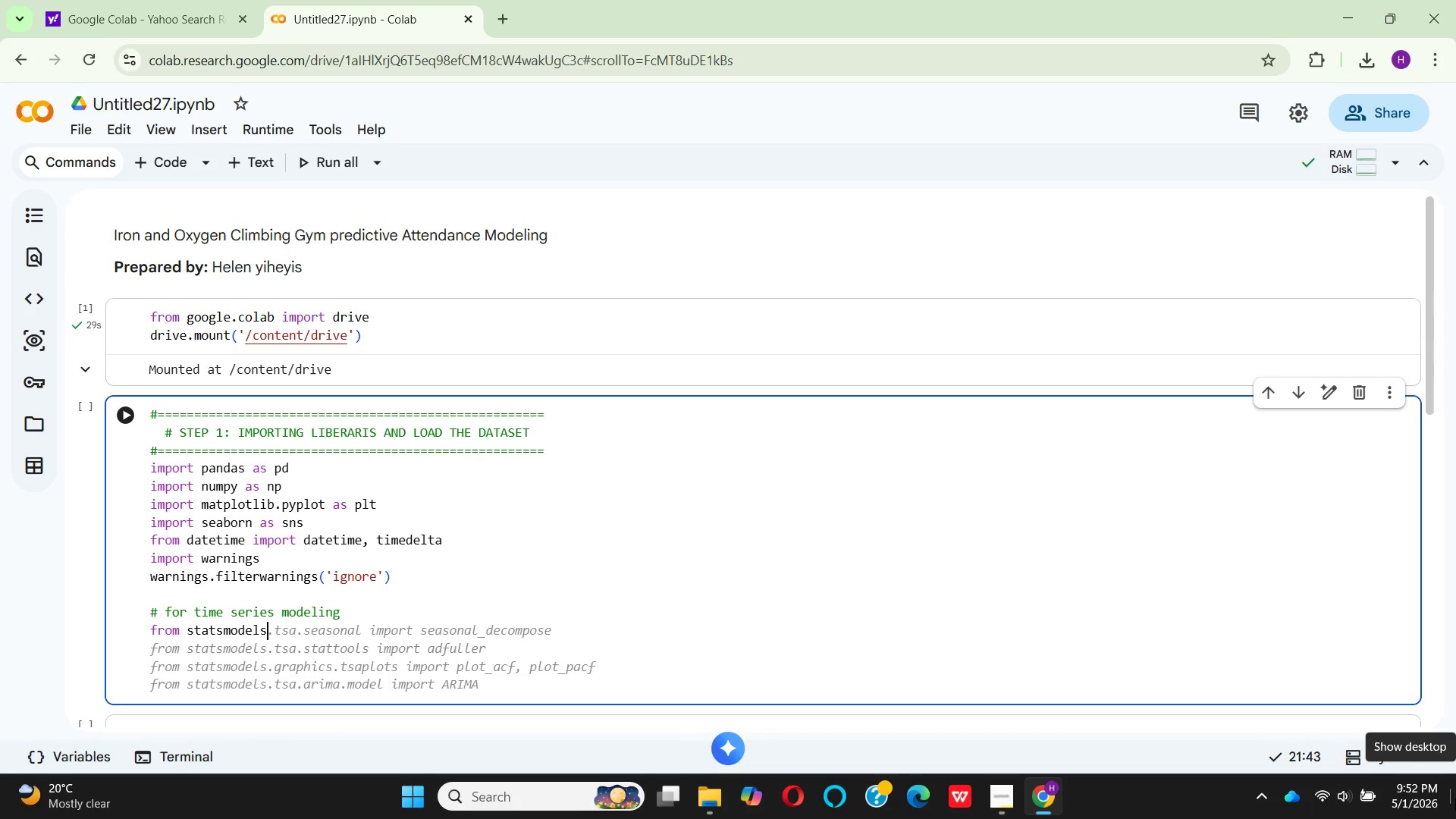 
type(.tsa.)
 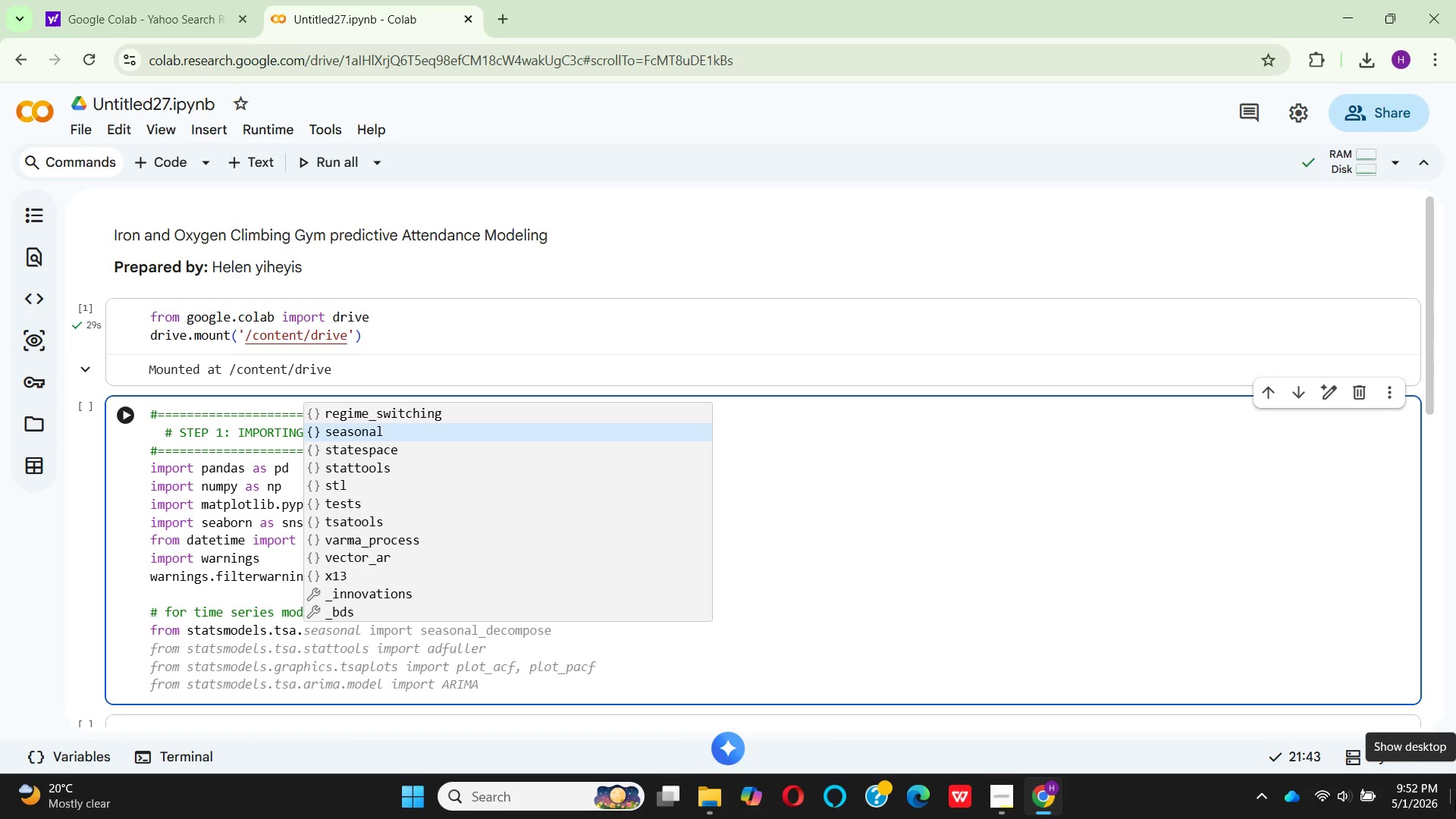 
key(Enter)
 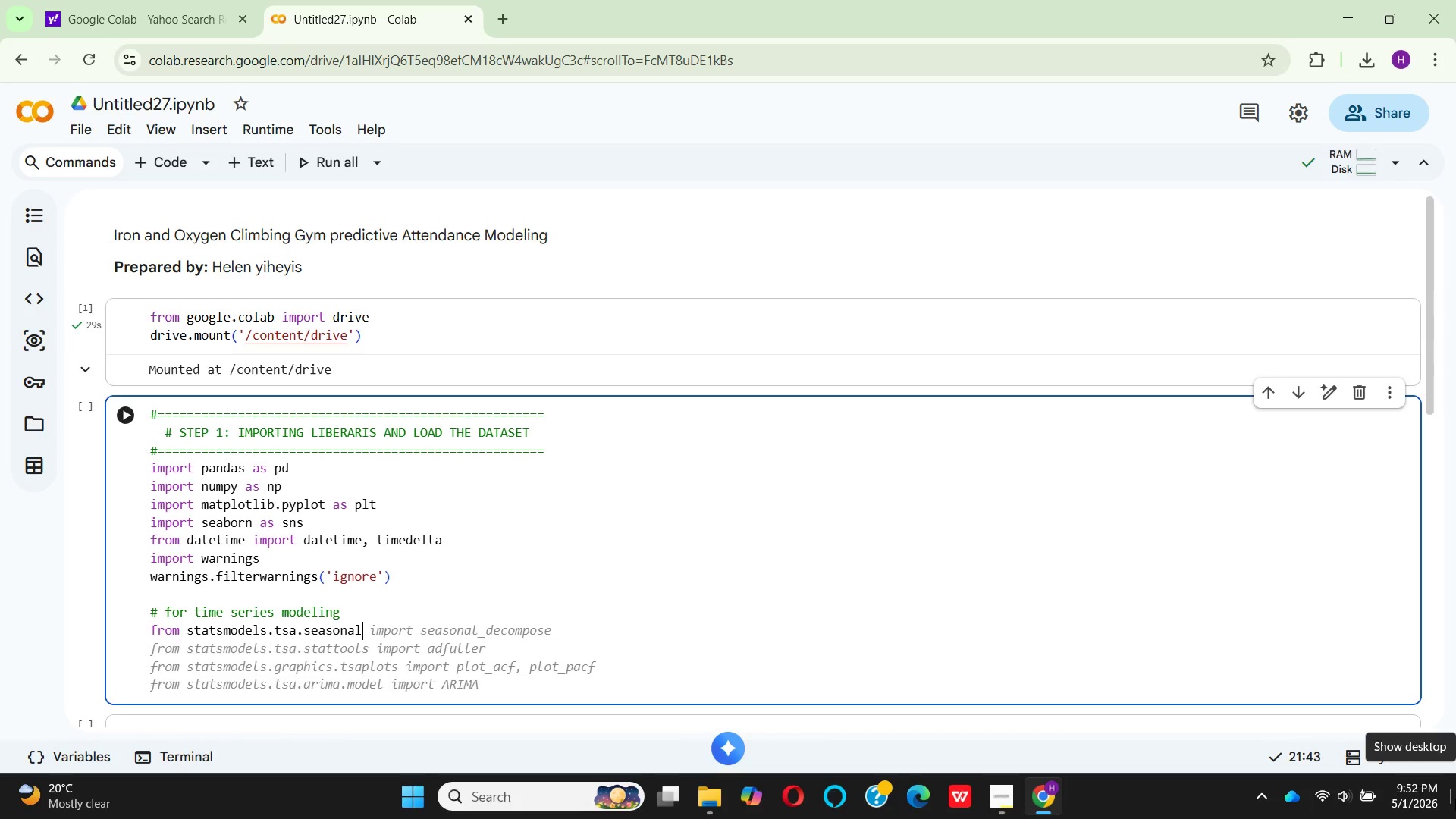 
type( import)
 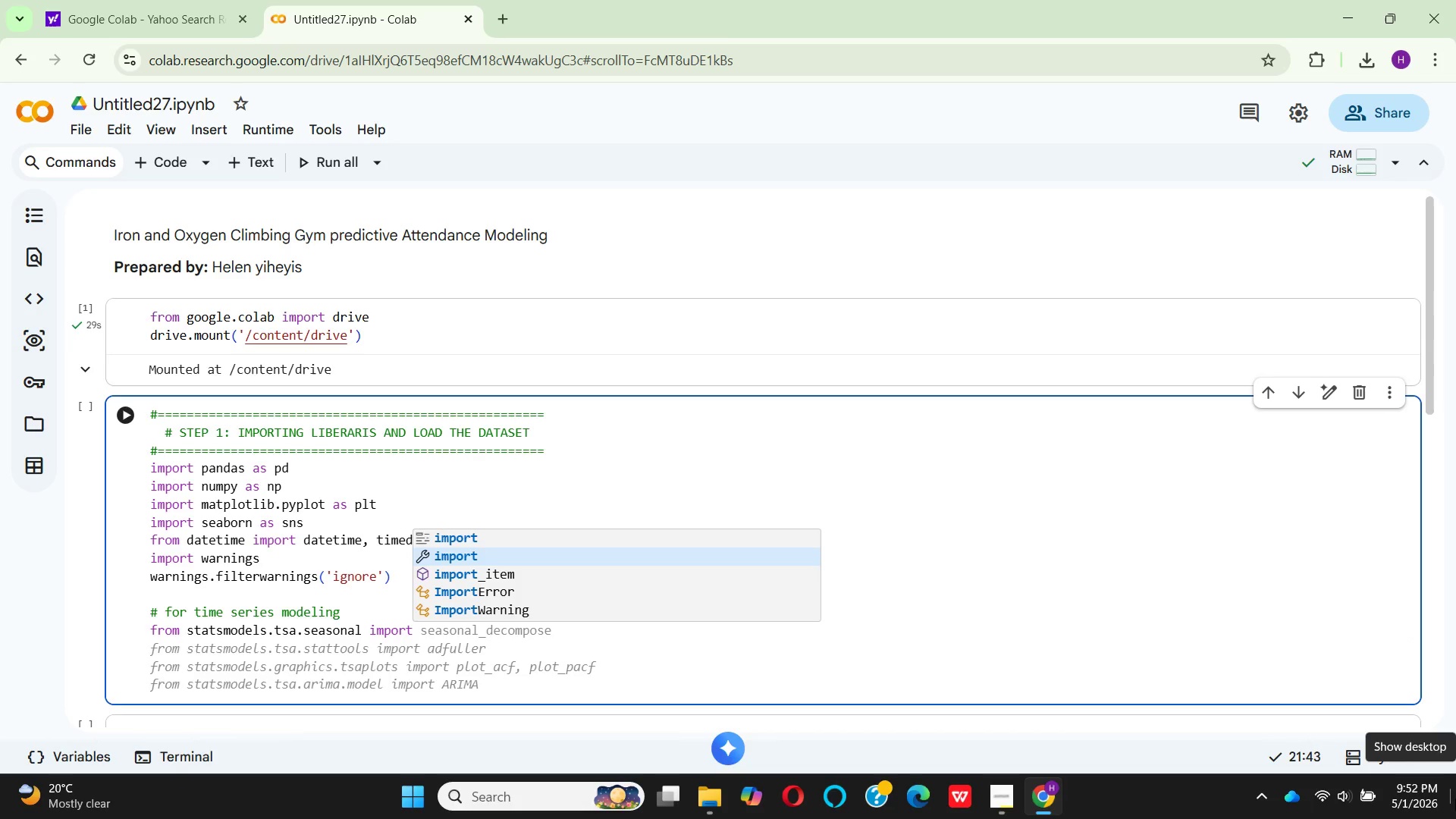 
key(Enter)
 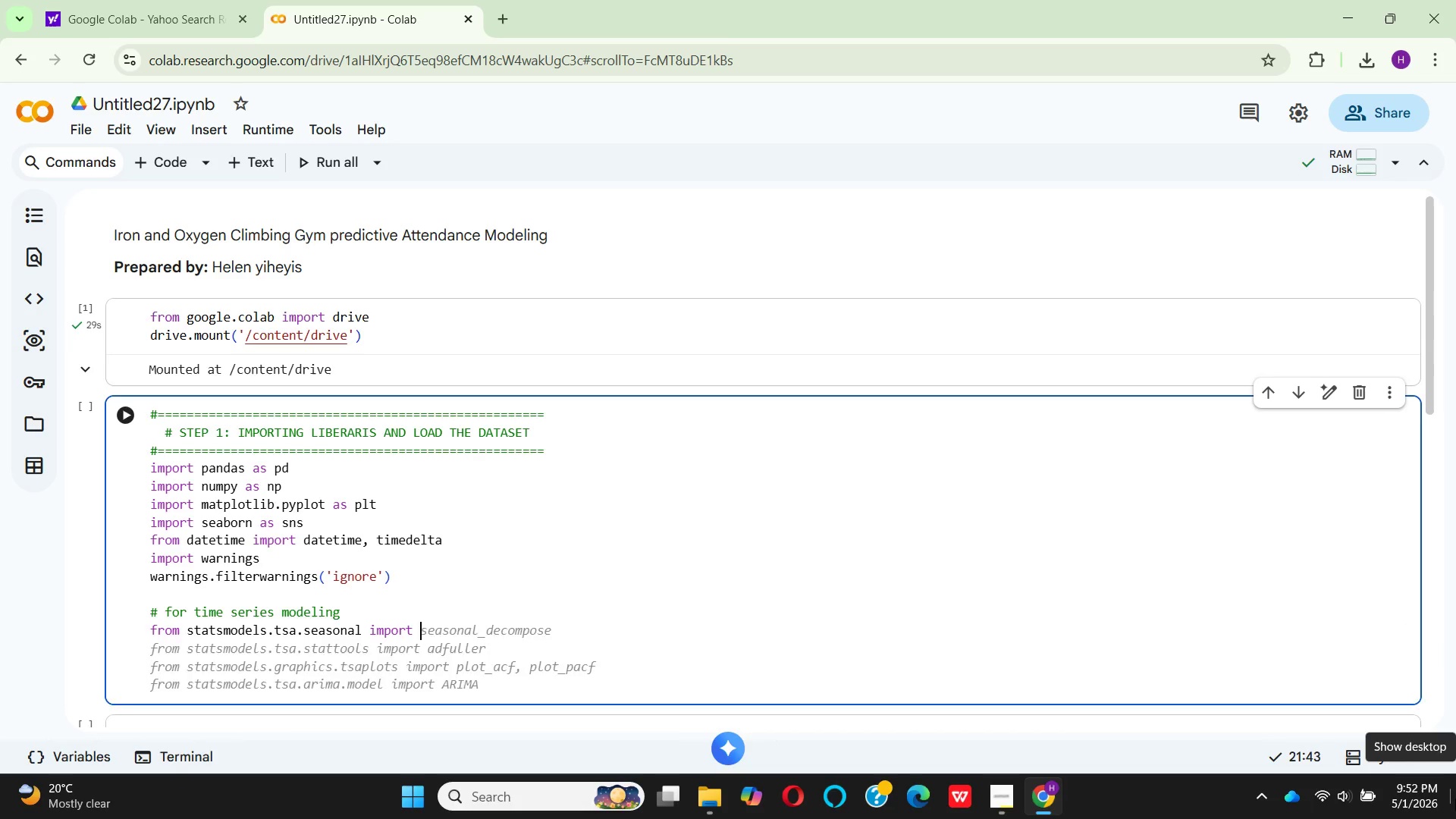 
key(Space)
 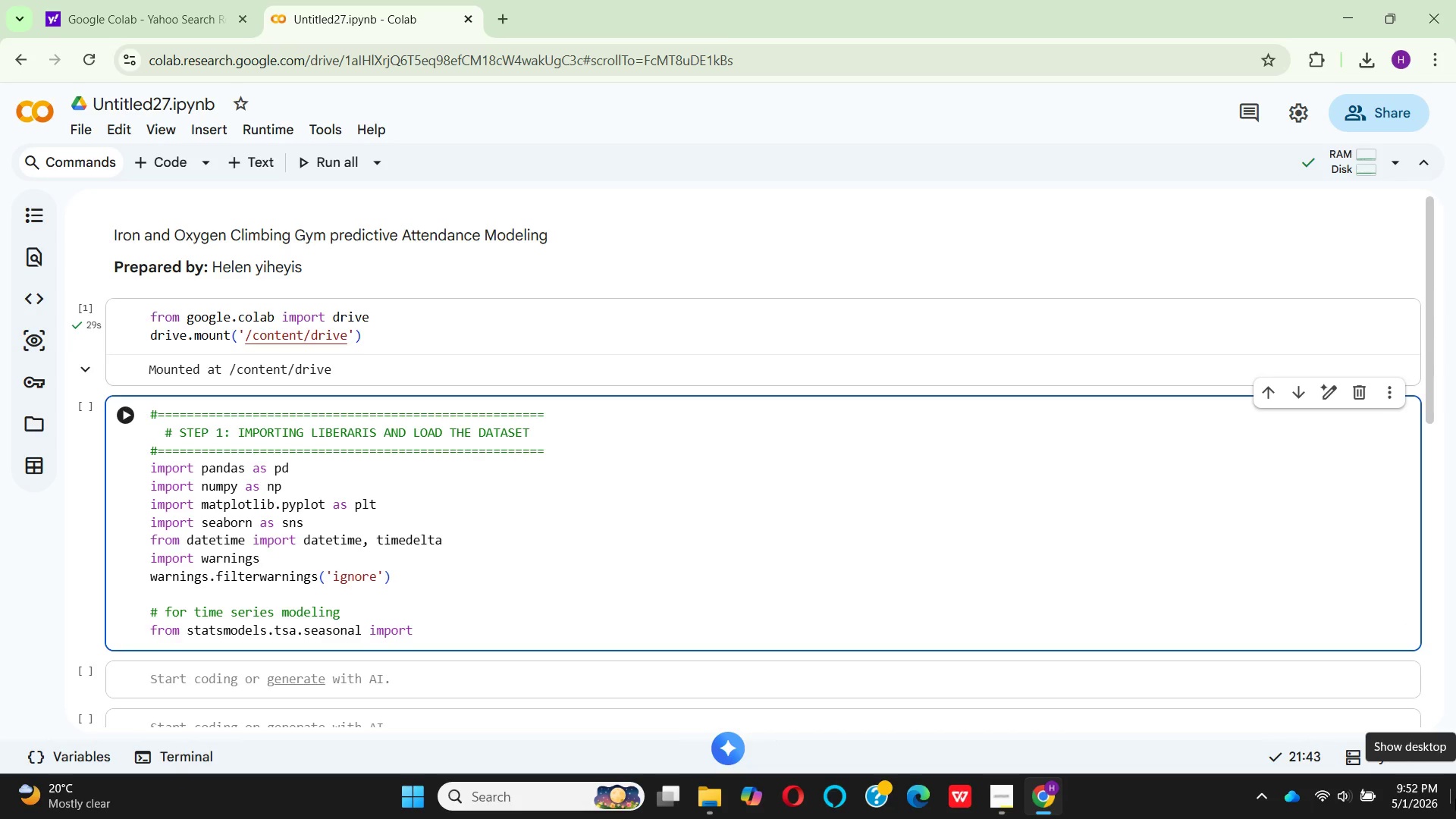 
key(Backspace)
 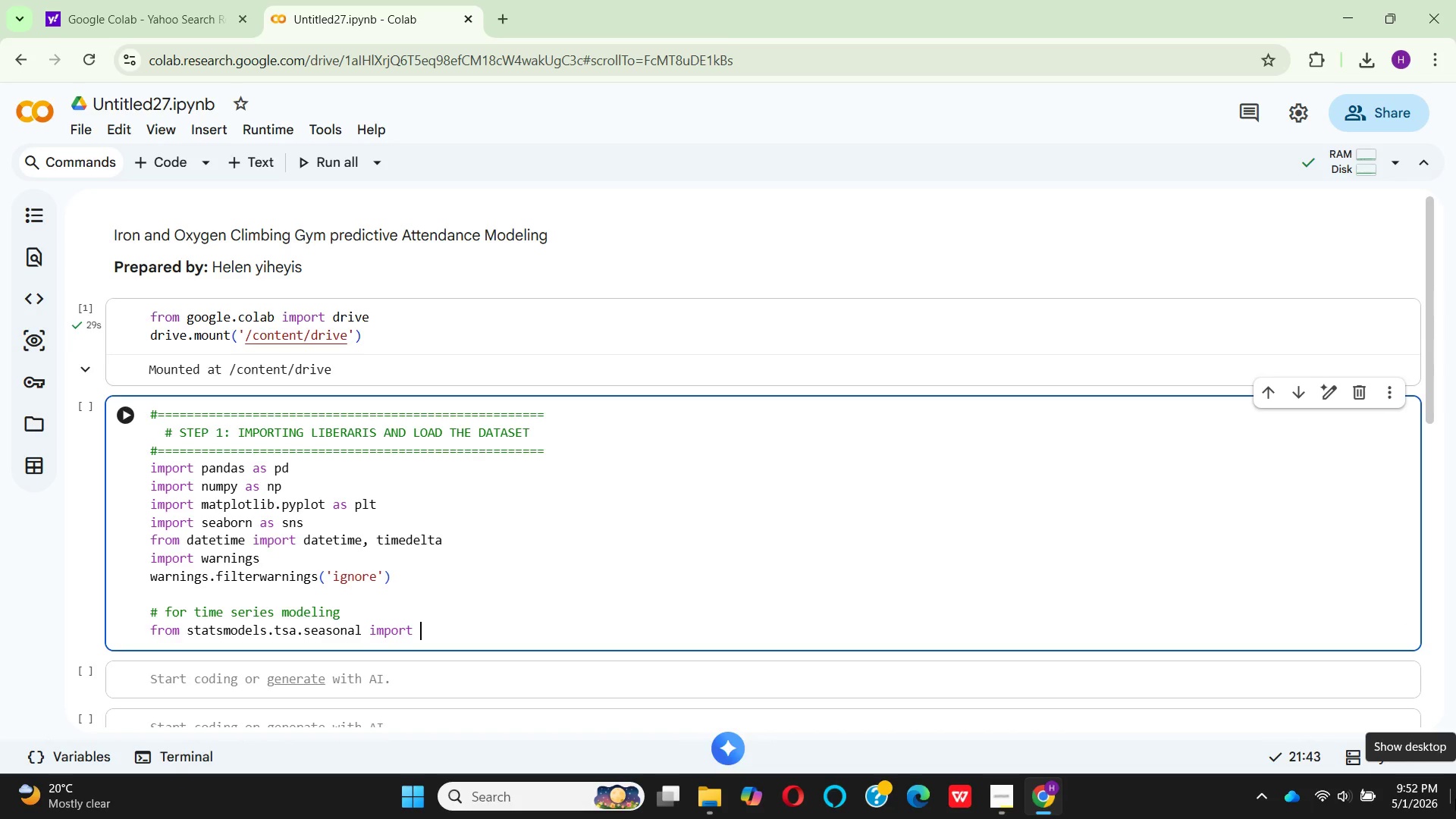 
wait(5.11)
 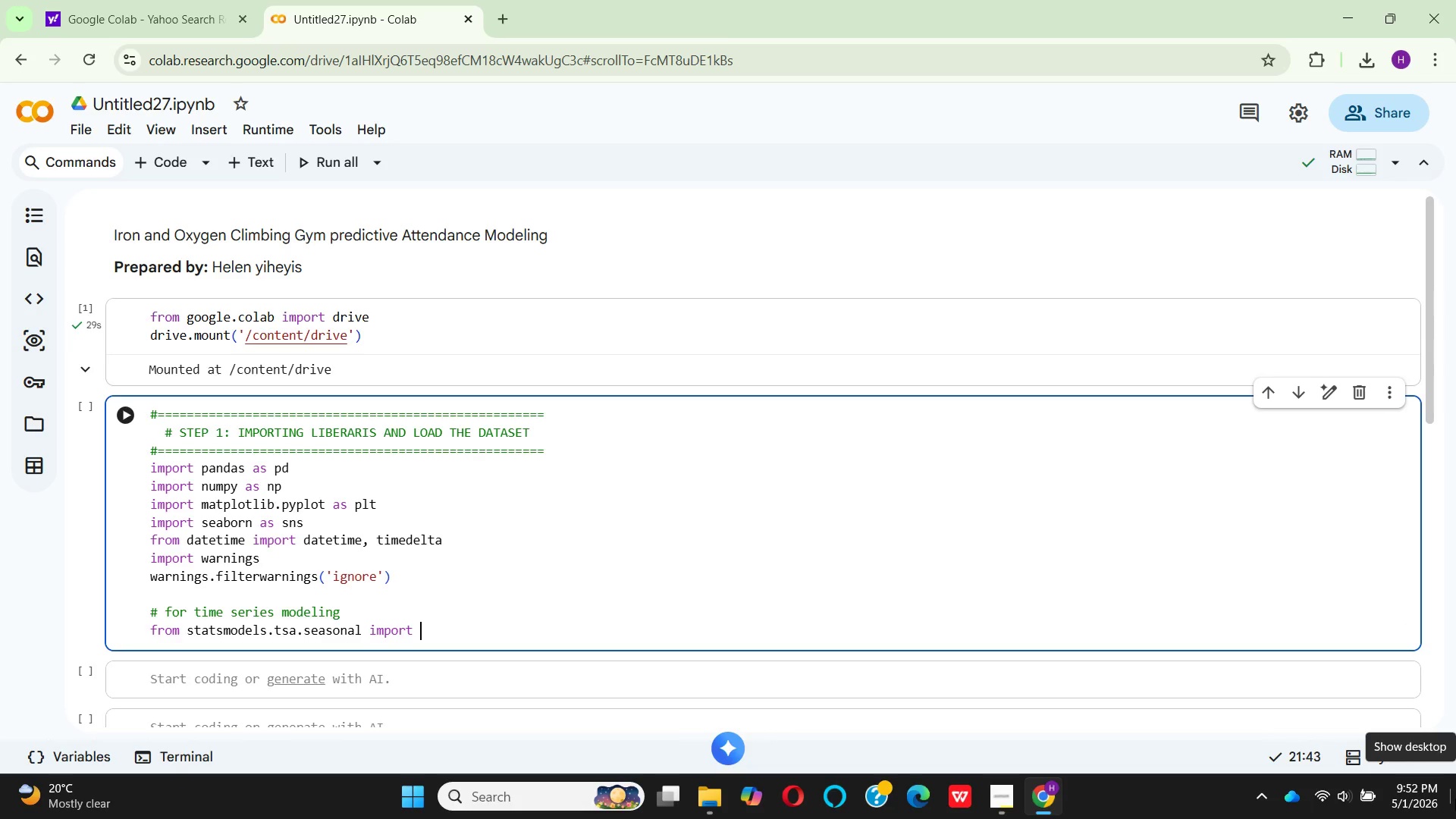 
type(ad)
 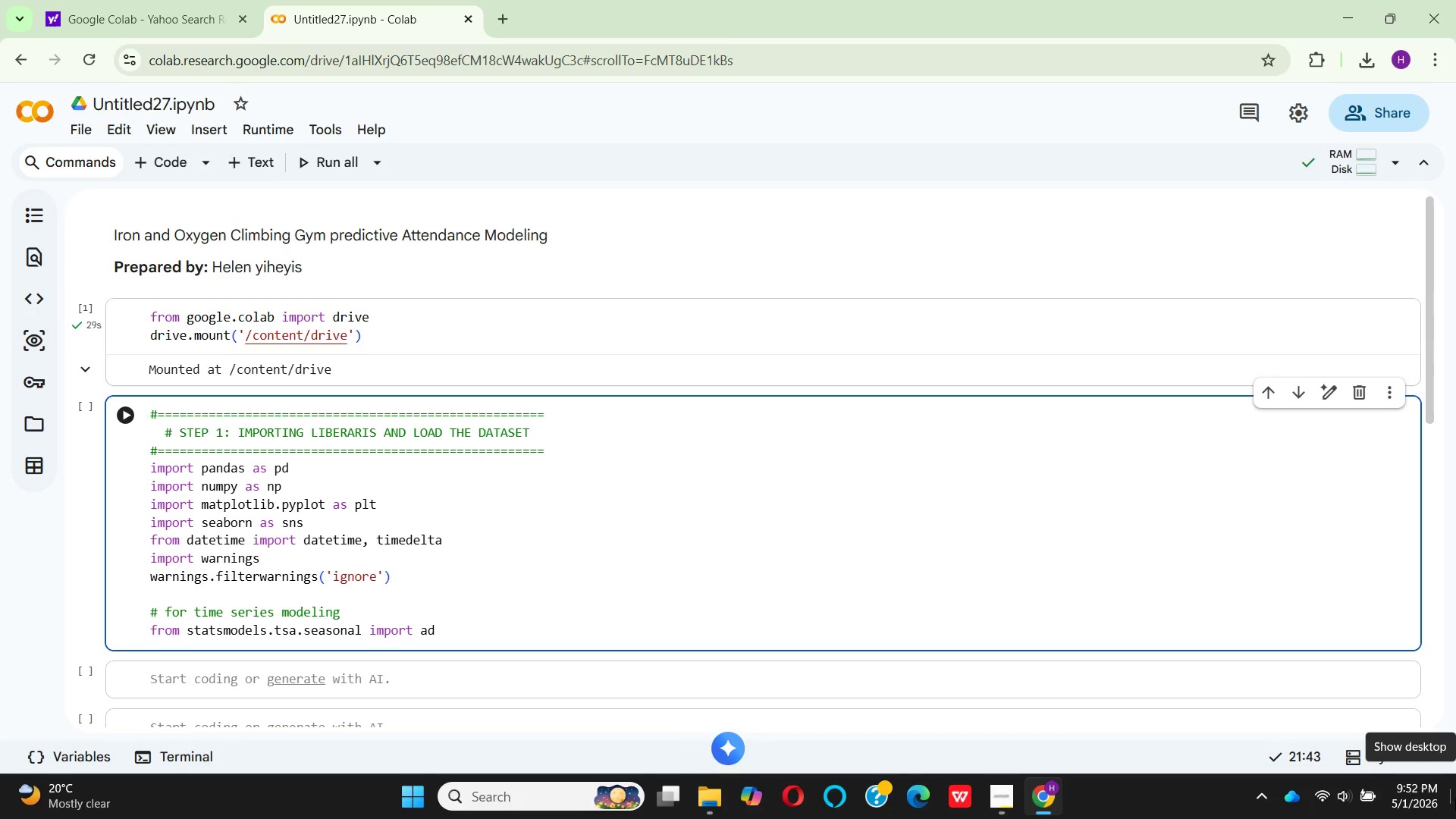 
type(fuller)
 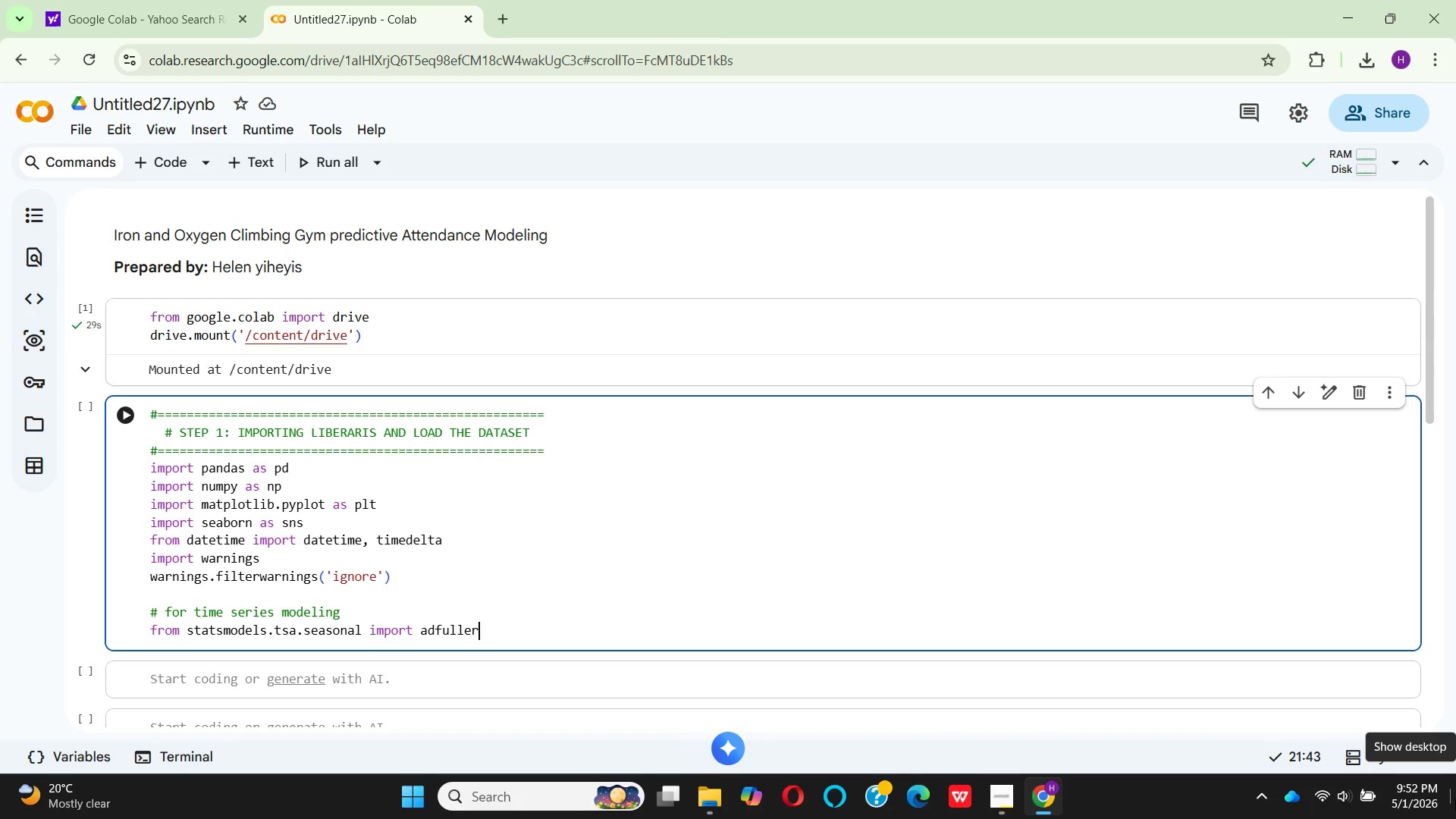 
wait(7.16)
 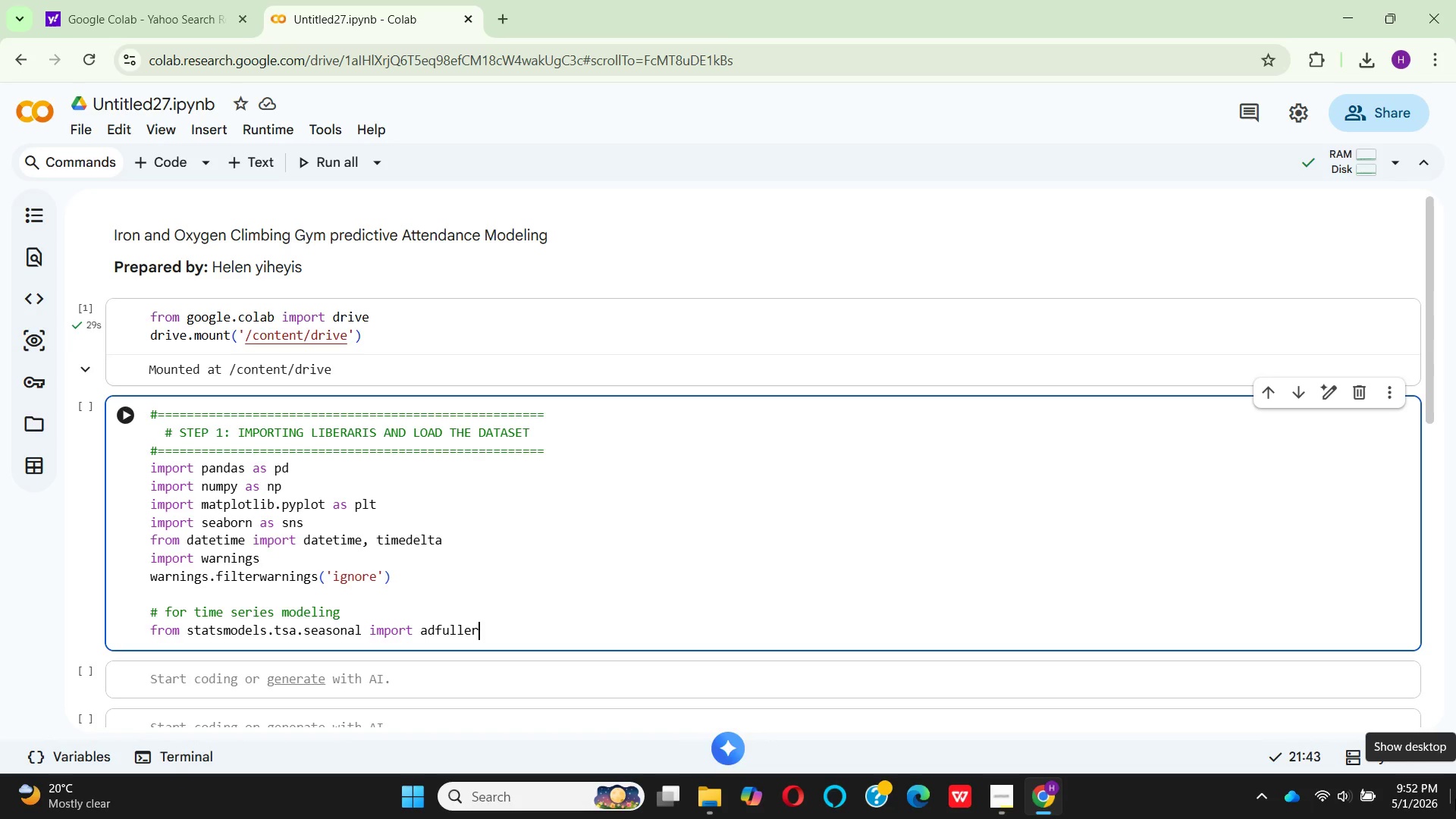 
key(ArrowLeft)
 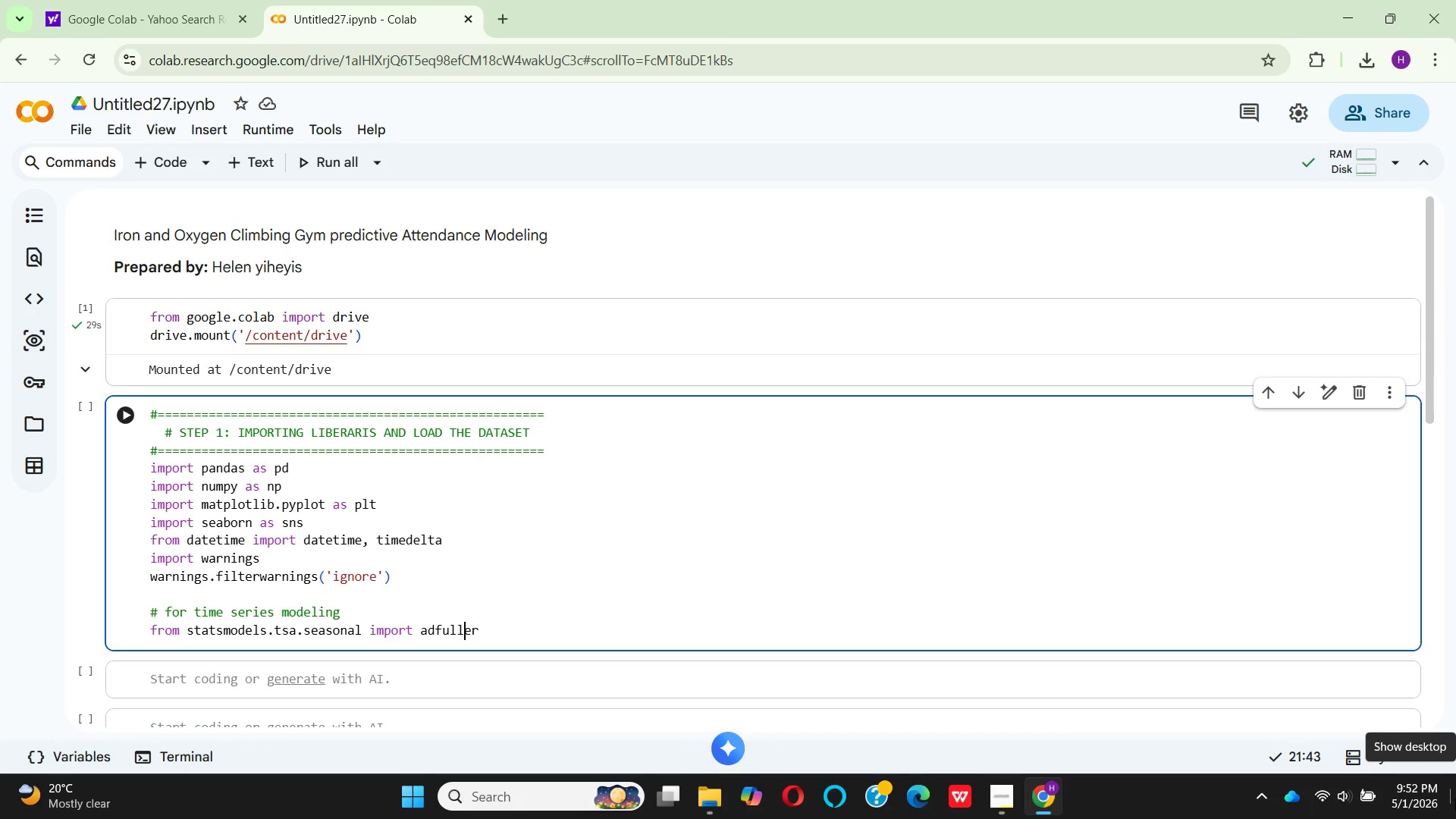 
key(ArrowLeft)
 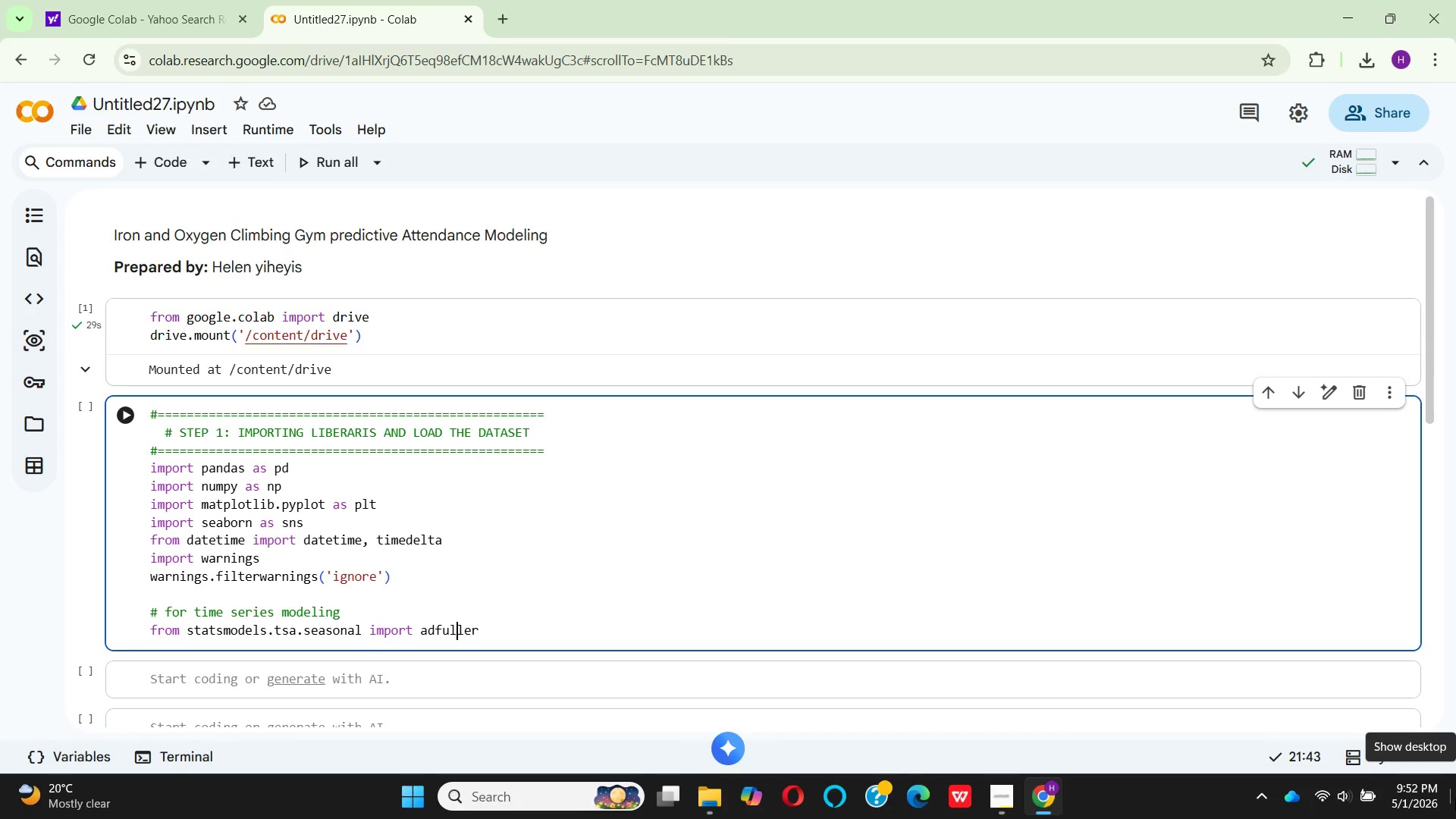 
hold_key(key=ArrowLeft, duration=0.69)
 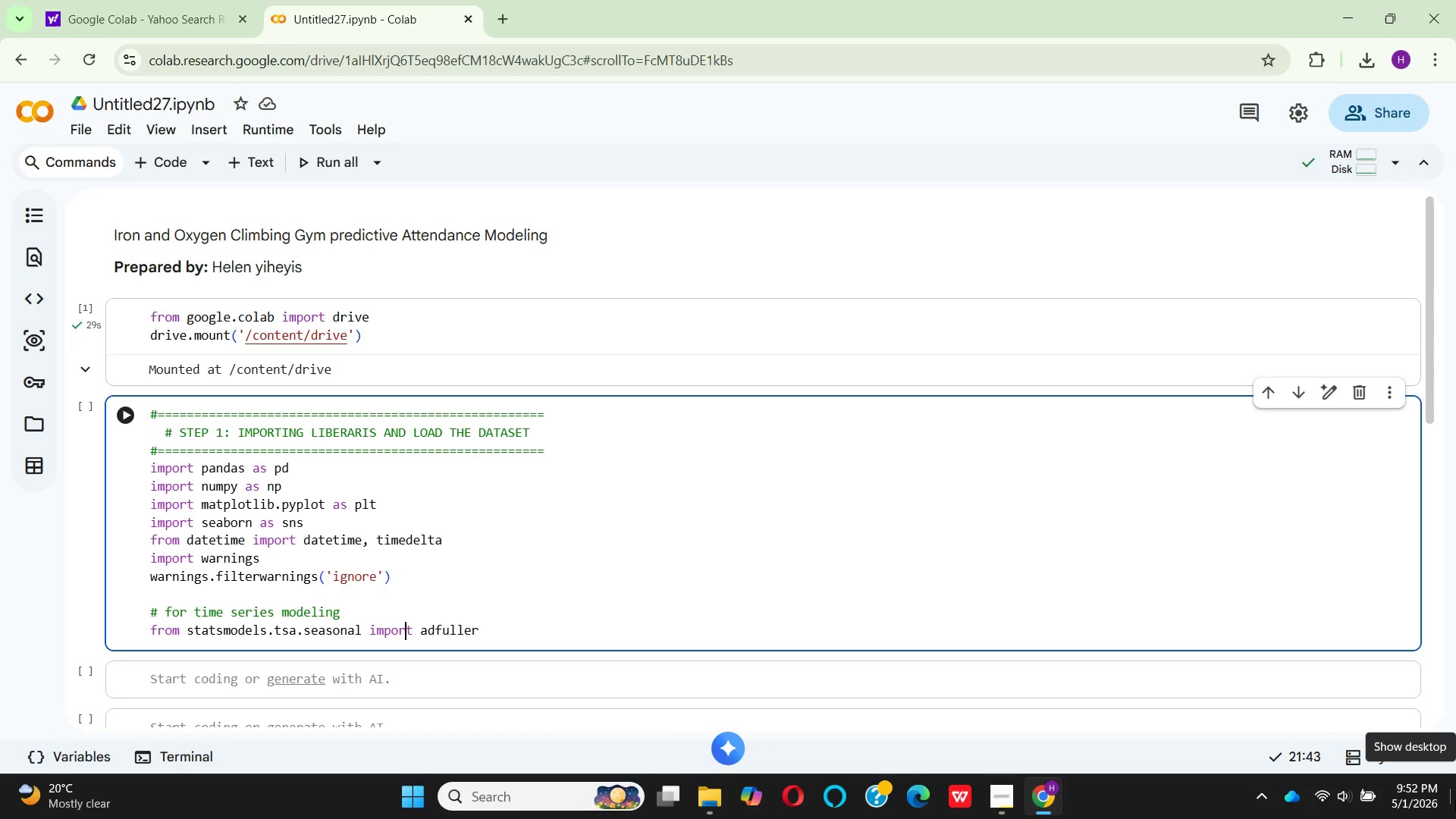 
key(ArrowLeft)
 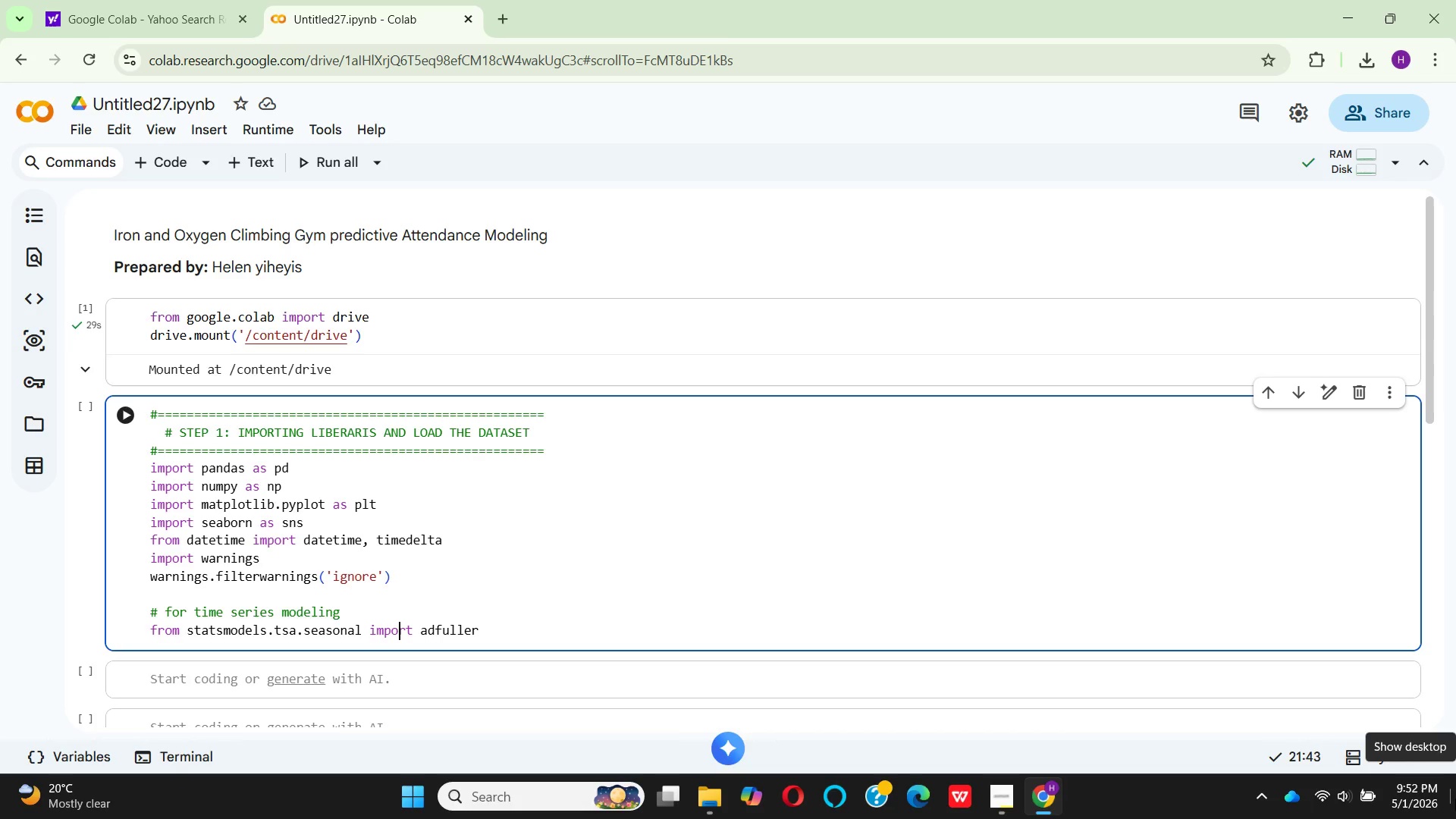 
key(ArrowLeft)
 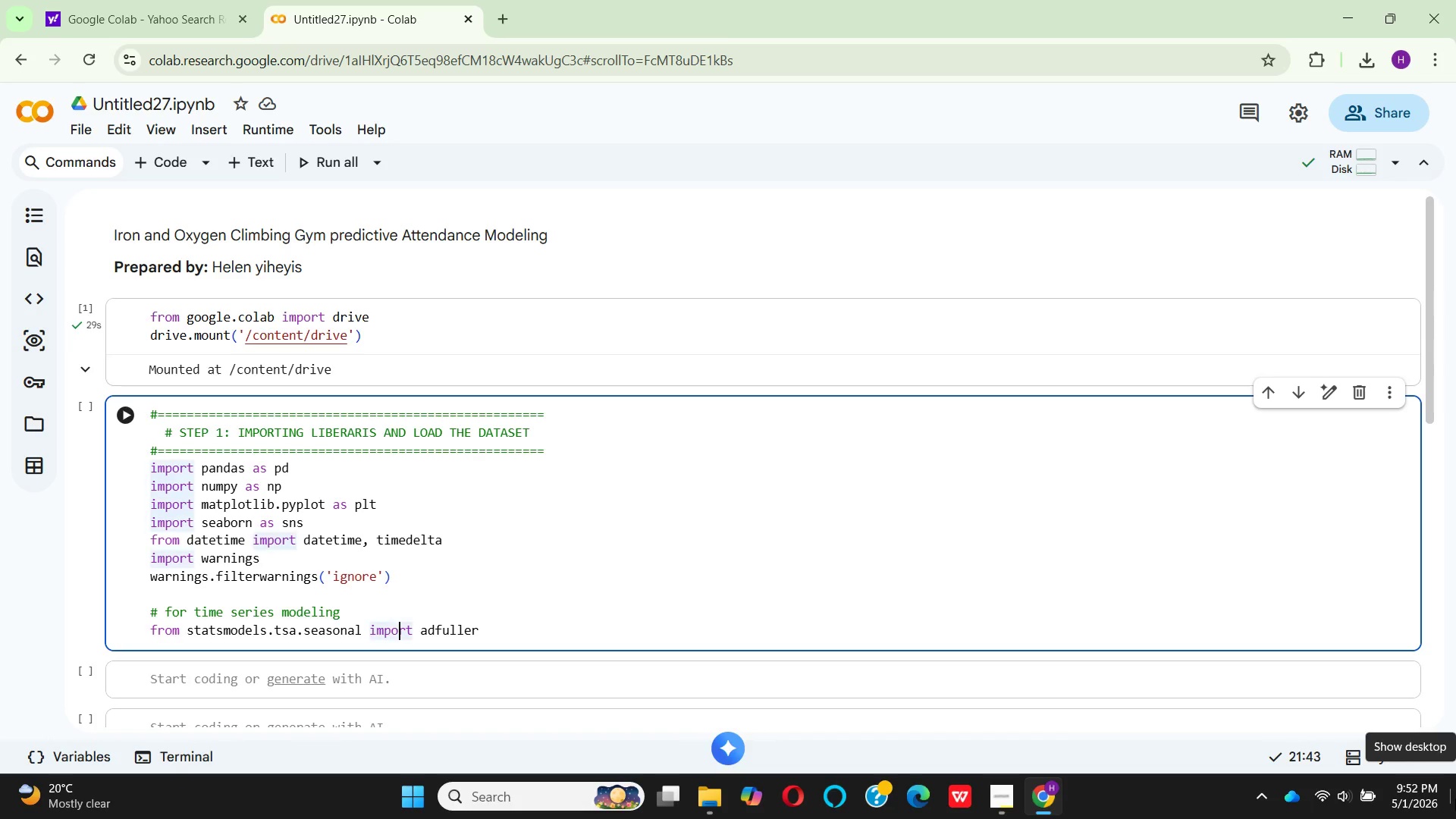 
key(ArrowLeft)
 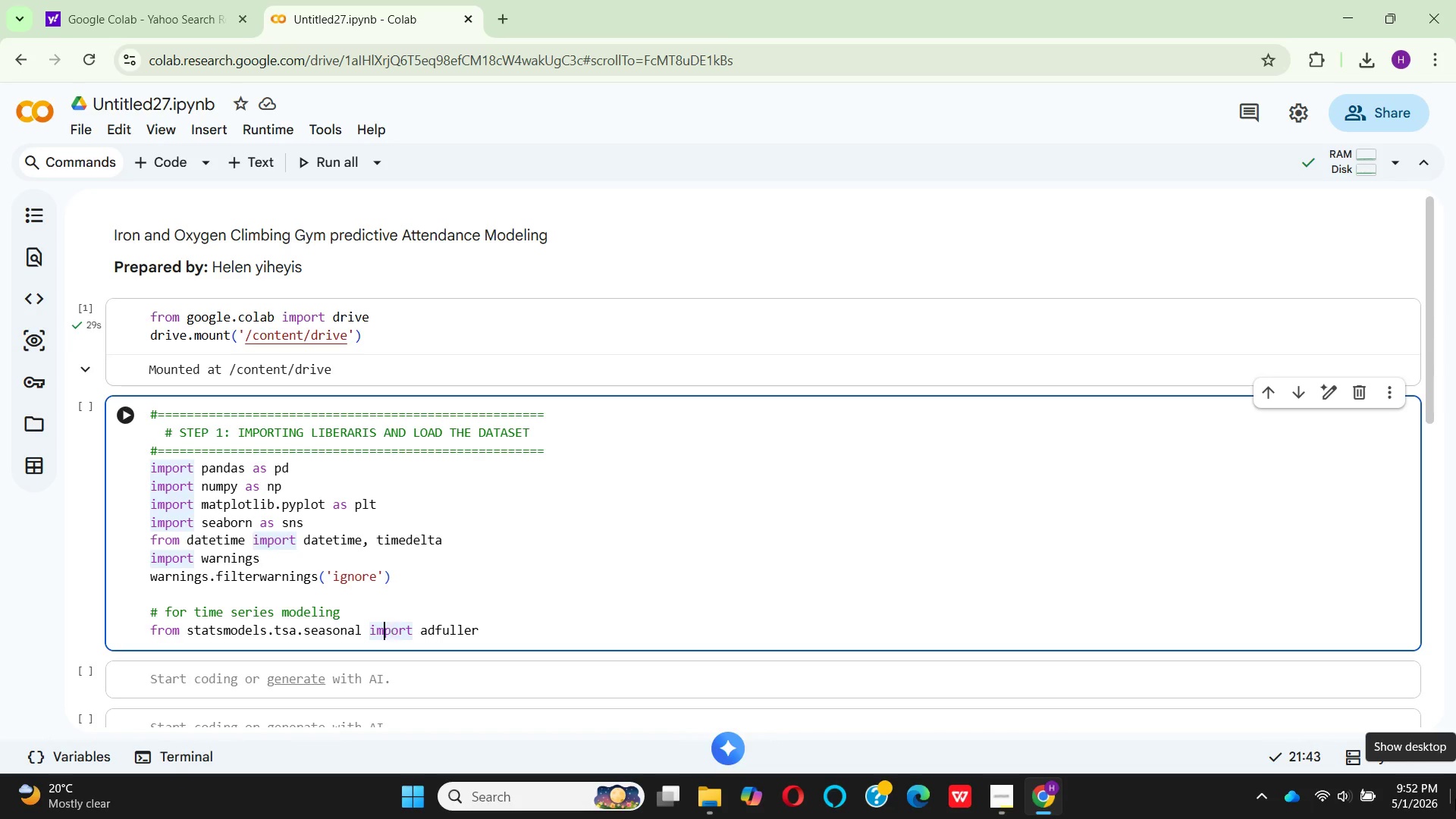 
key(ArrowLeft)
 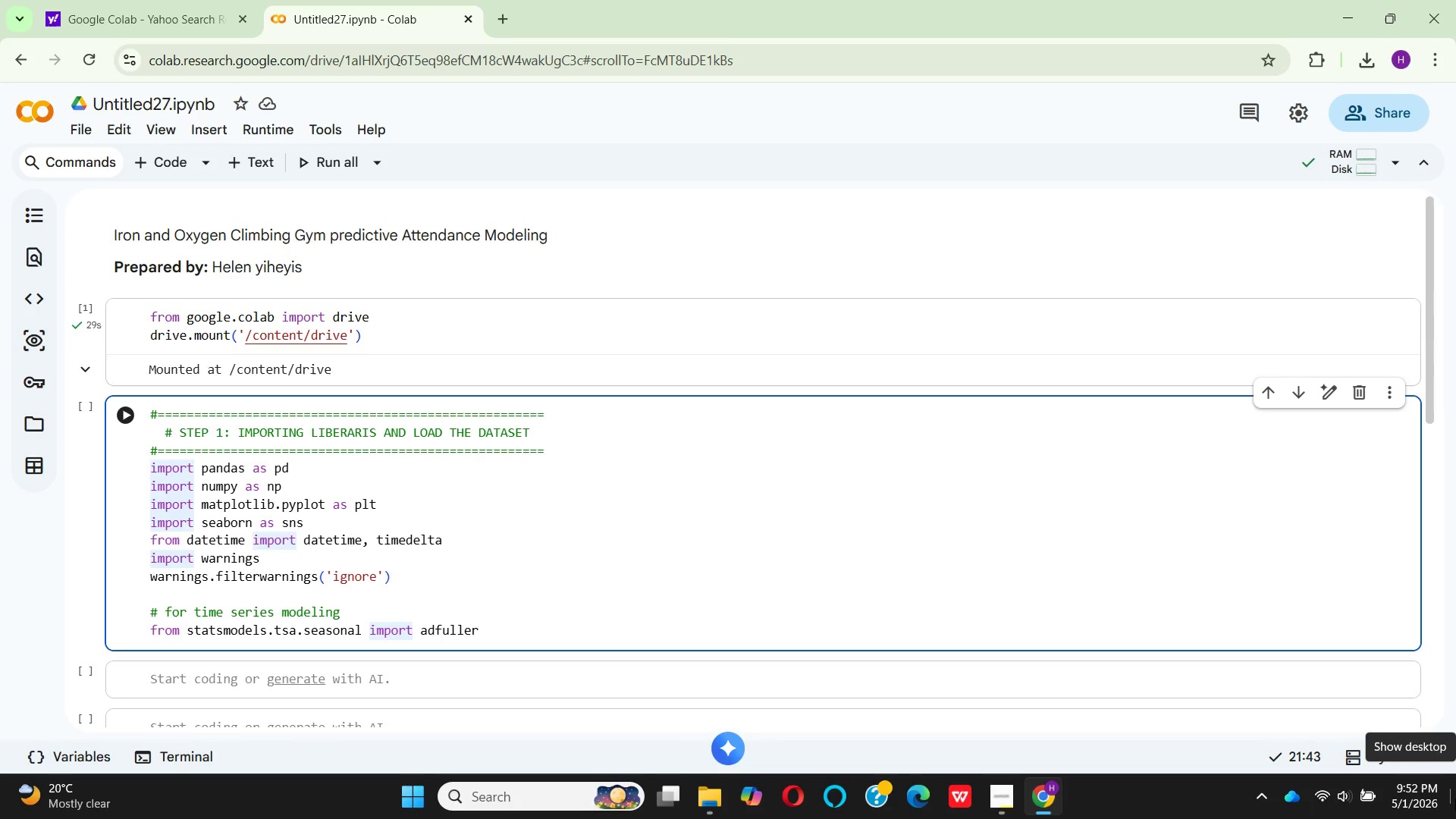 
key(ArrowLeft)
 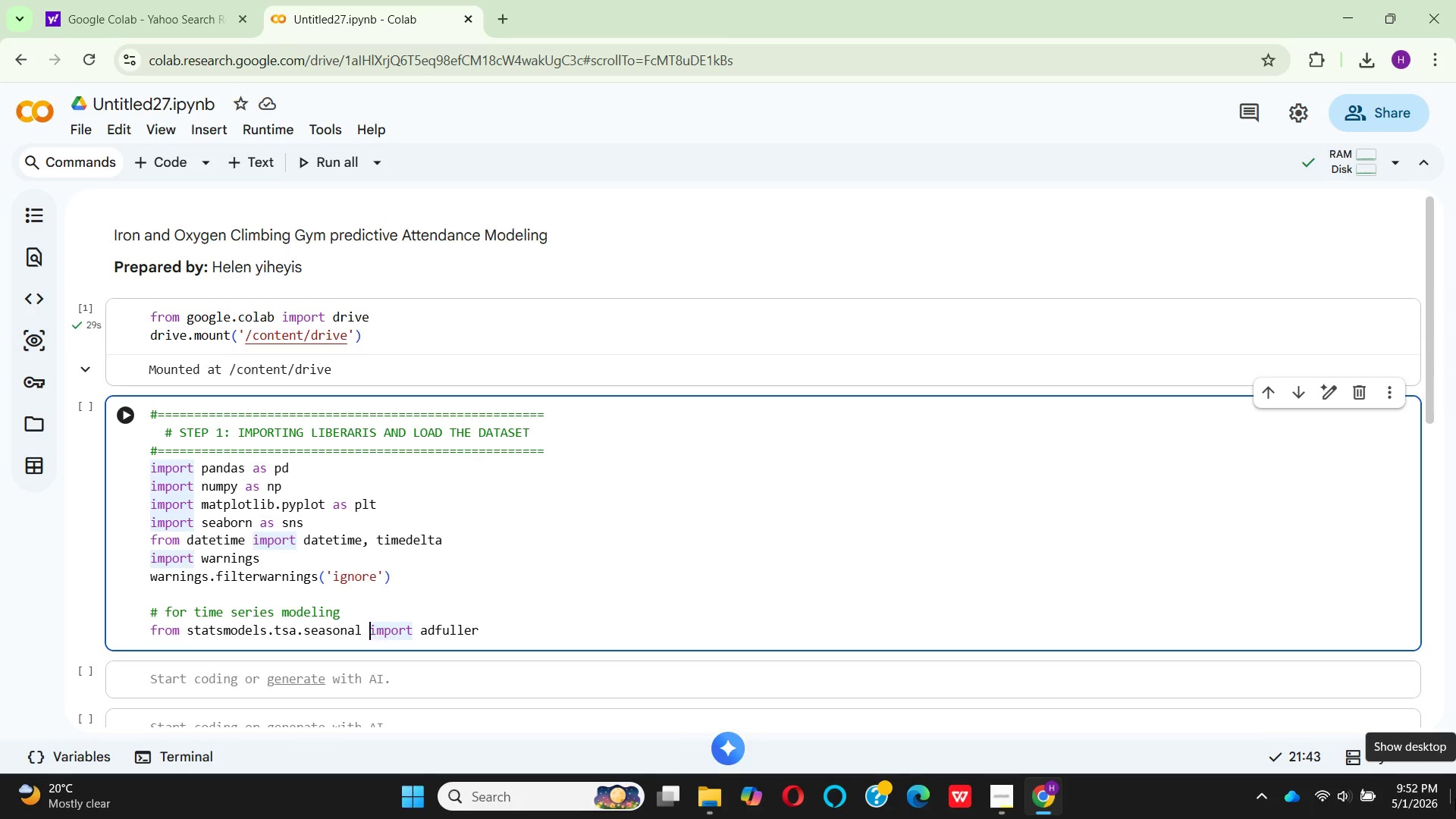 
key(ArrowLeft)
 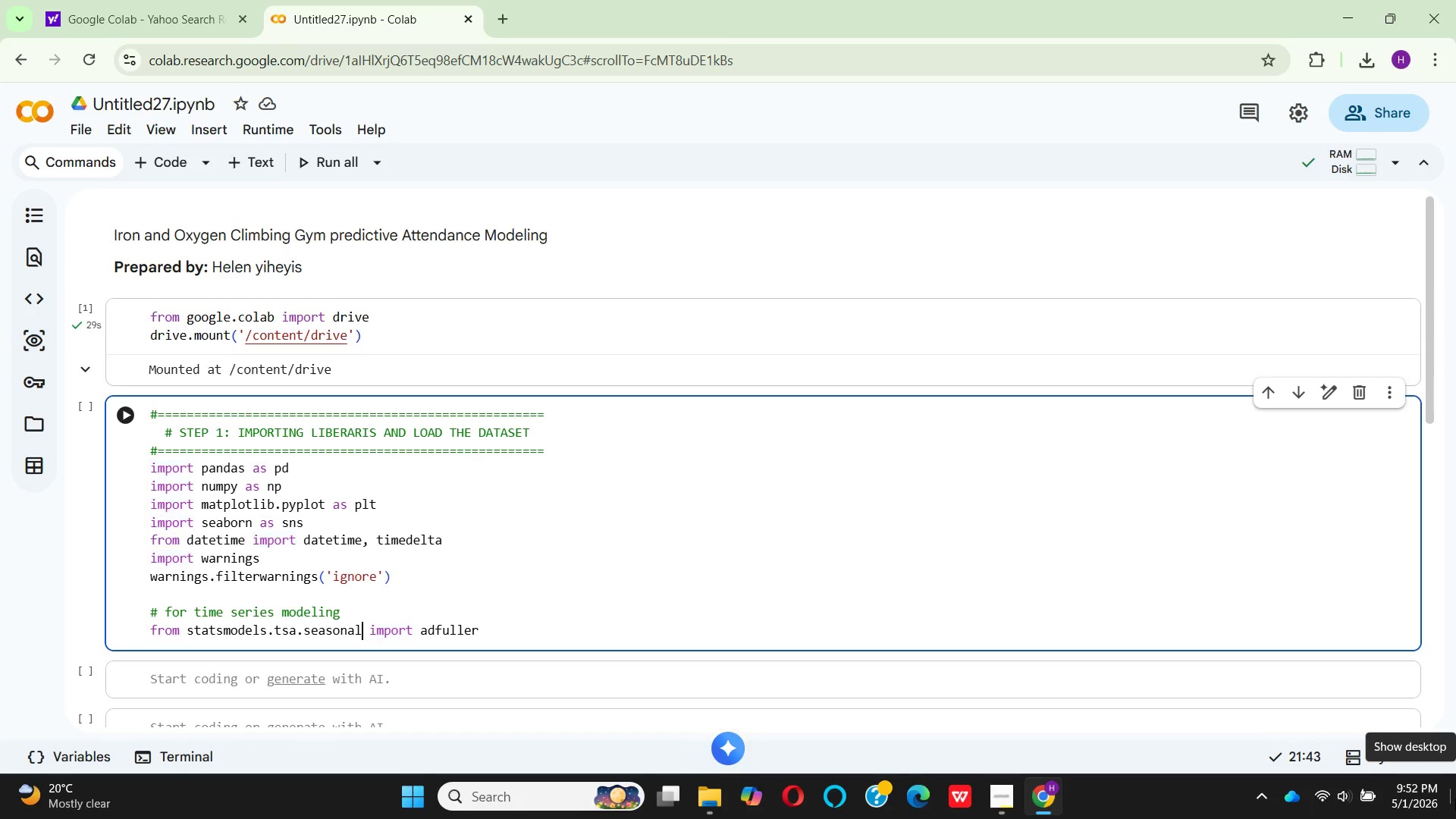 
key(ArrowLeft)
 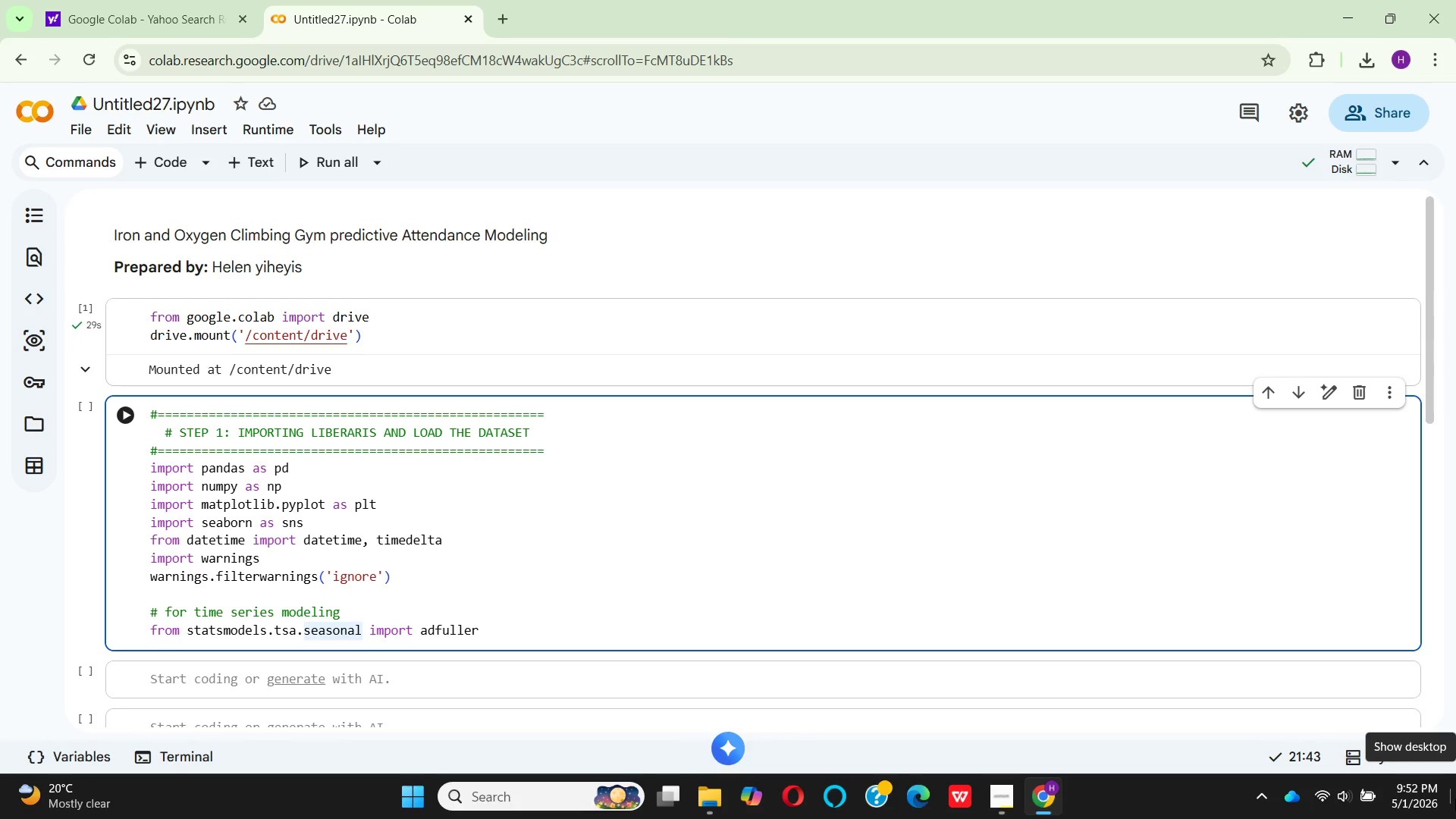 
key(Backspace)
key(Backspace)
key(Backspace)
key(Backspace)
key(Backspace)
key(Backspace)
key(Backspace)
type(tatt)
 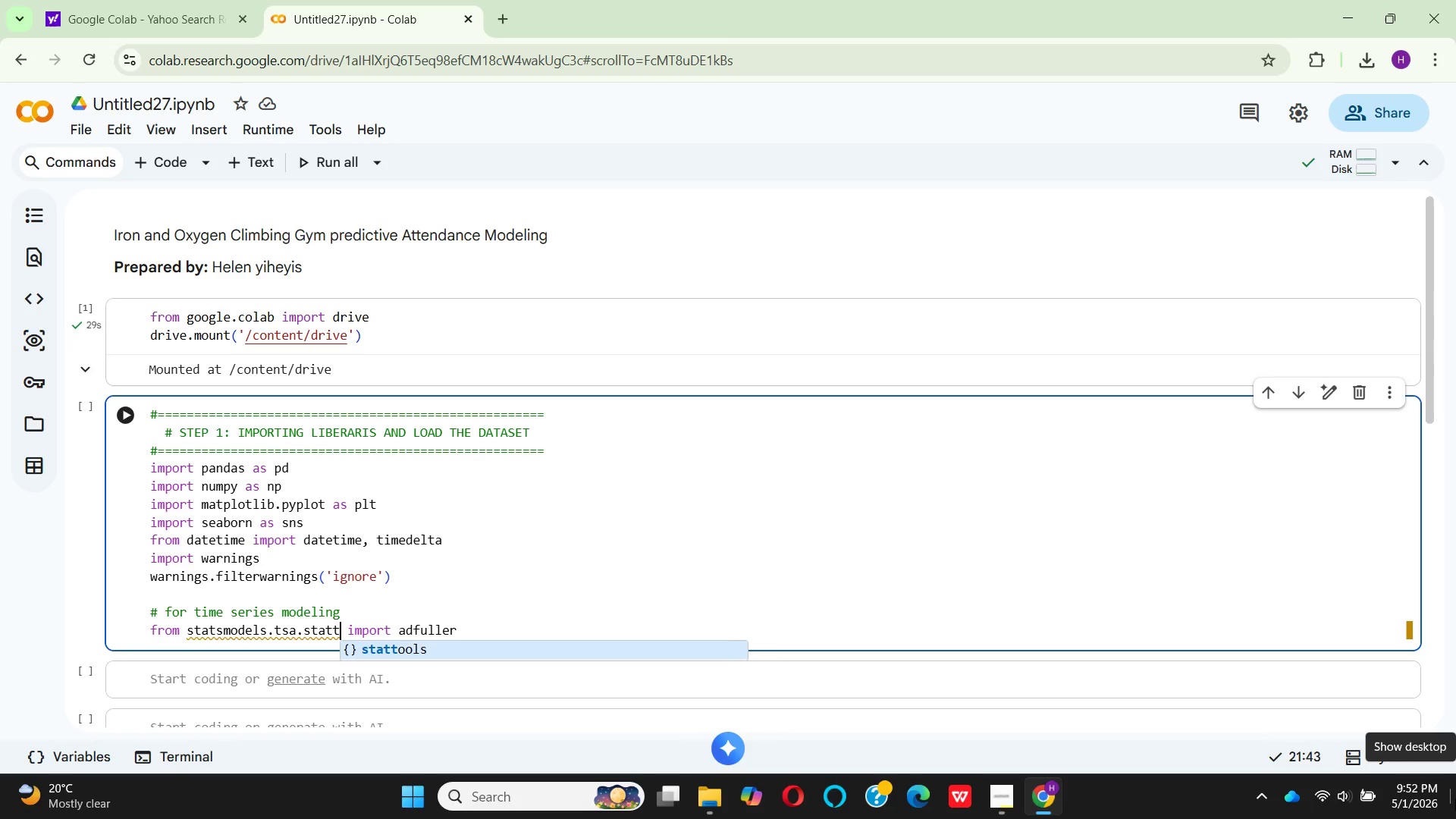 
key(Enter)
 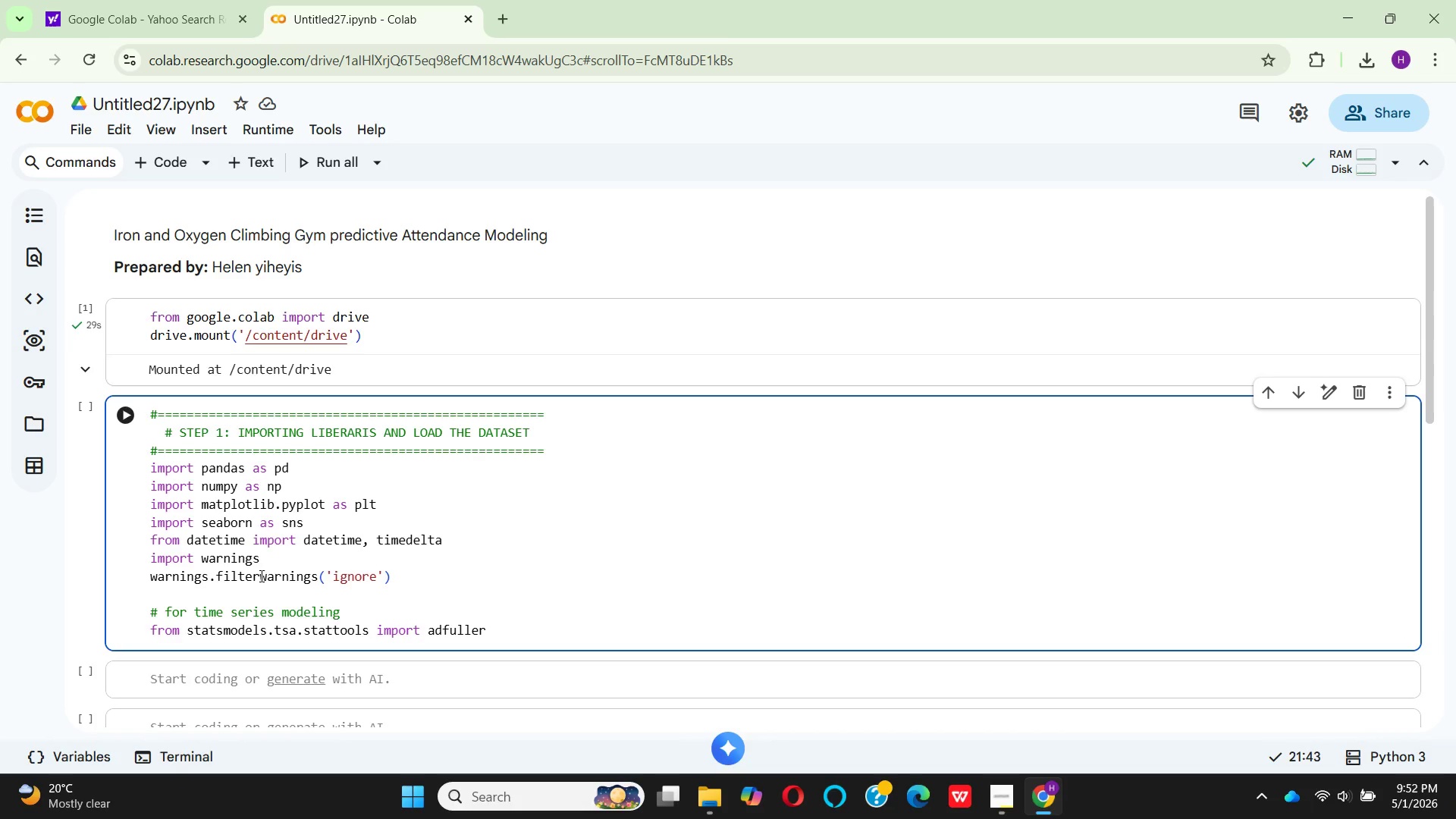 
left_click([504, 636])
 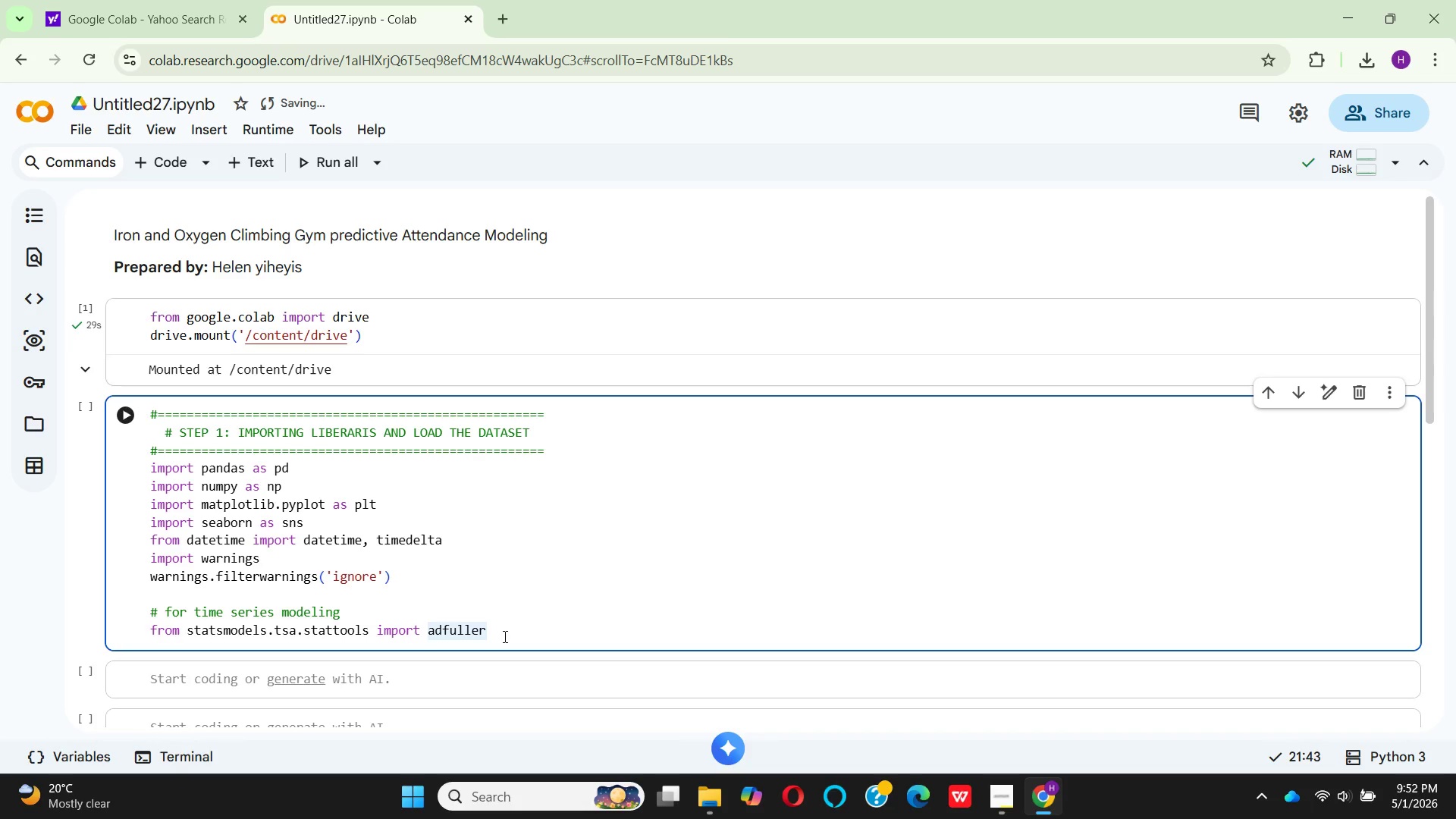 
key(Enter)
 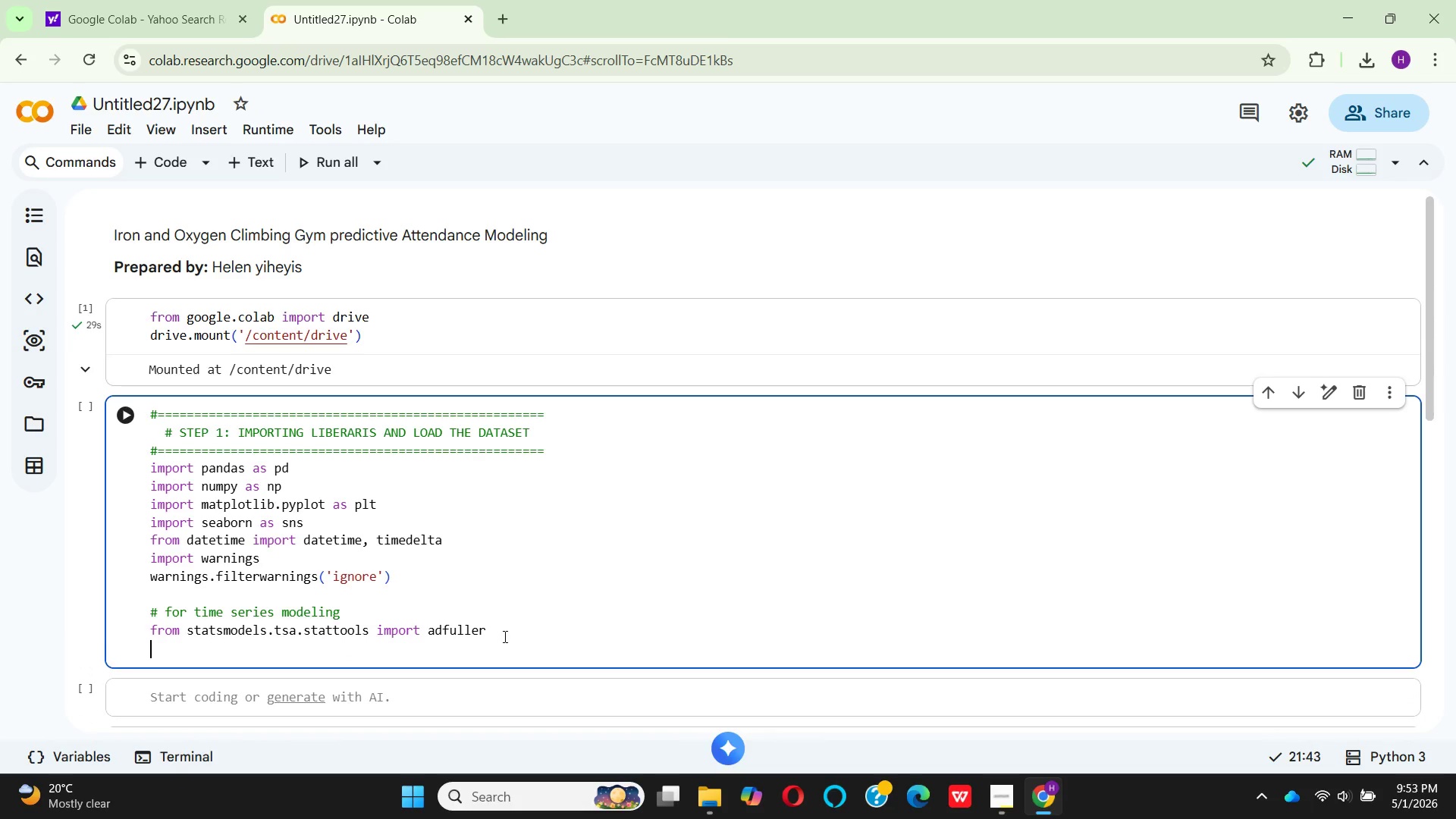 
type(from sta)
 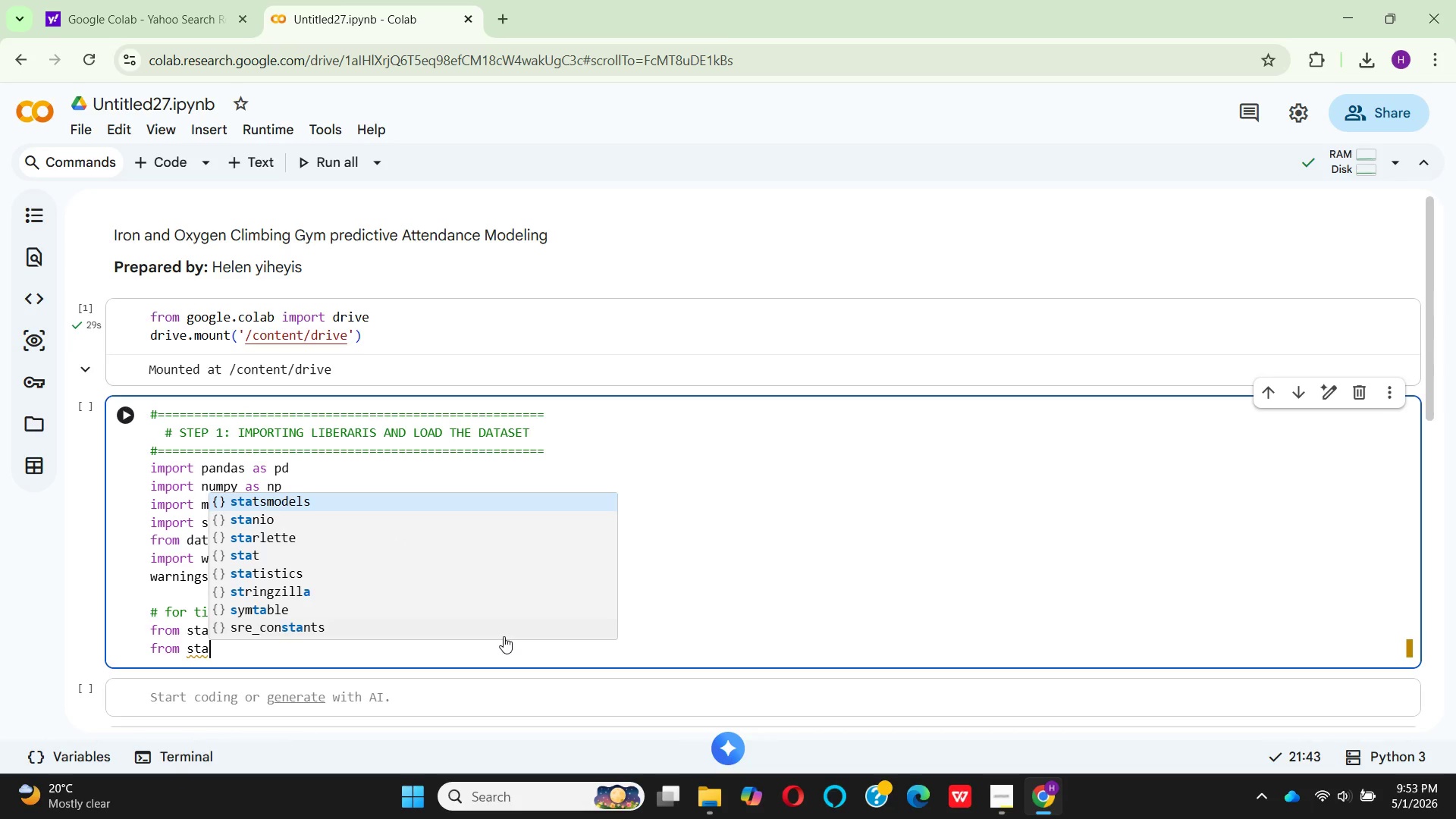 
key(Enter)
 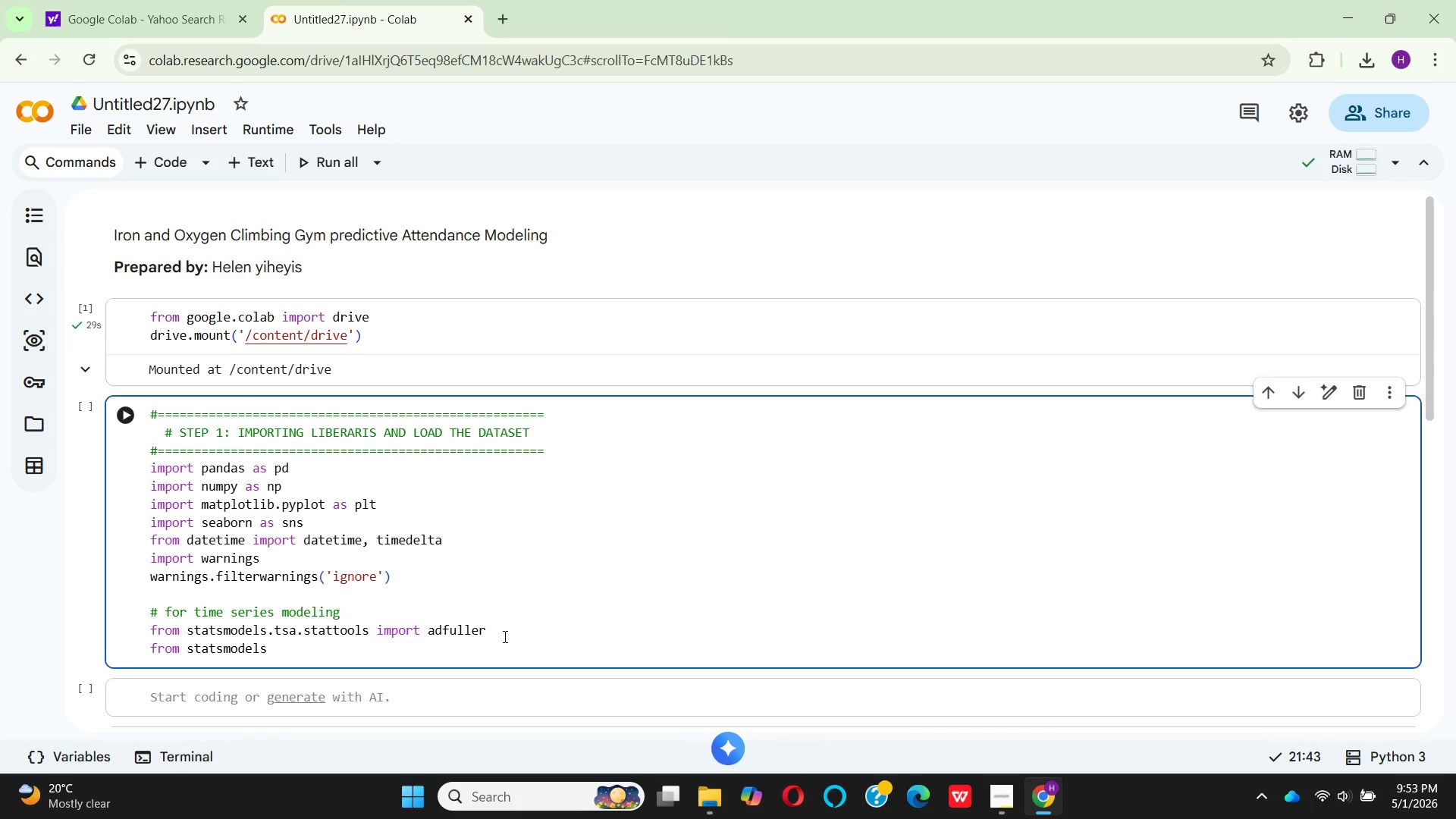 
type(.tsa)
 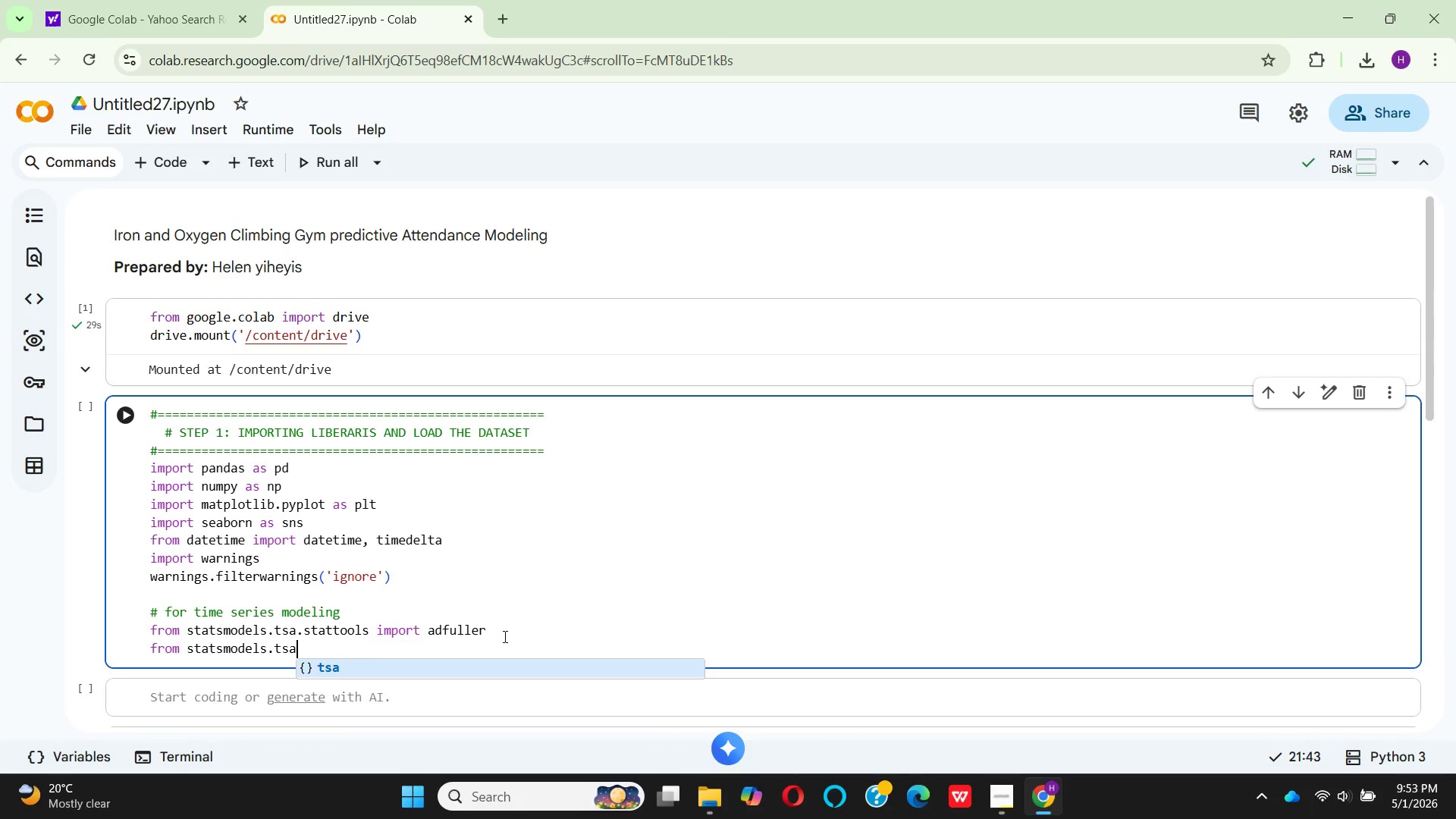 
type(.sea)
 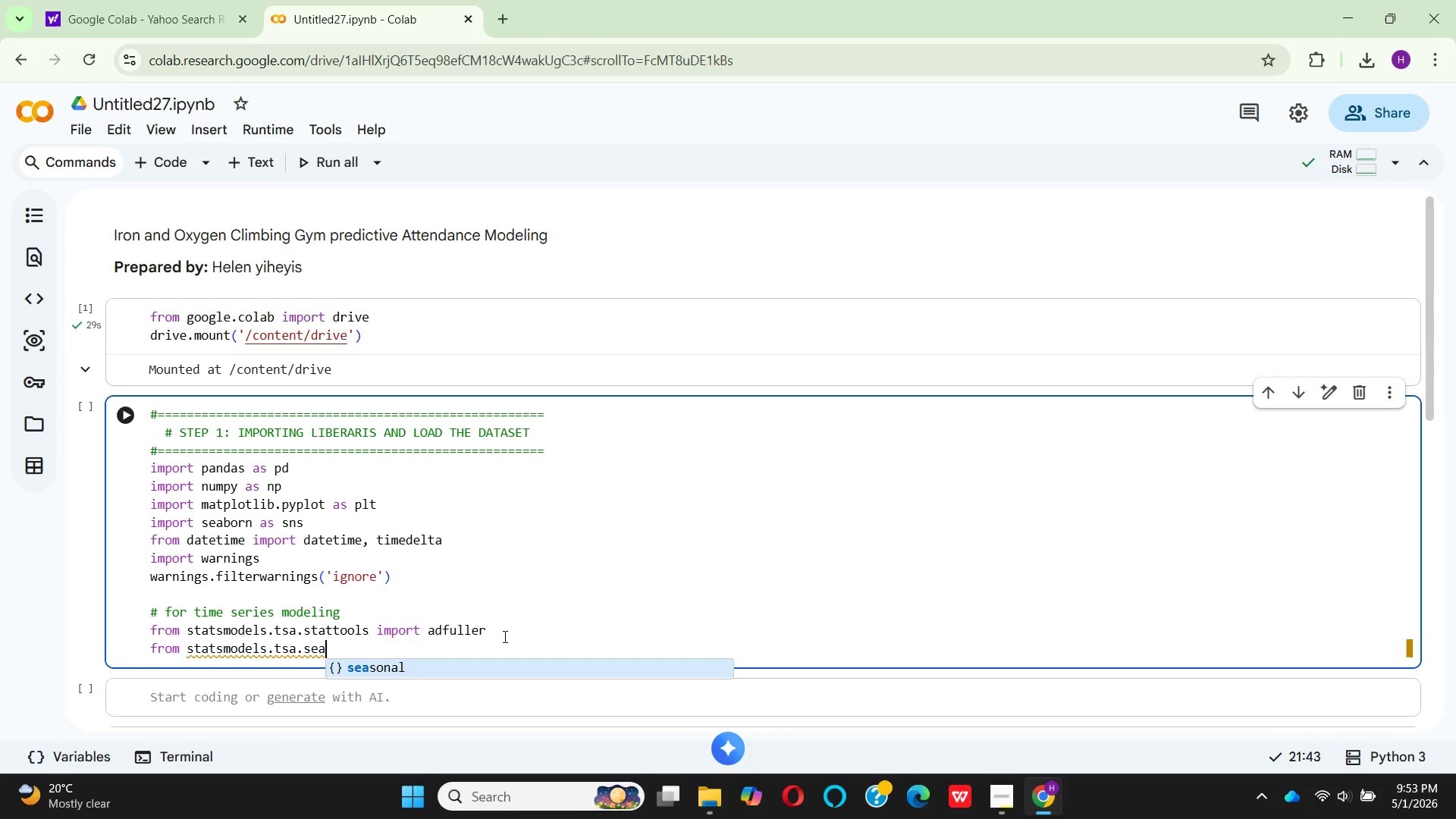 
key(Enter)
 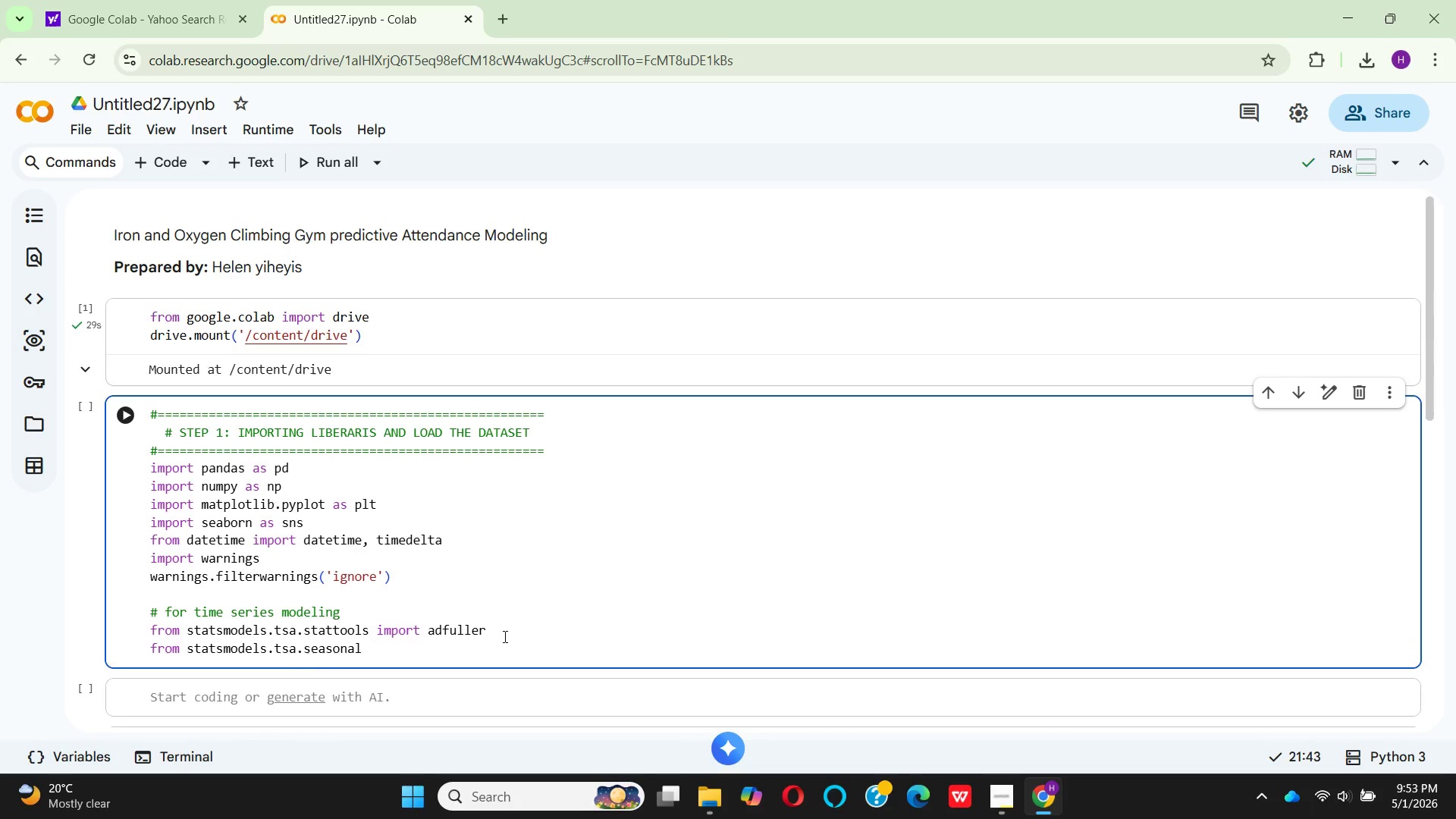 
type( import seaso)
 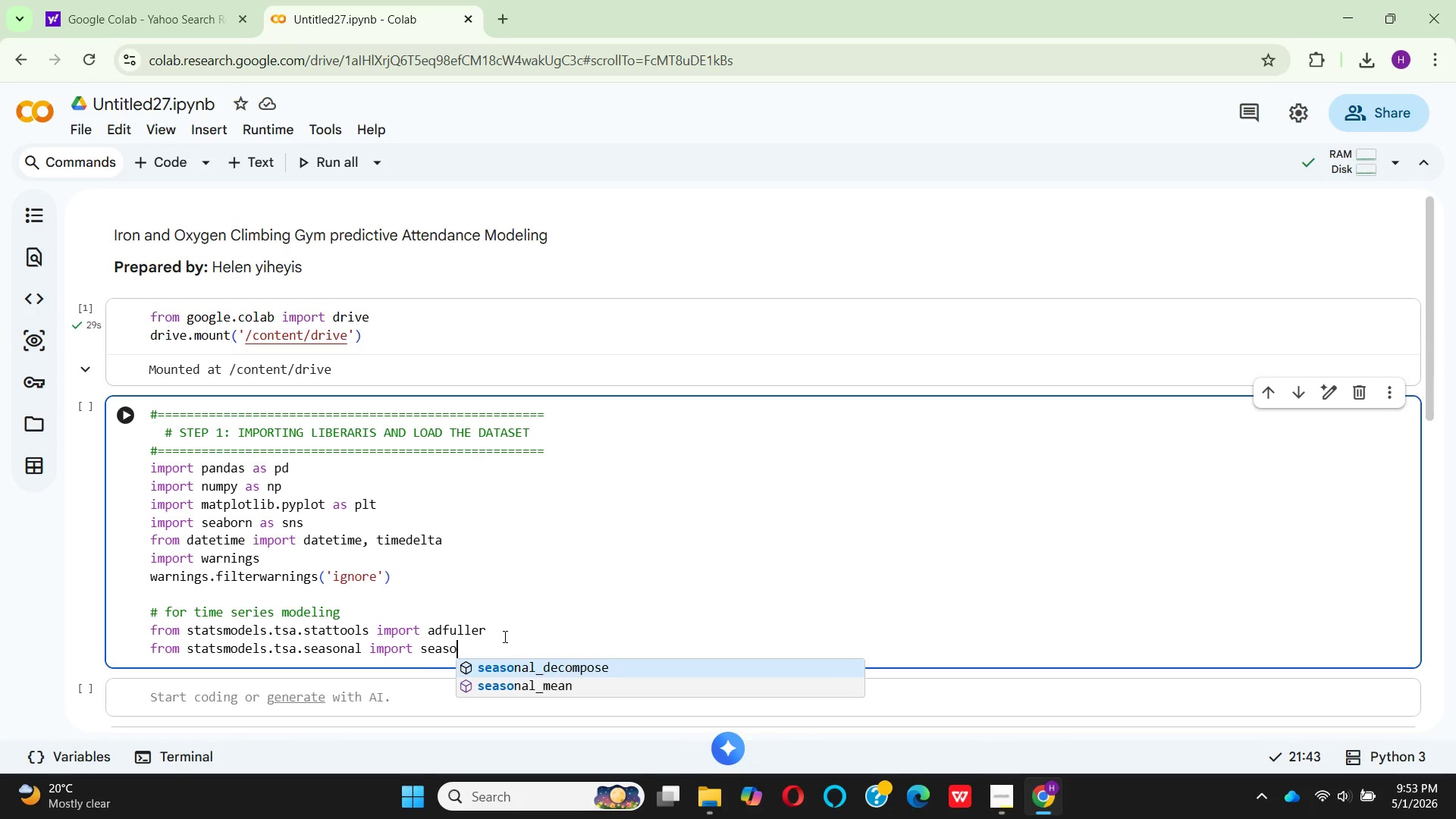 
key(Enter)
 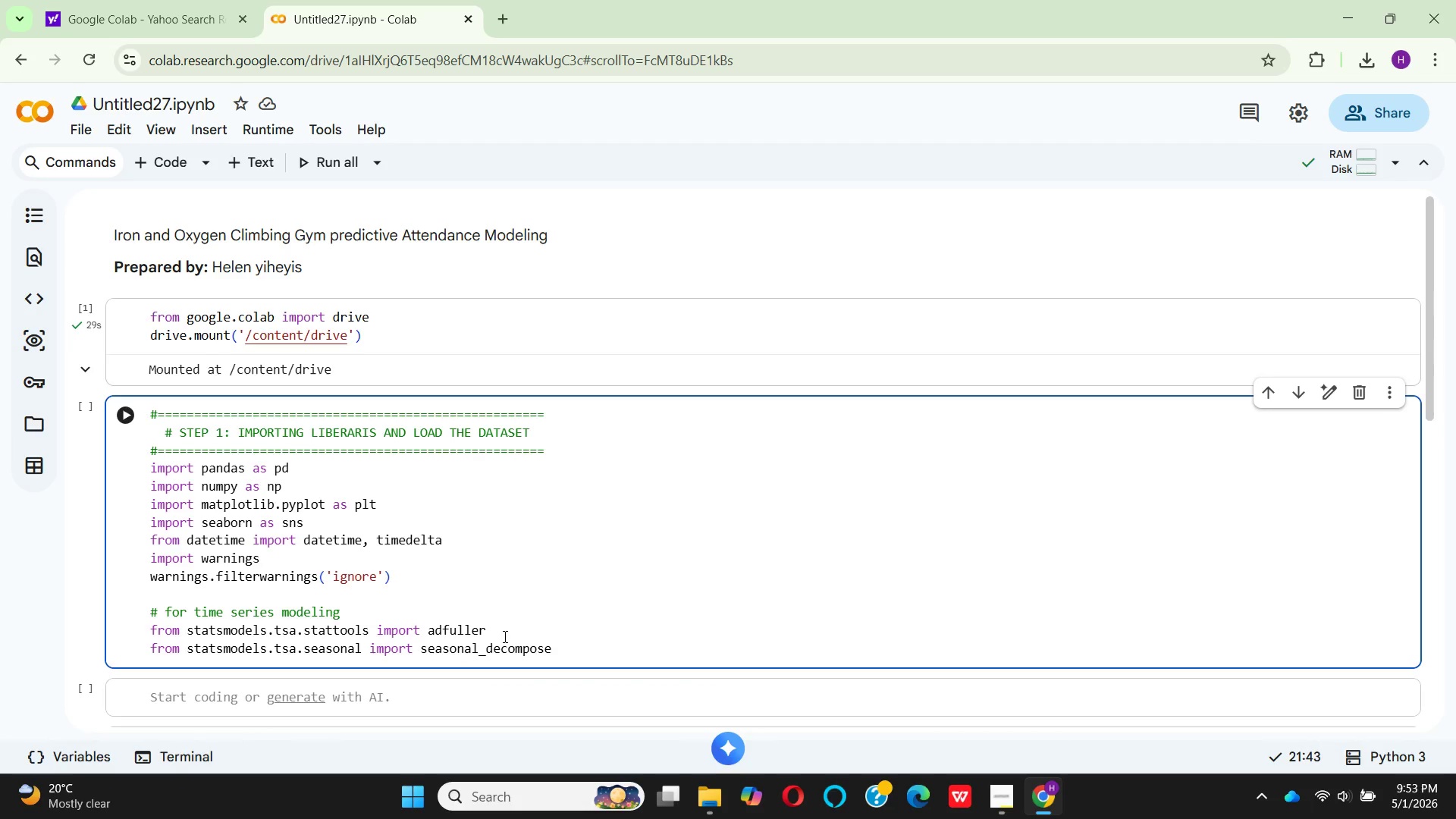 
key(Enter)
 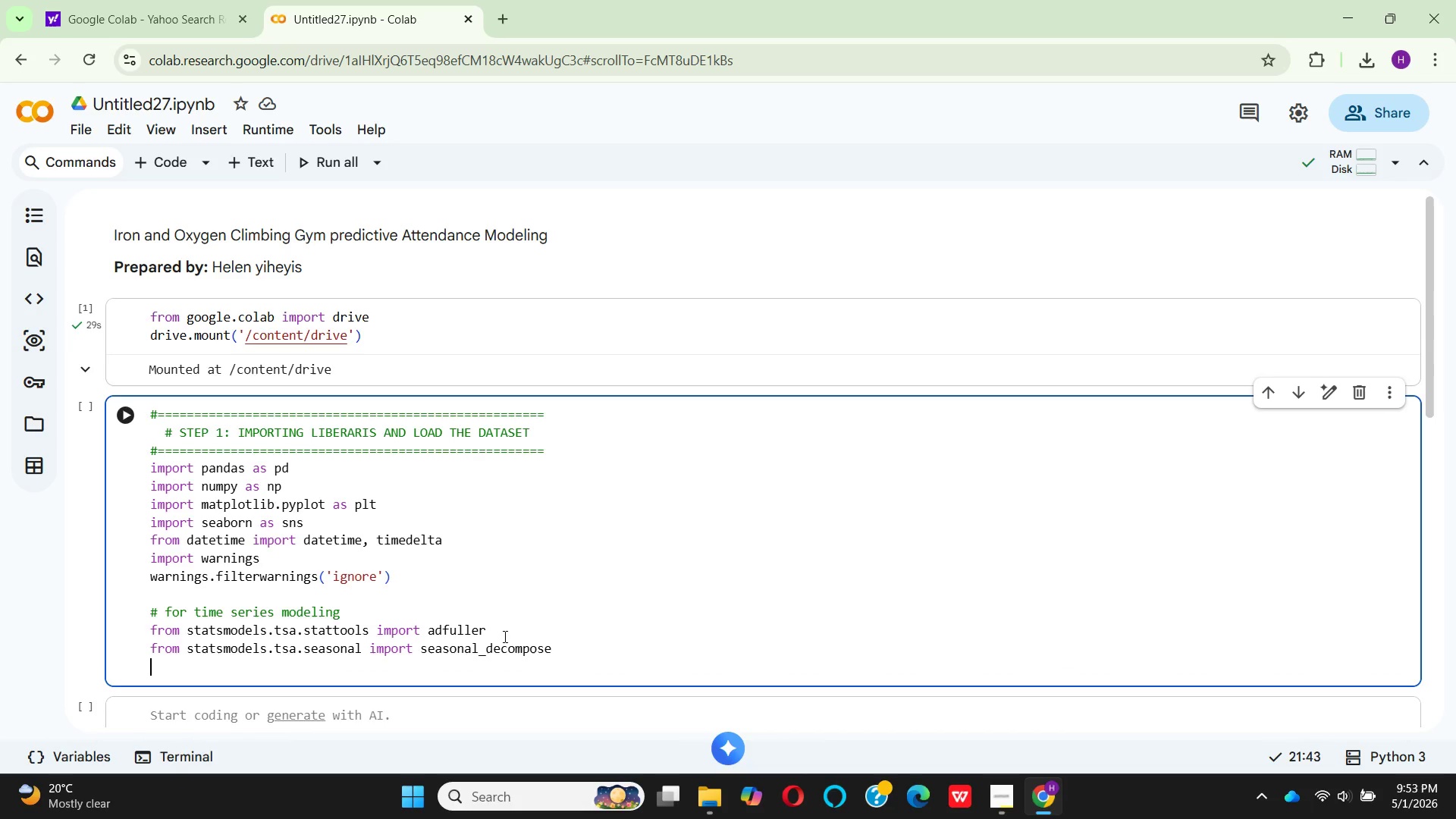 
key(F)
 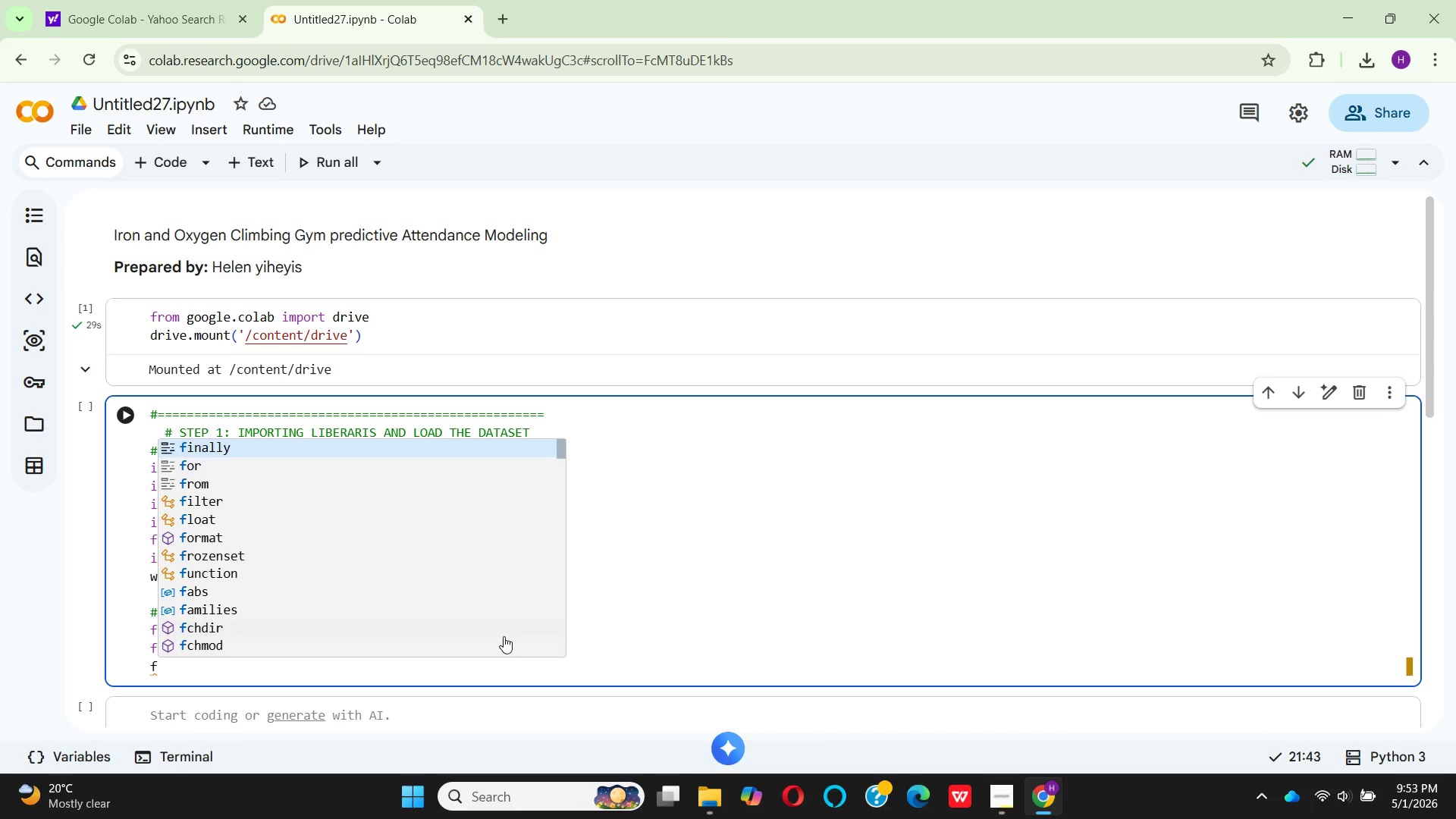 
wait(21.83)
 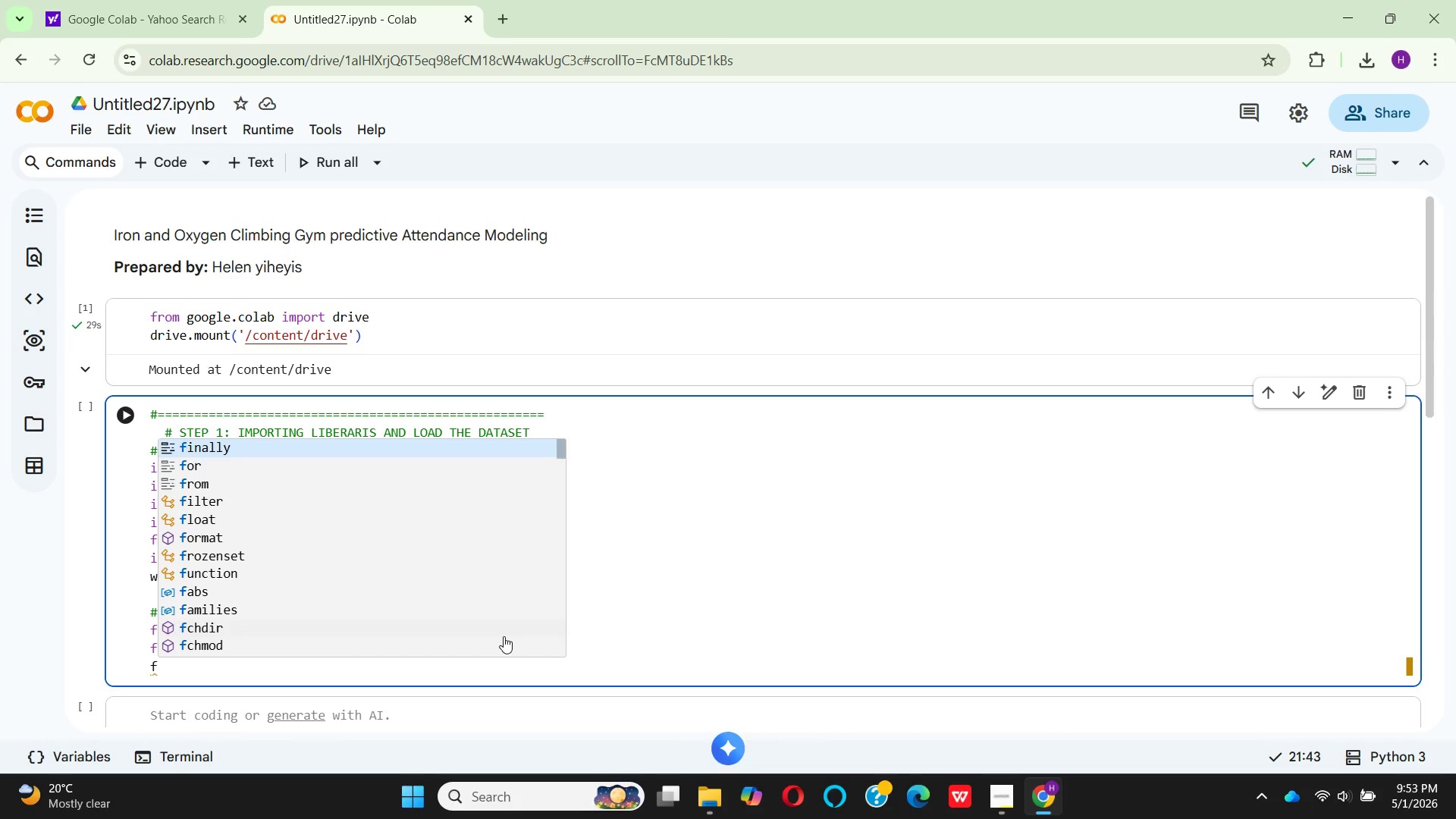 
key(ArrowDown)
 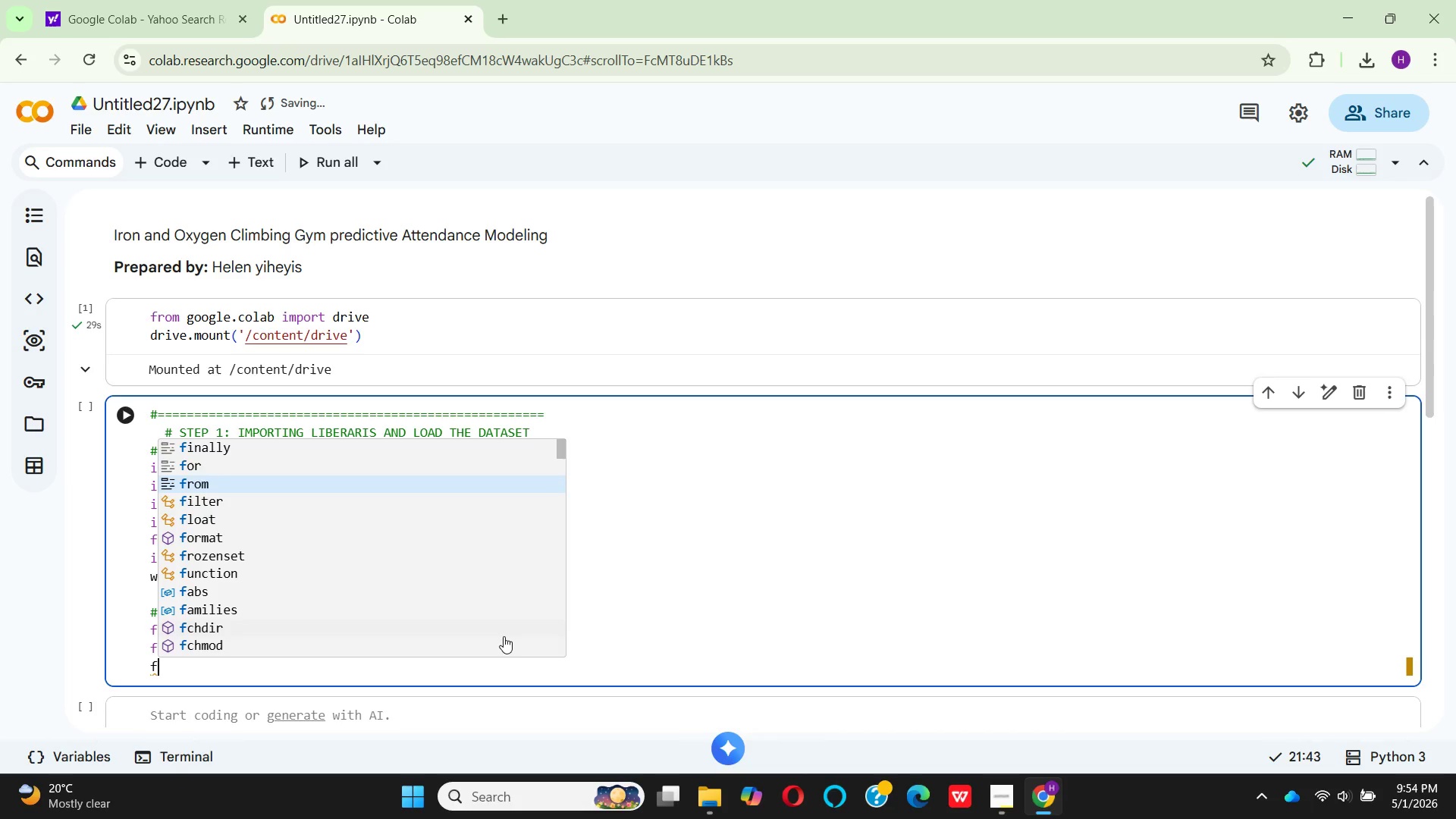 
key(ArrowDown)
 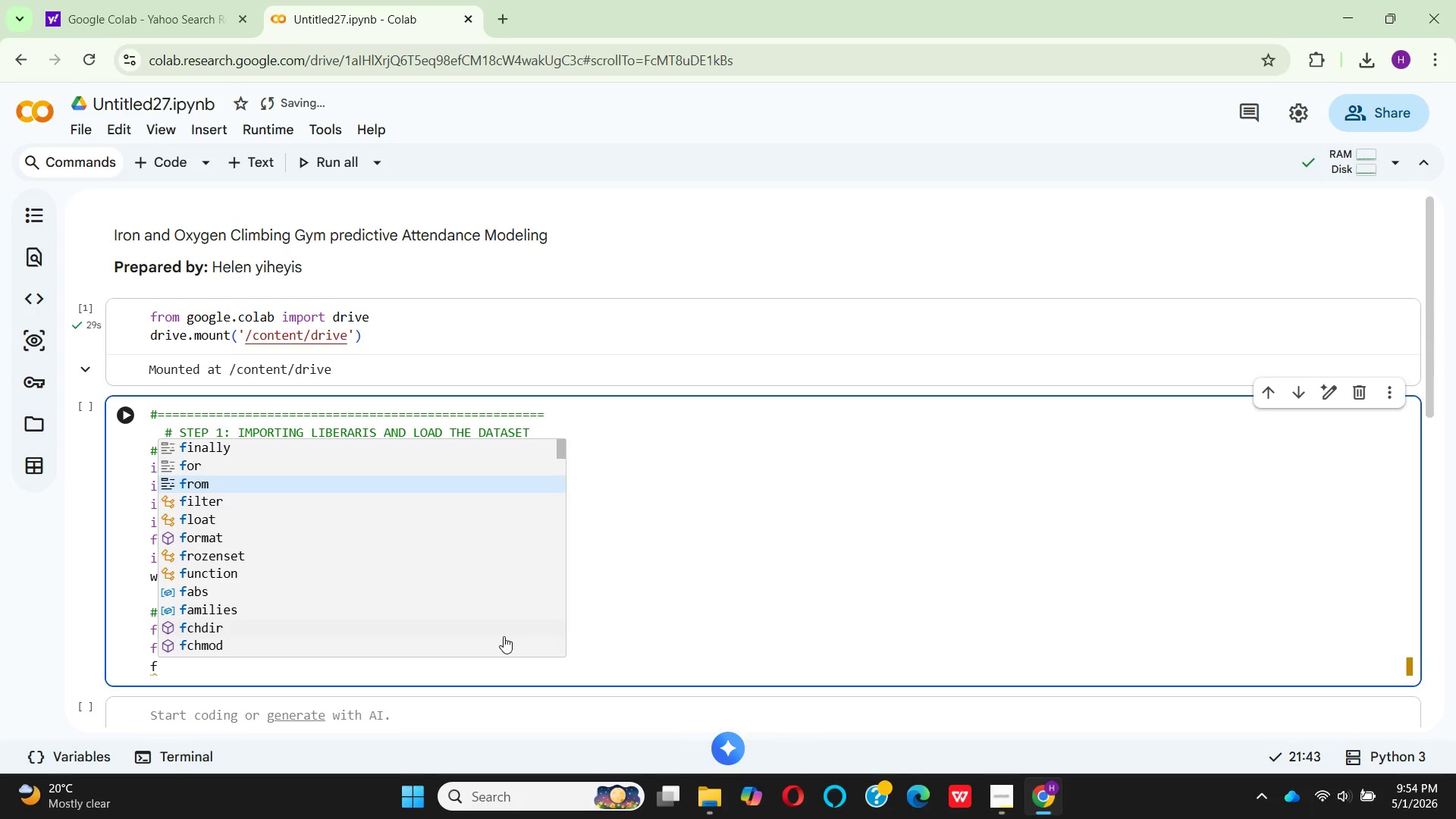 
key(Enter)
 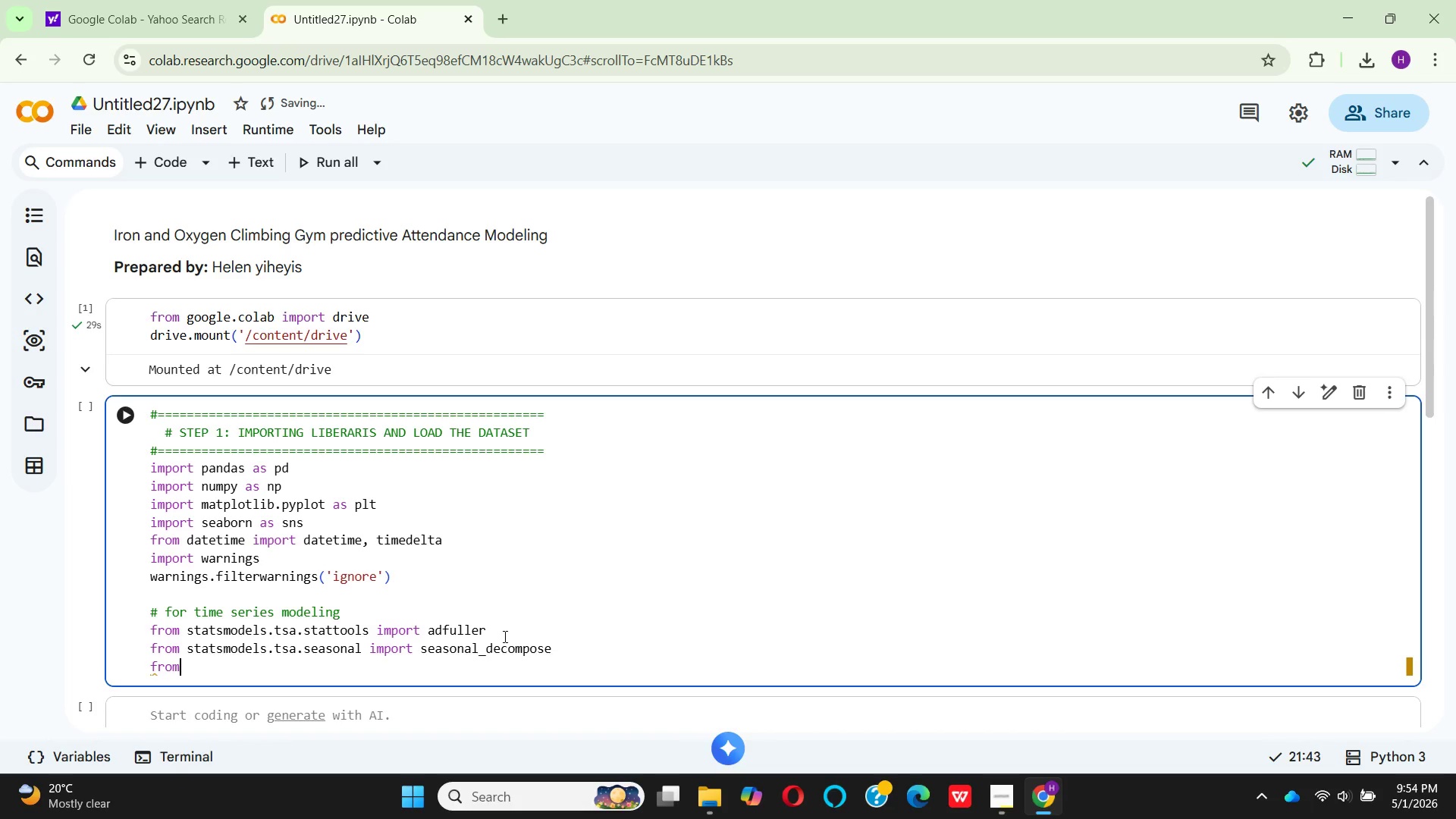 
key(Space)
 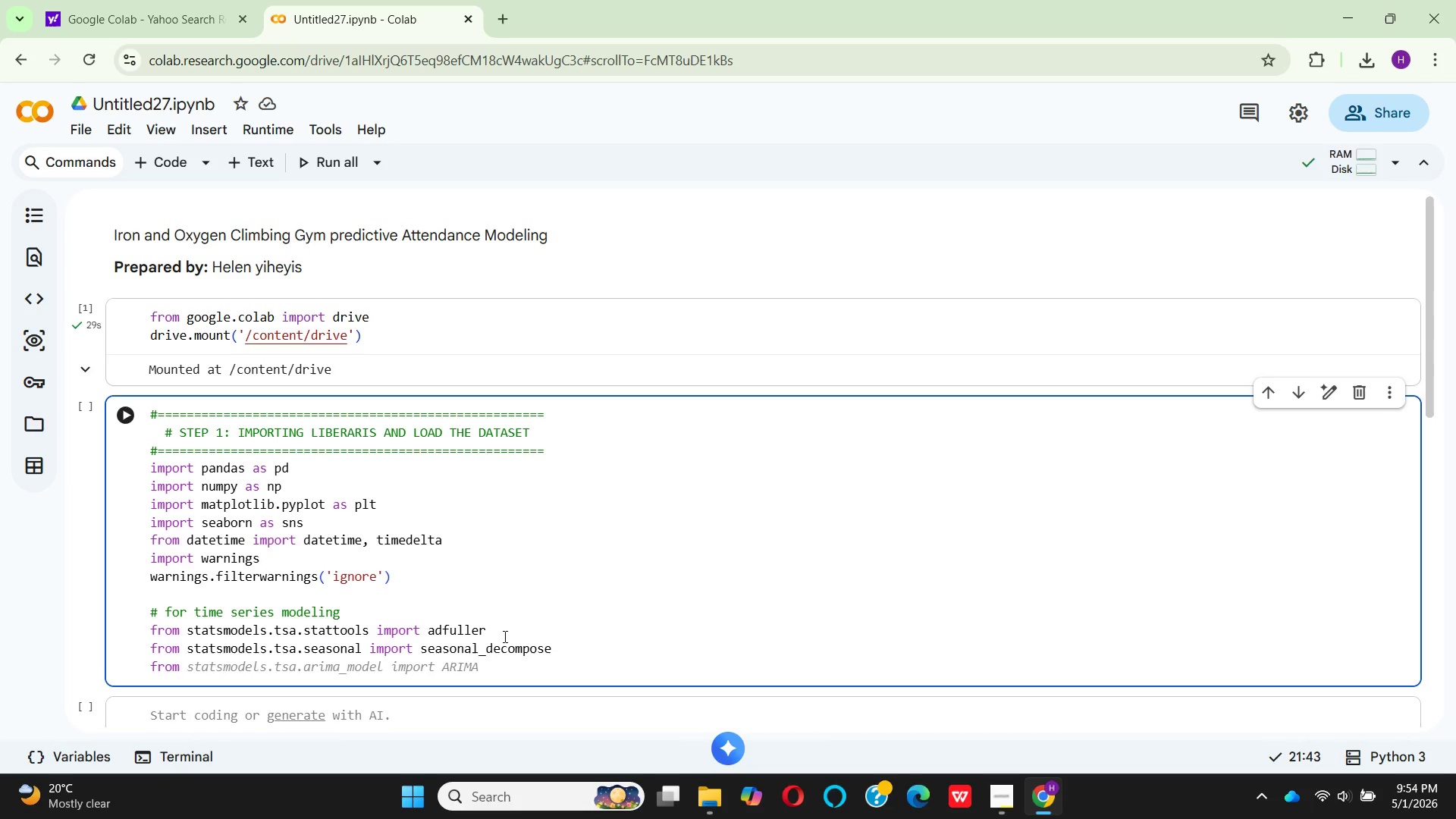 
wait(9.72)
 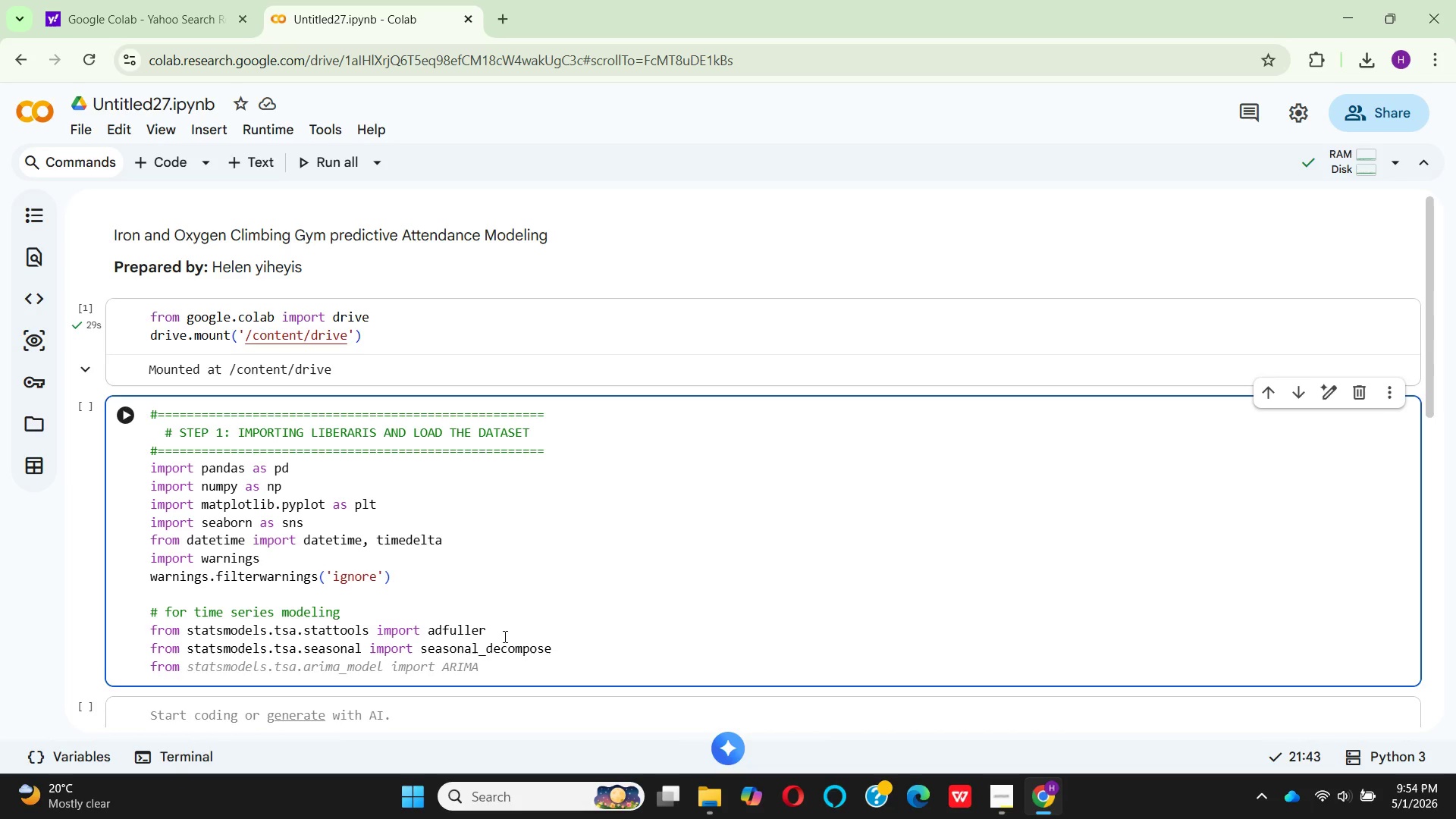 
type(stat)
 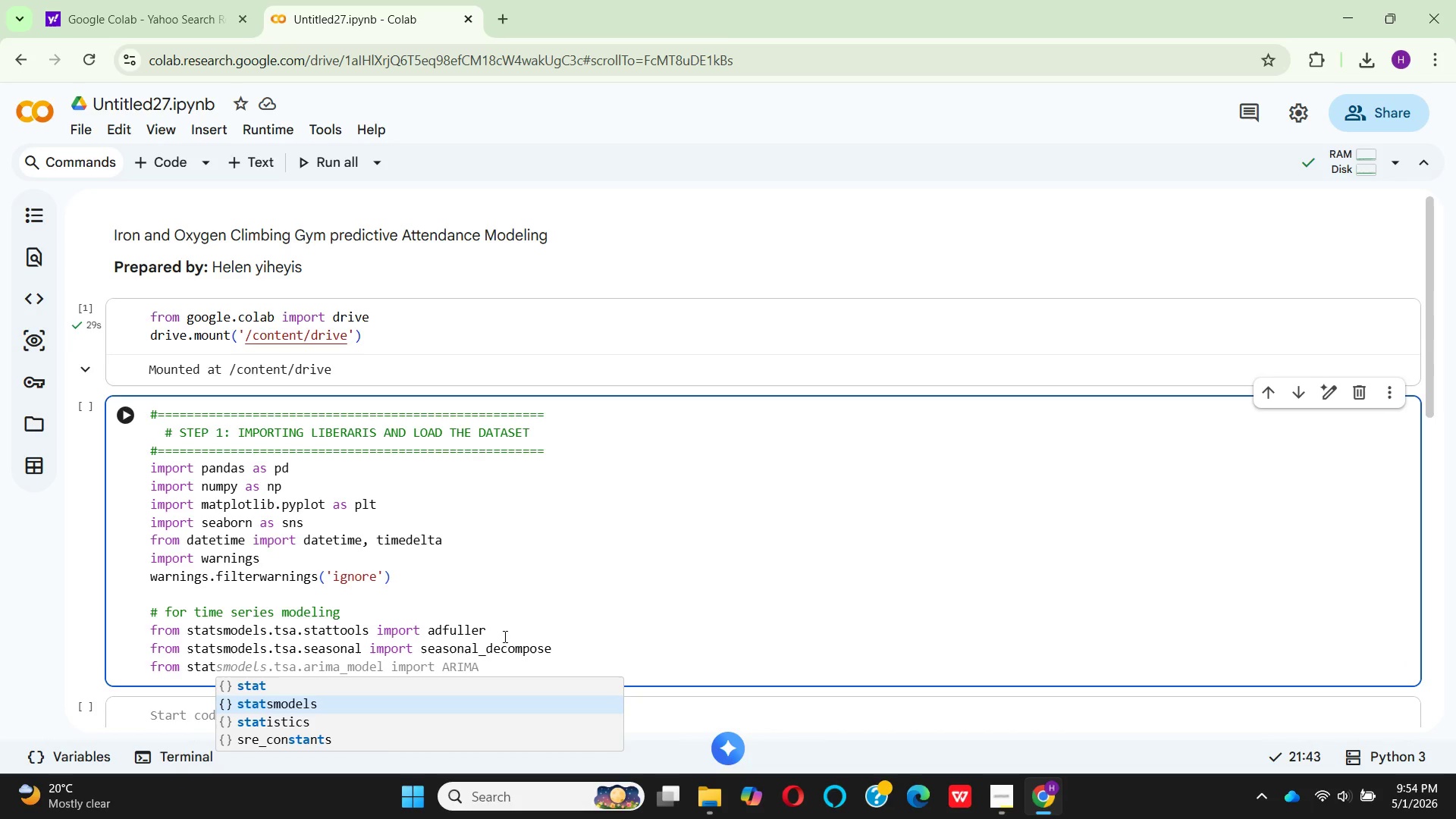 
key(Enter)
 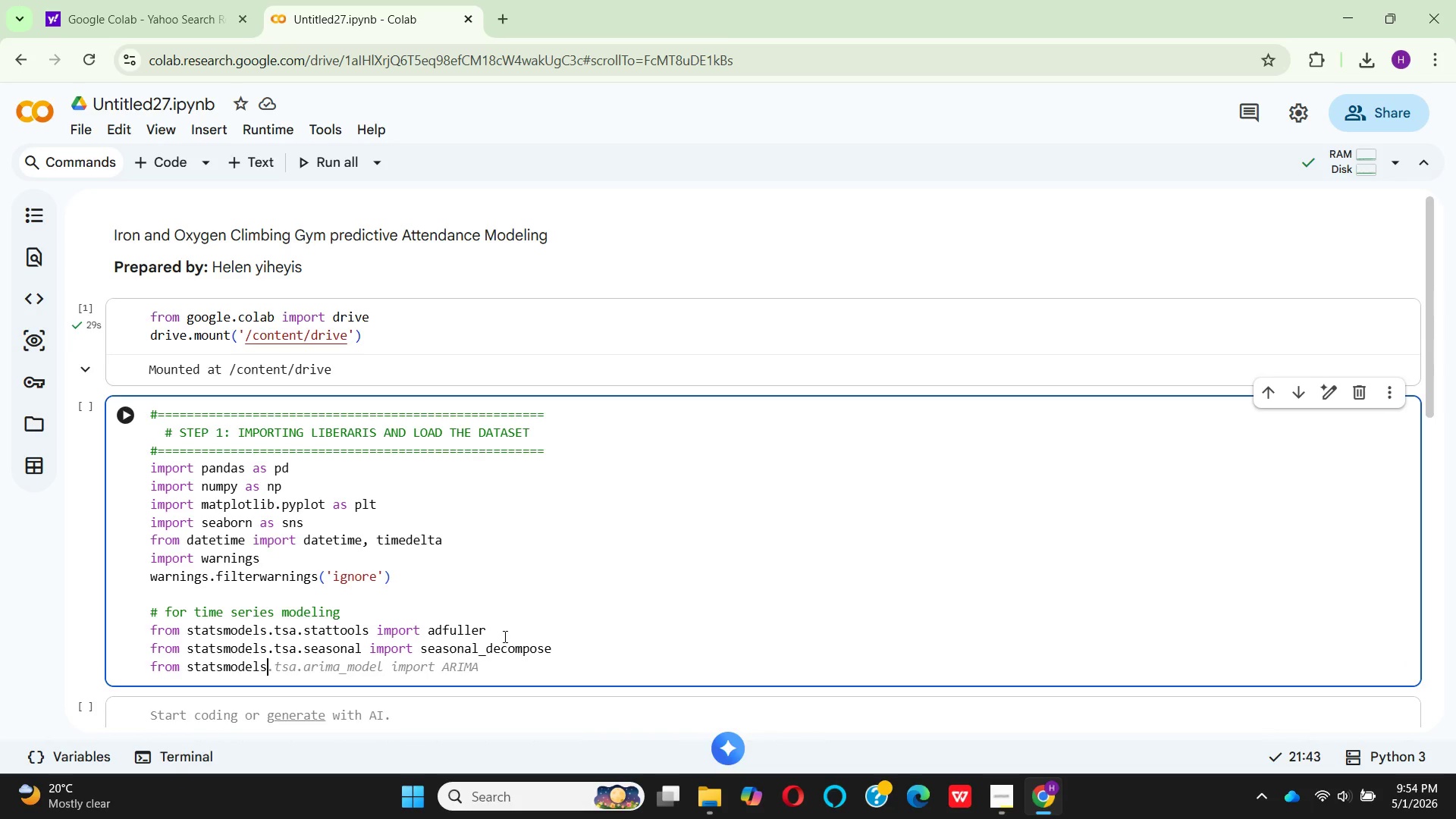 
key(Period)
 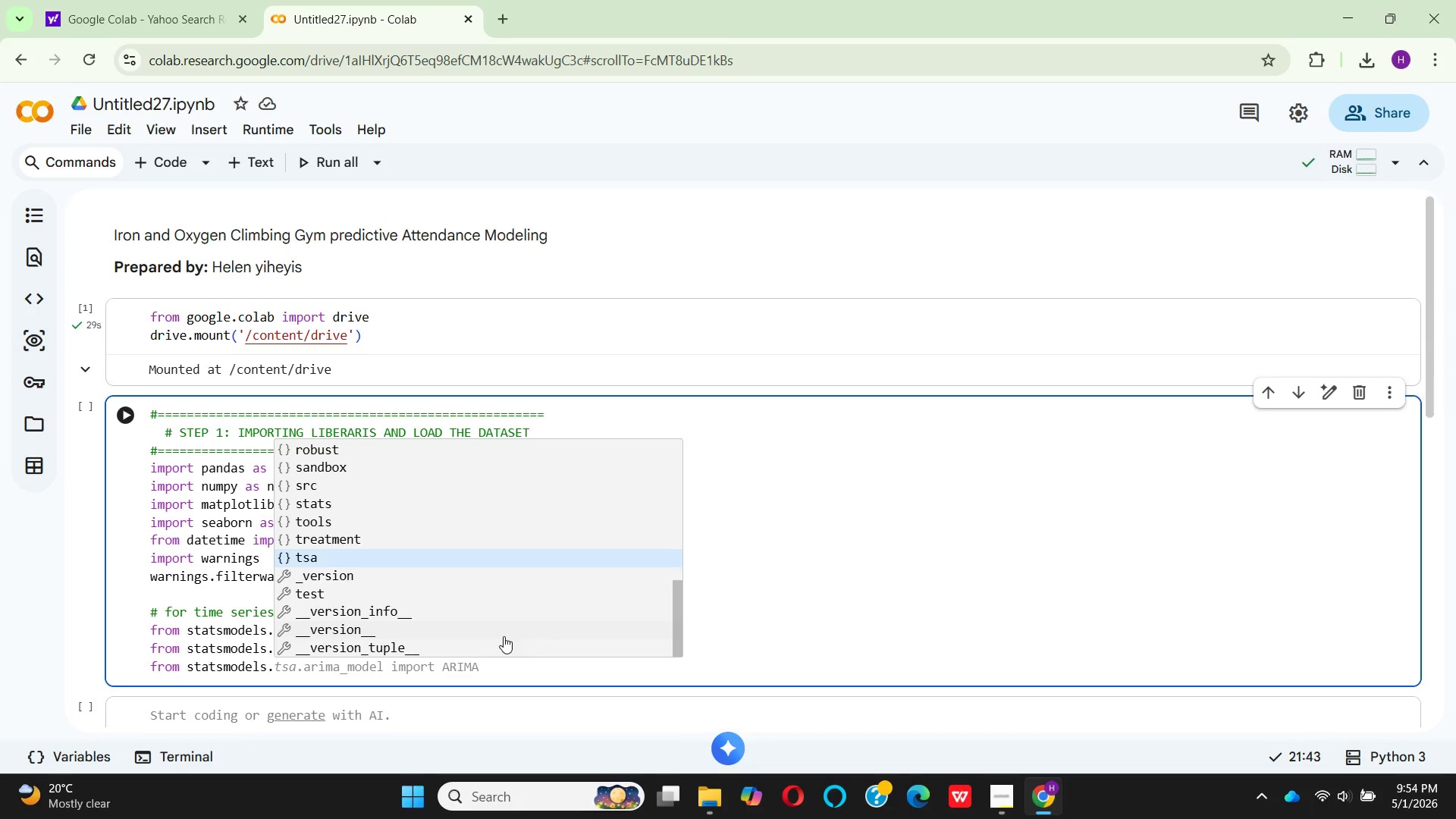 
key(Enter)
 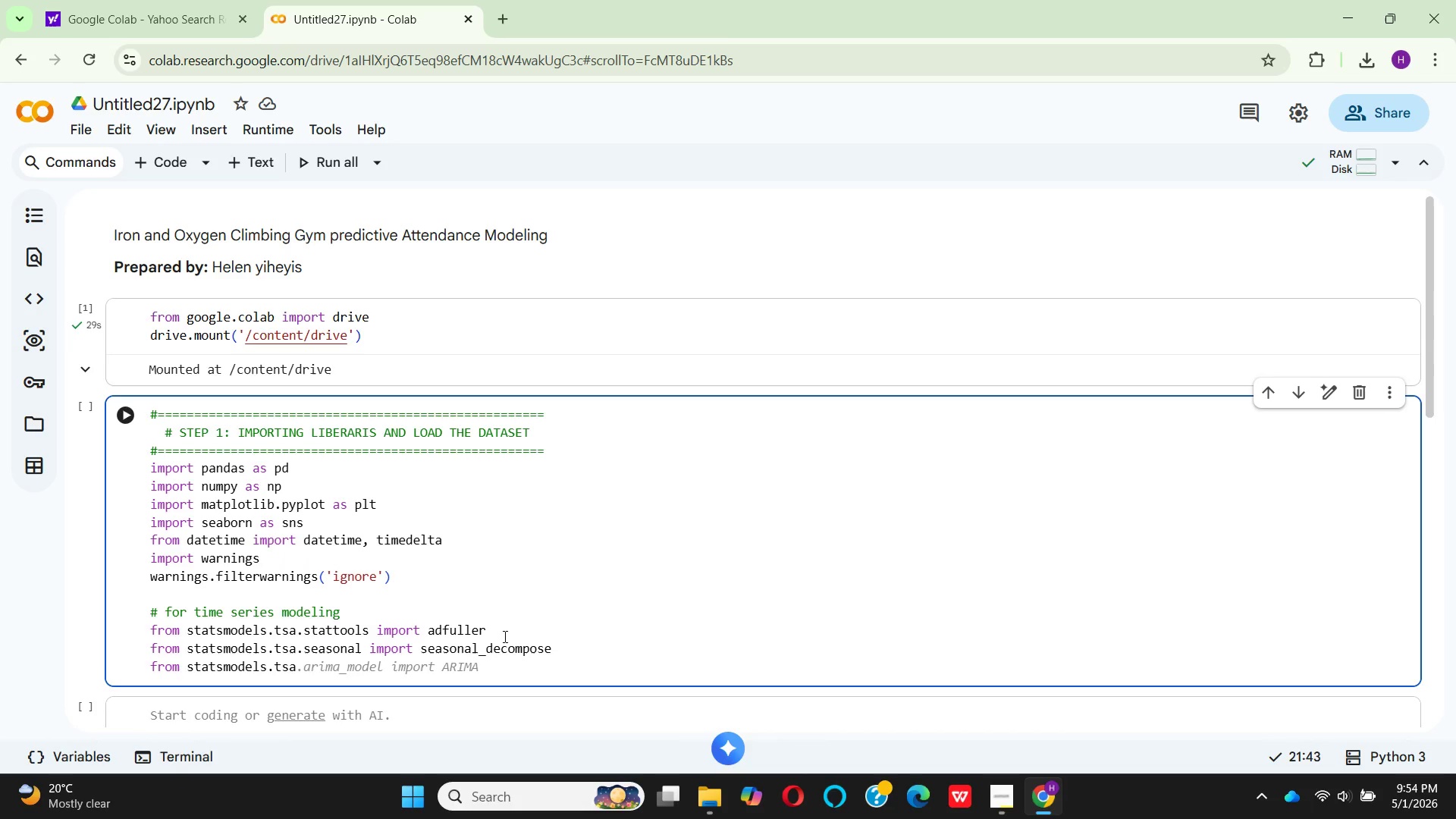 
type(.sta)
 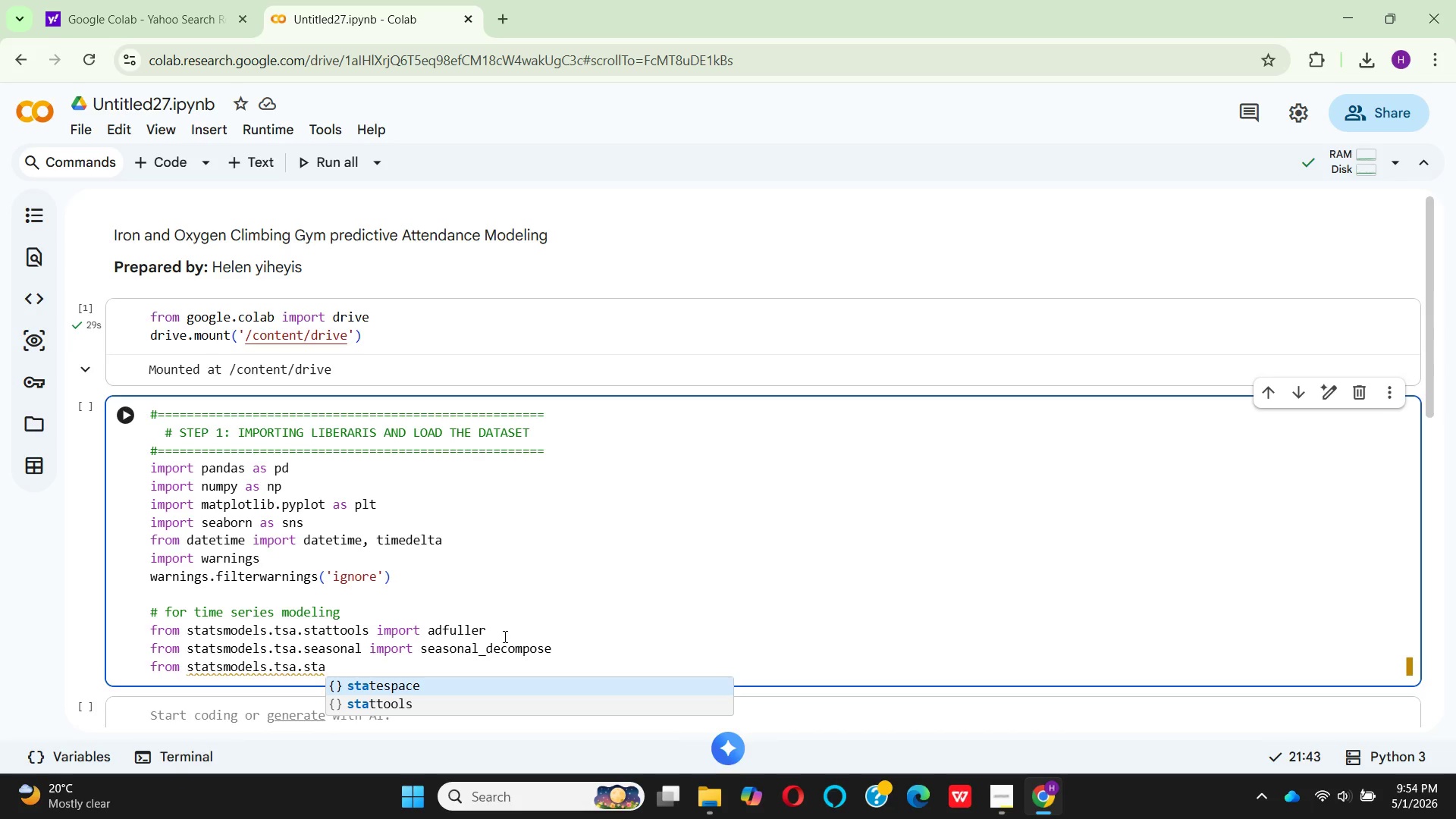 
key(Enter)
 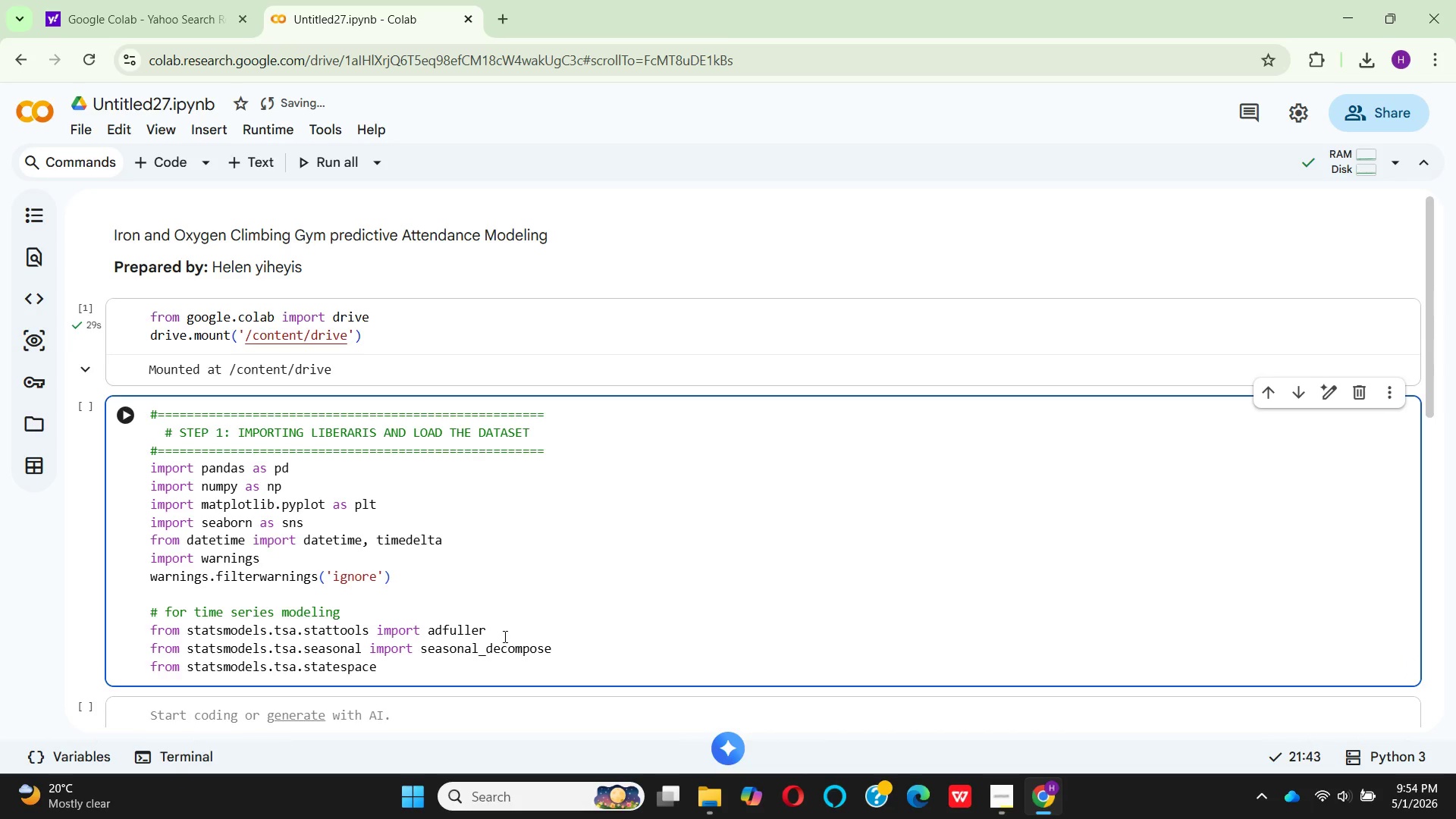 
type(.sari)
 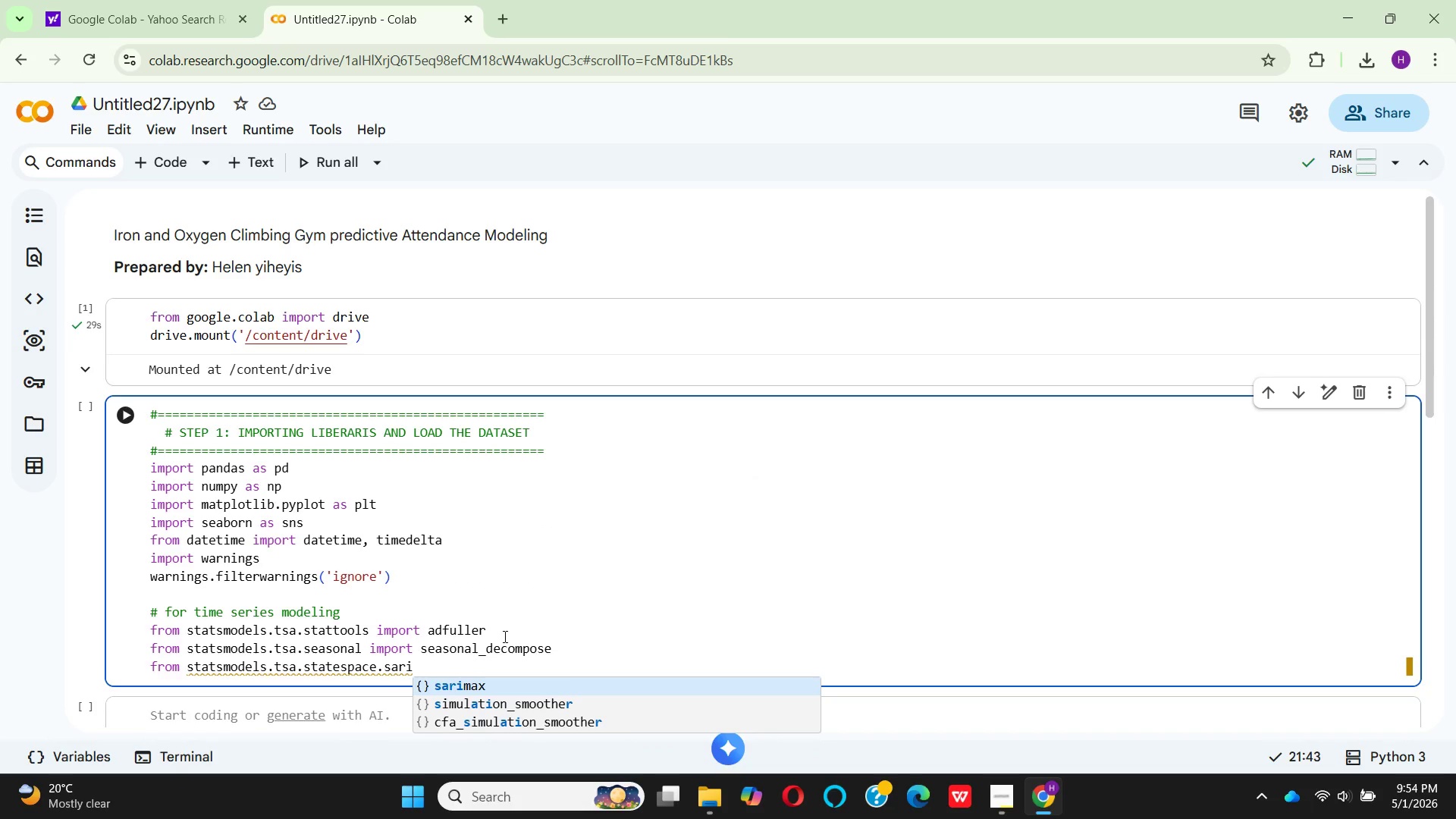 
key(Enter)
 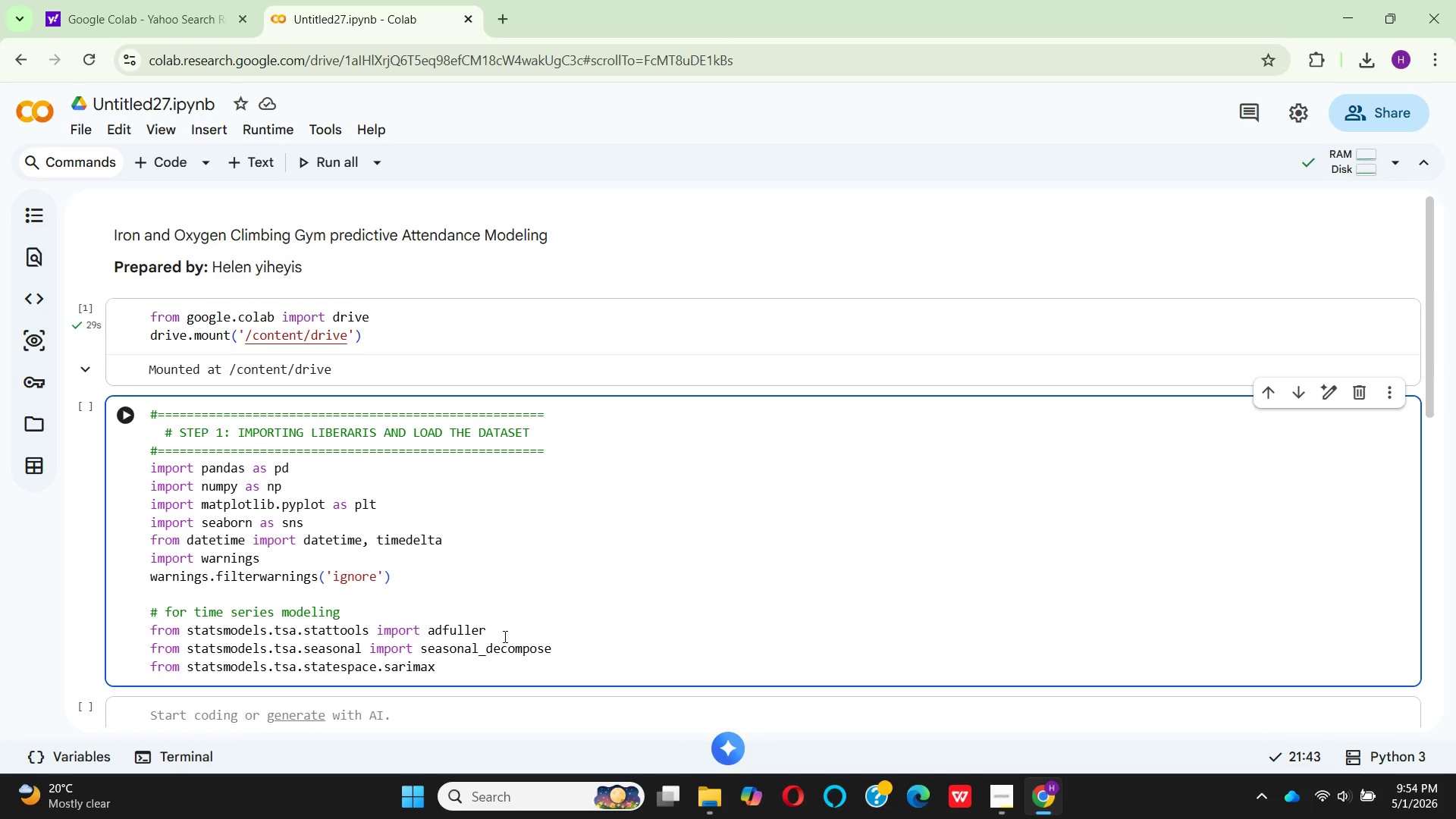 
hold_key(key=Space, duration=0.36)
 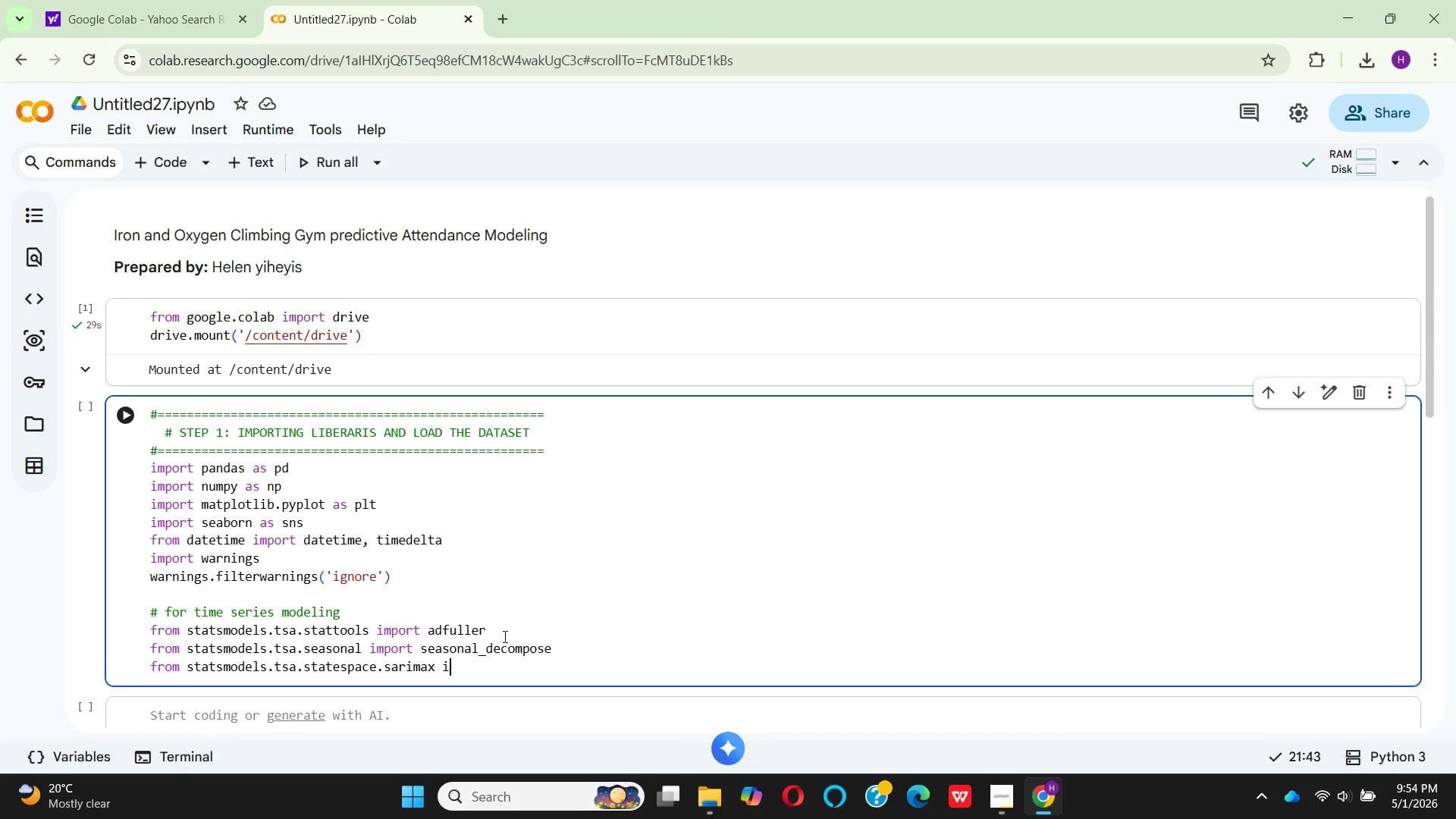 
type(import )
 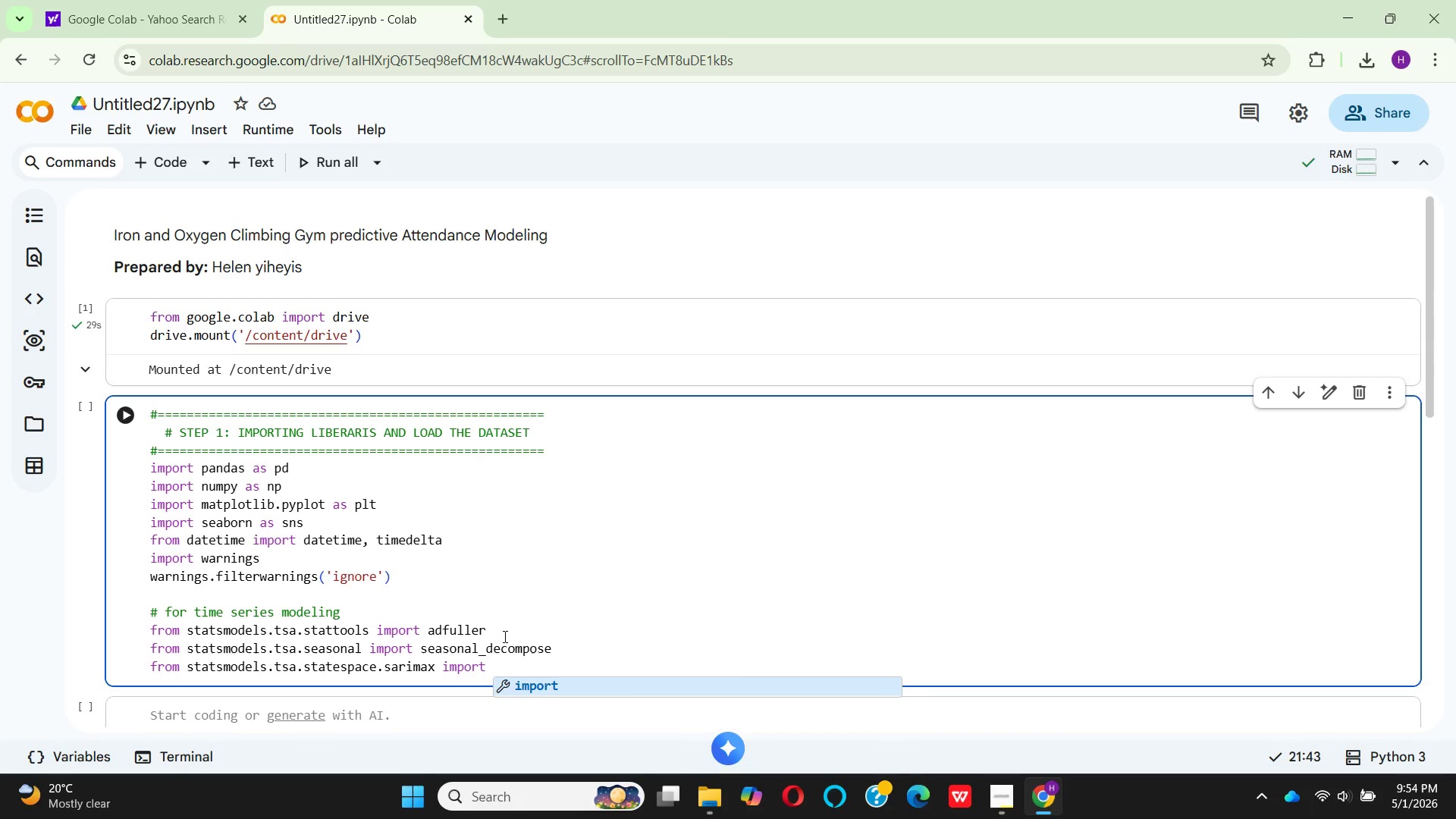 
hold_key(key=CapsLock, duration=0.38)
 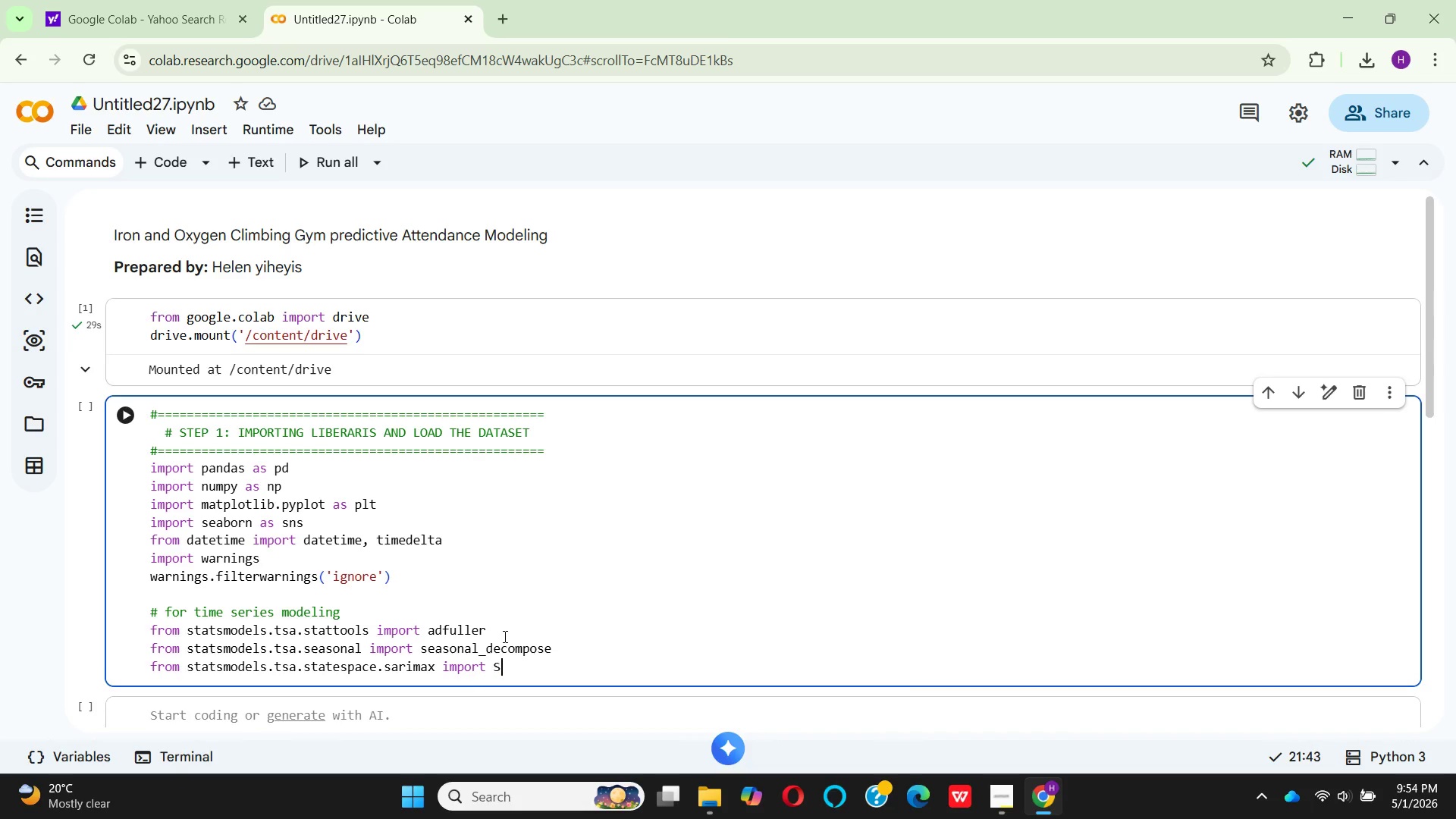 
type(SARIMAX)
 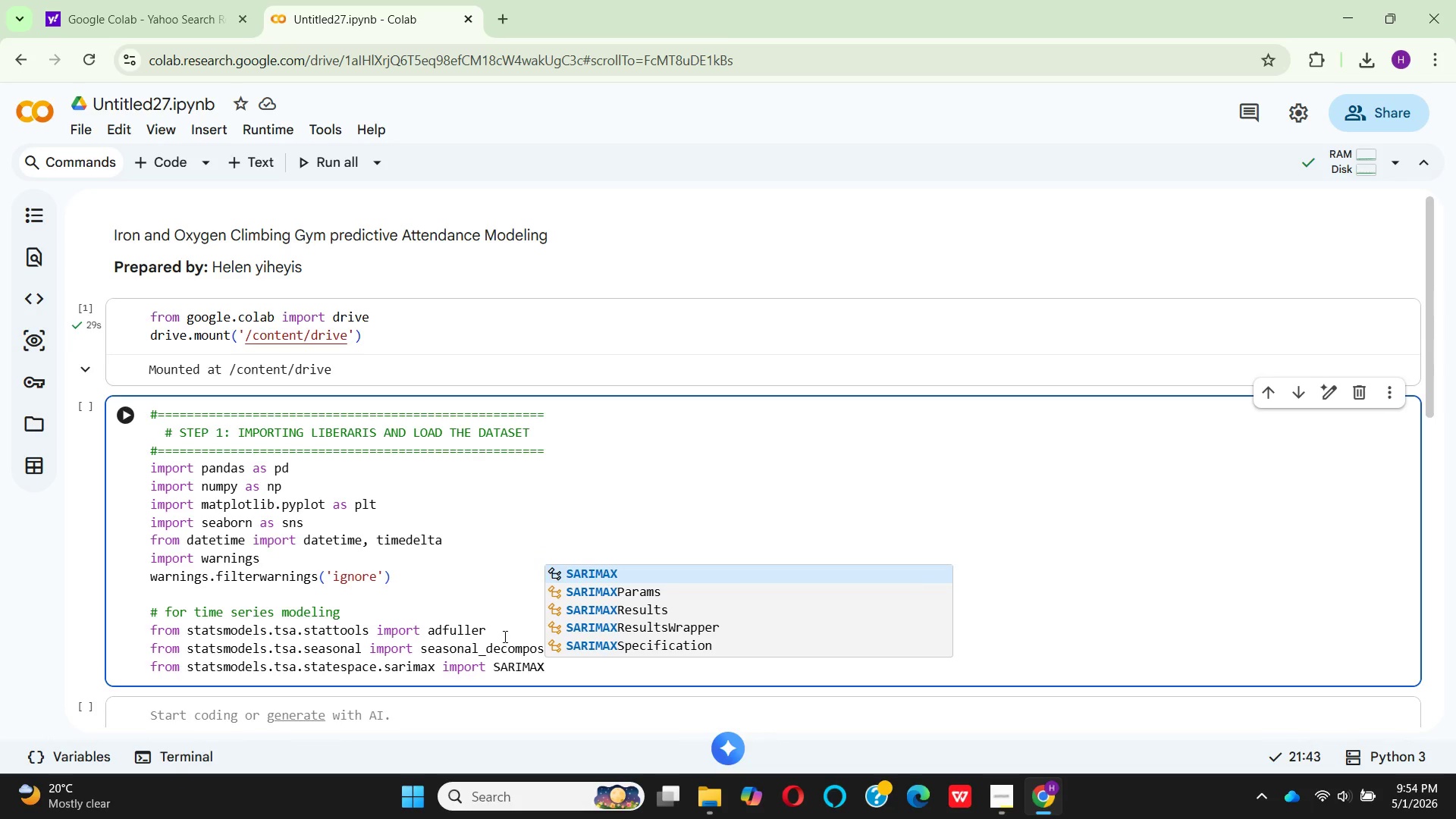 
key(Enter)
 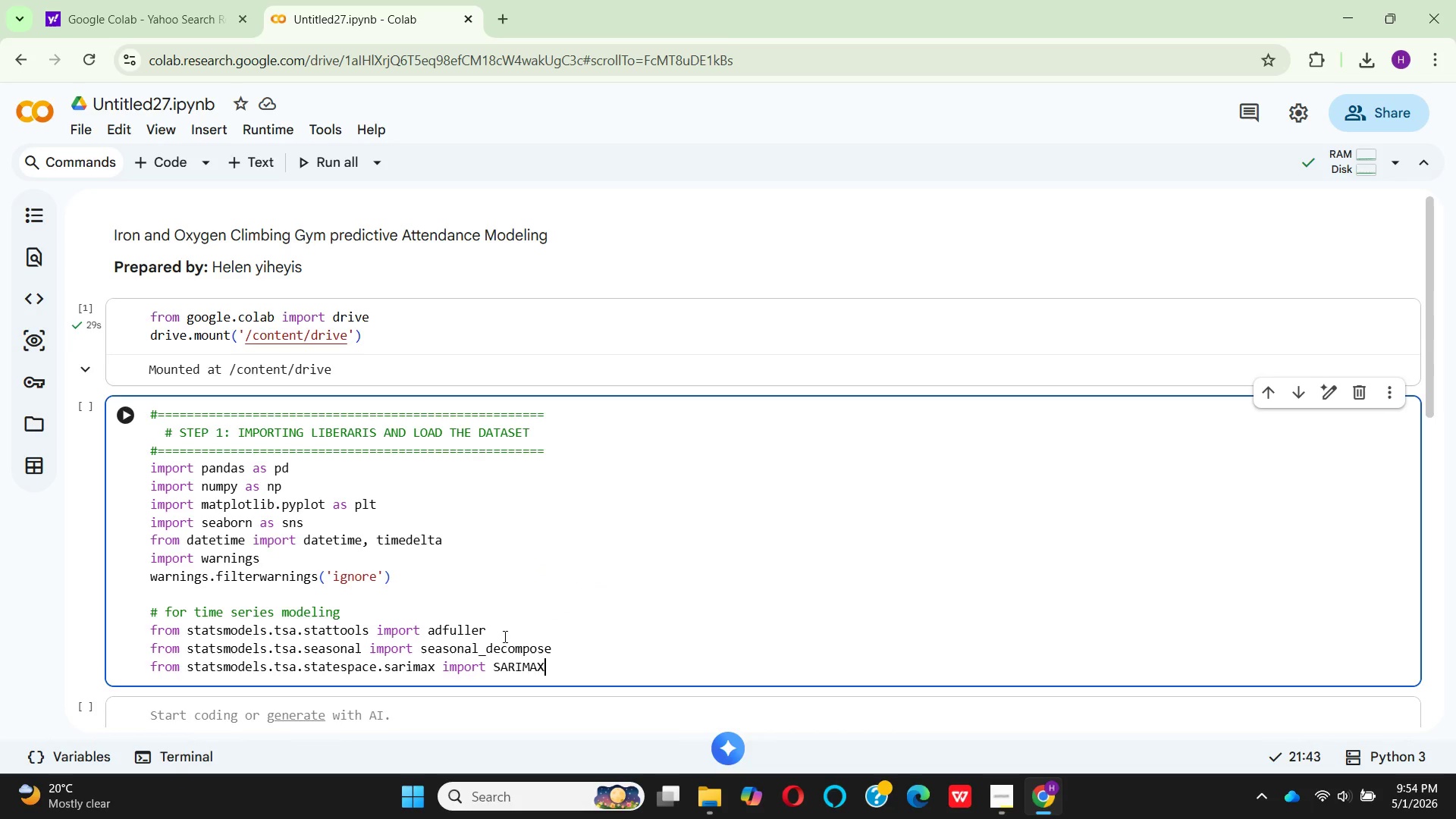 
key(CapsLock)
 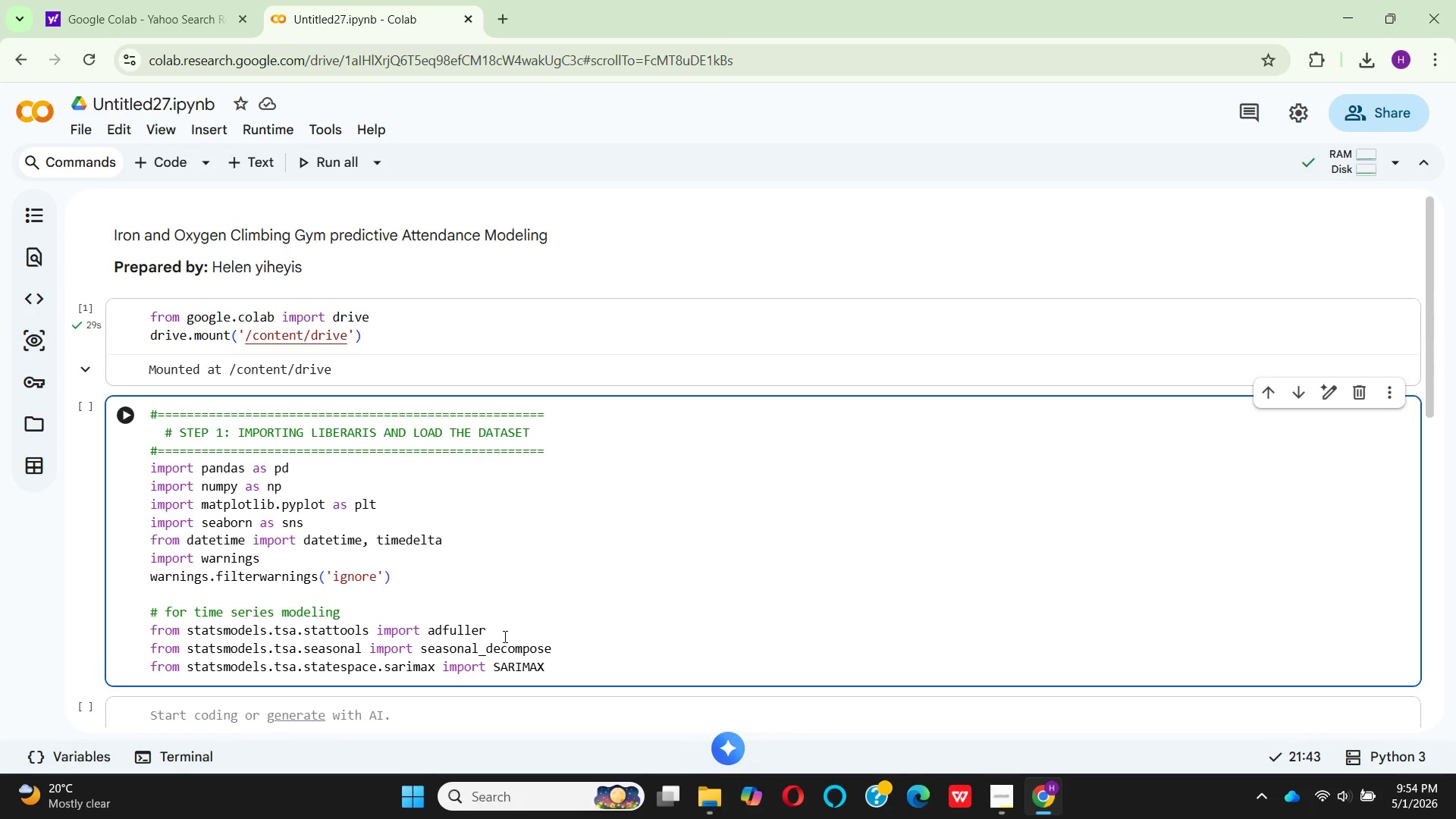 
key(Enter)
 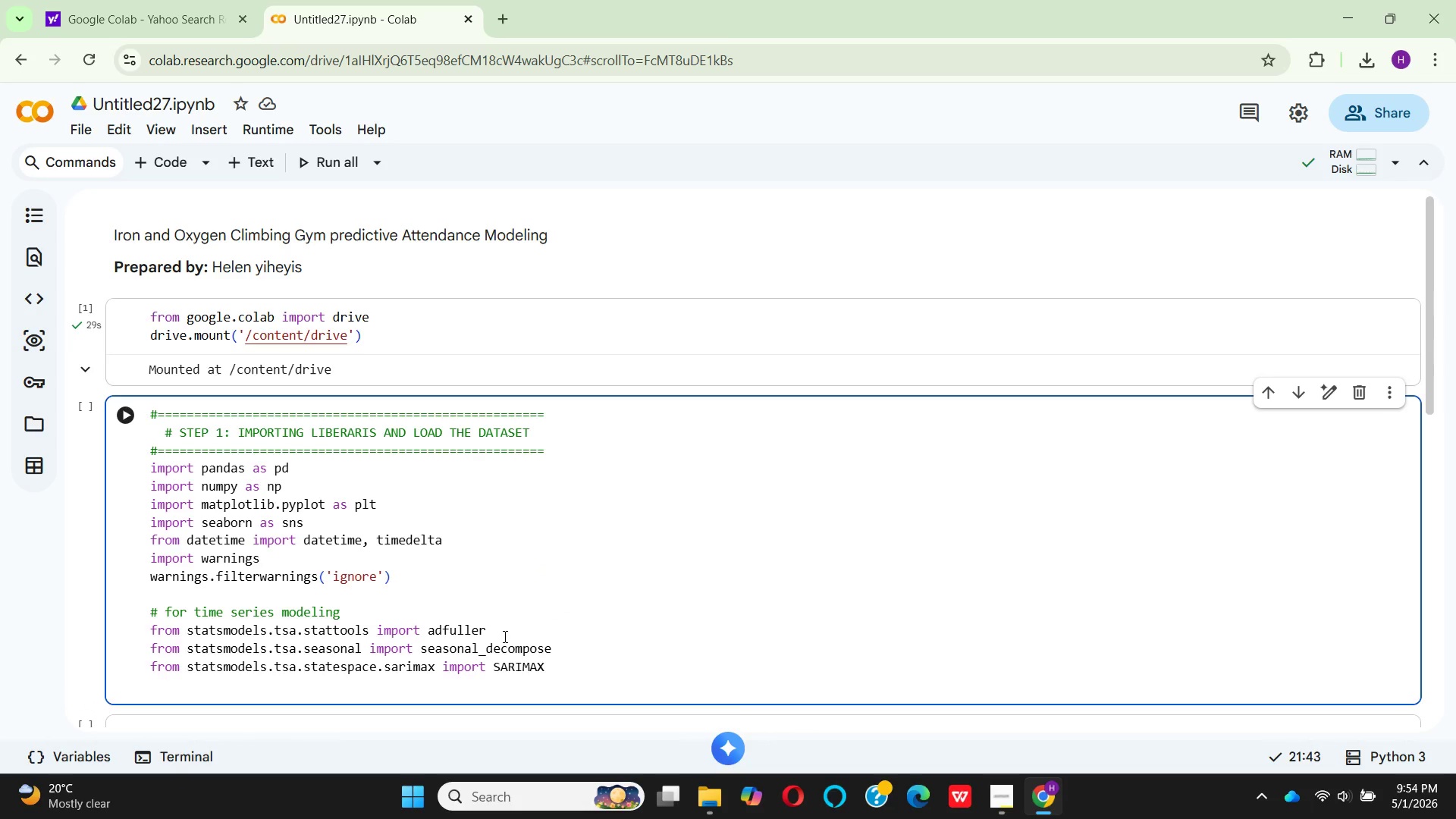 
type(frm sk)
 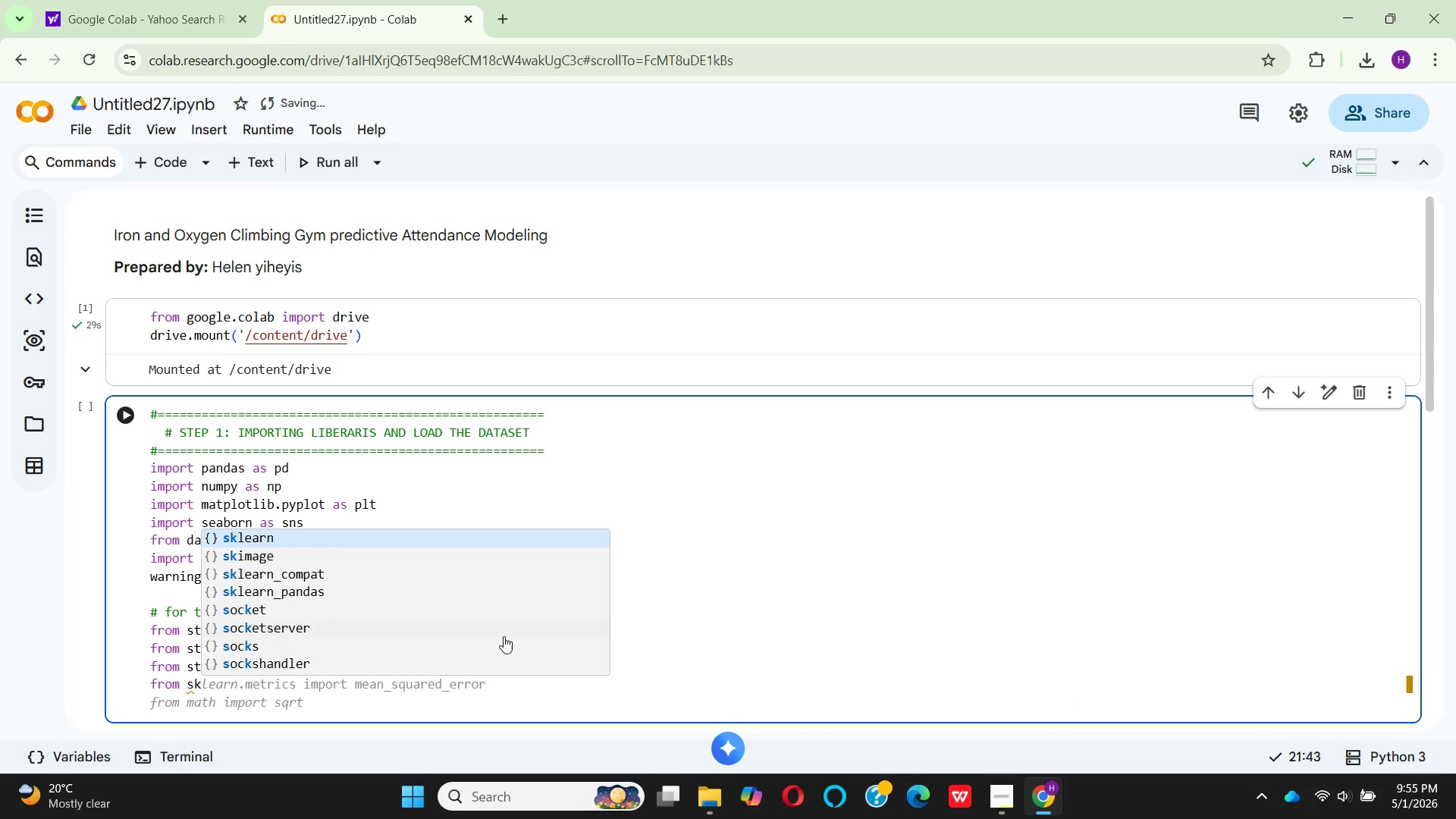 
hold_key(key=O, duration=0.33)
 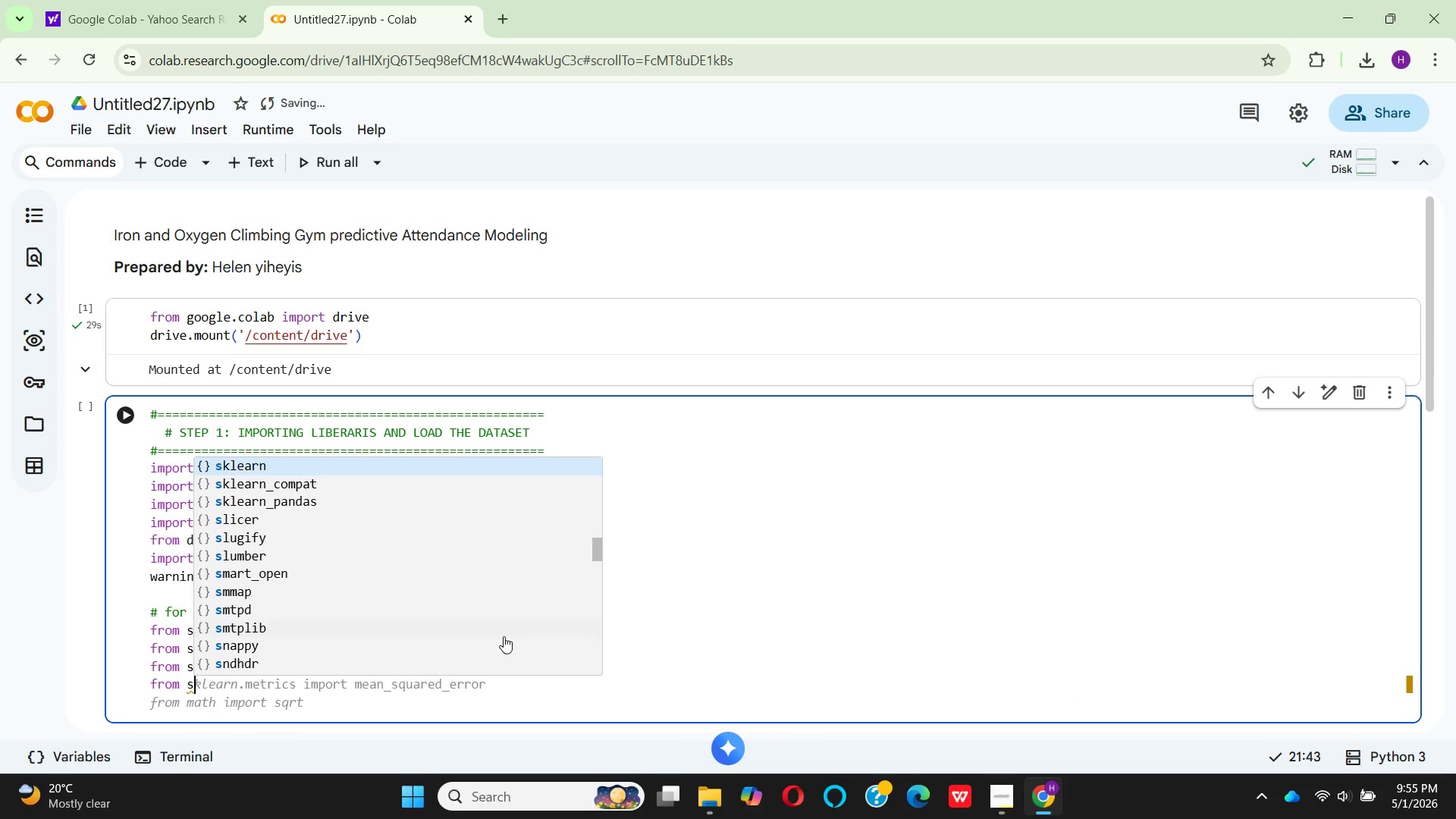 
key(Enter)
 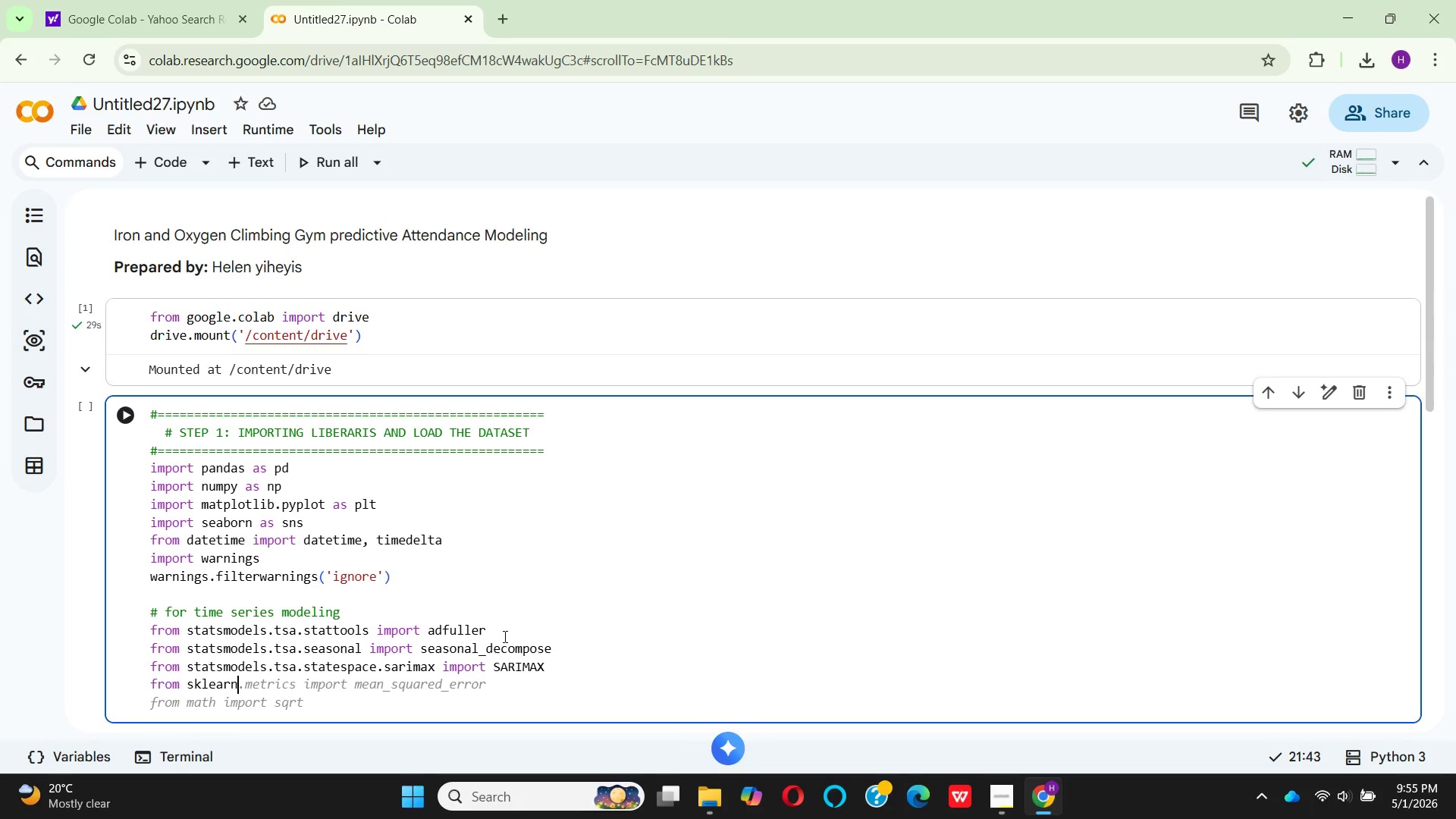 
type(.me)
 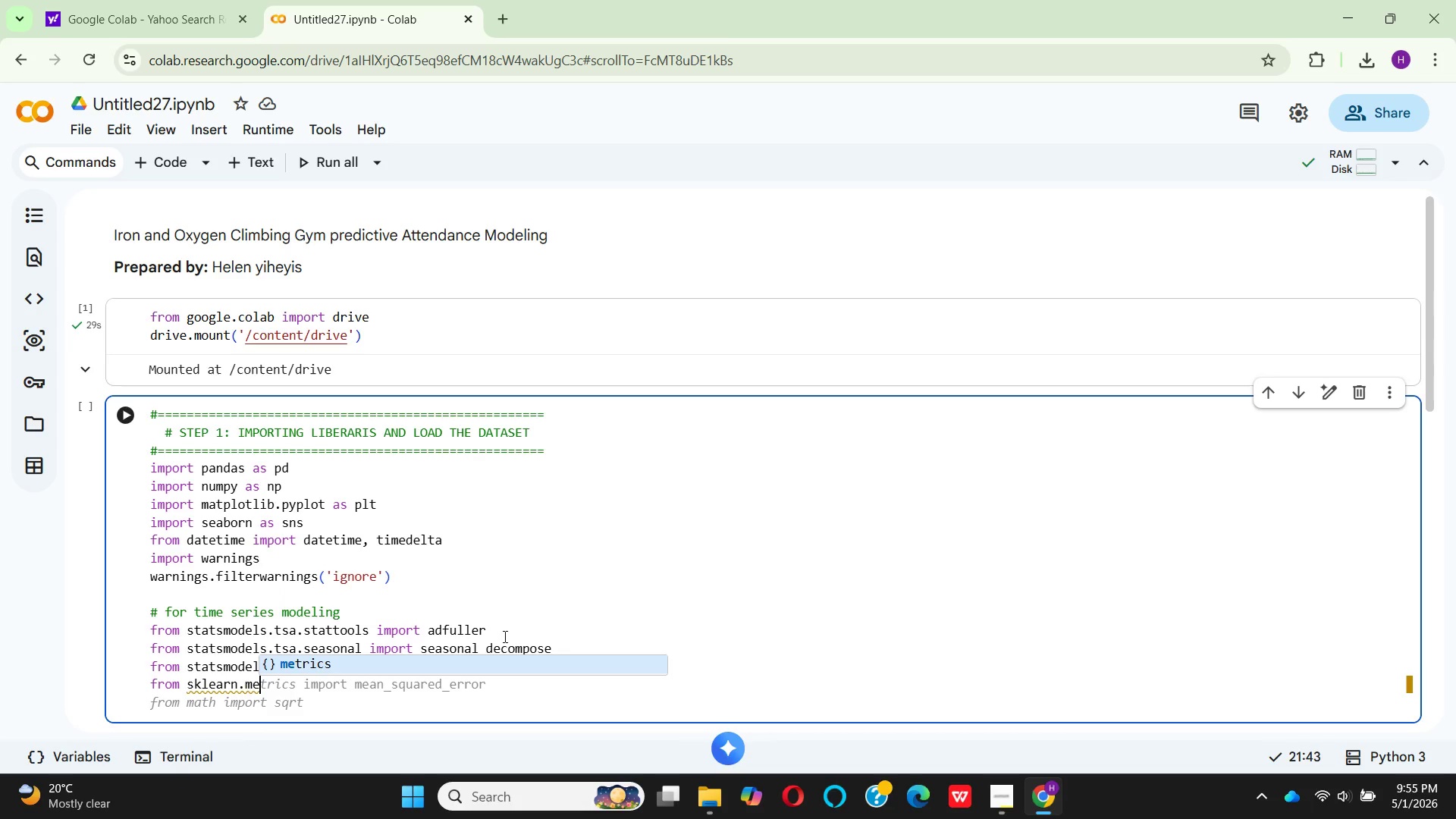 
key(Enter)
 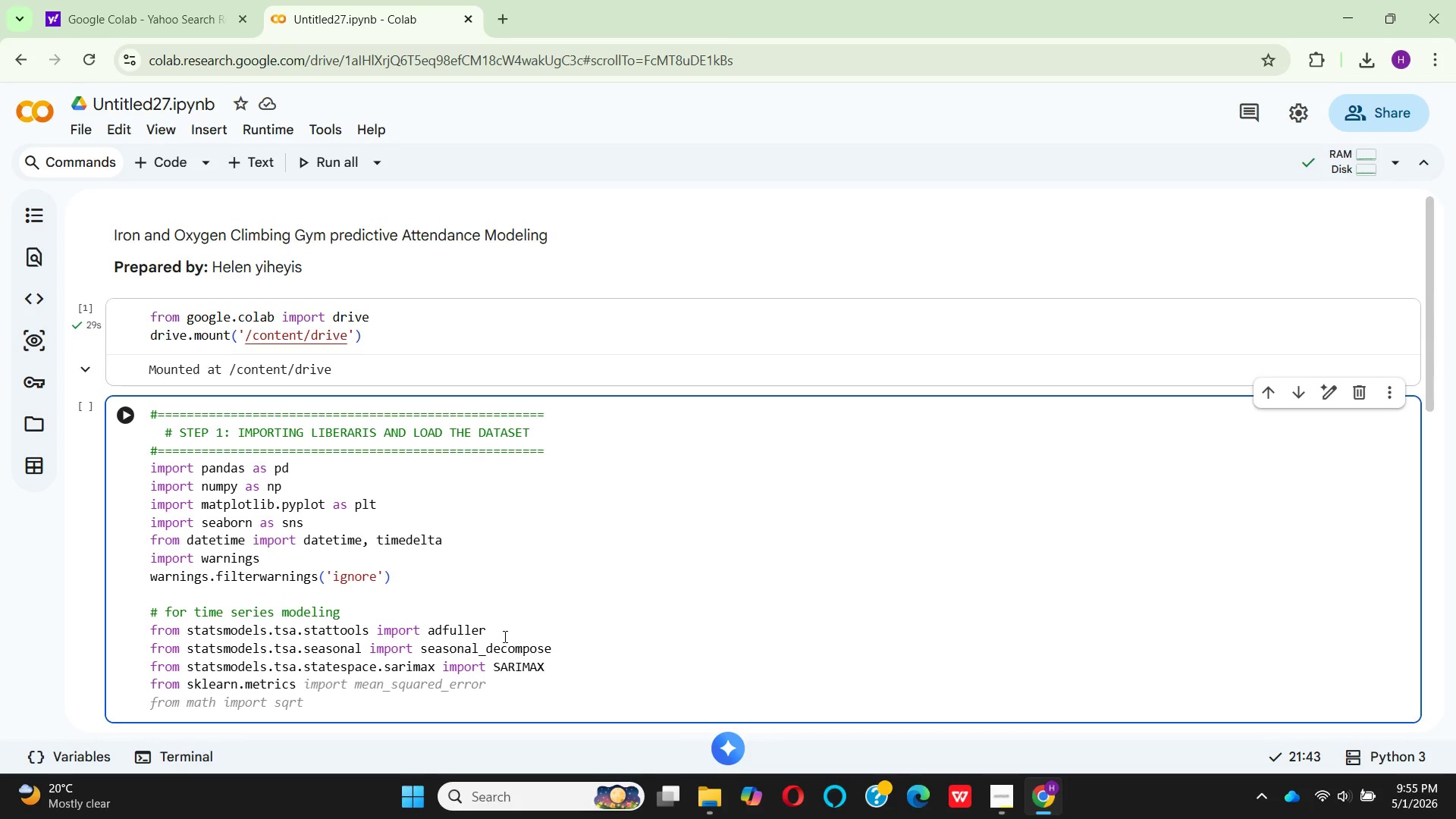 
type( impot)
key(Backspace)
 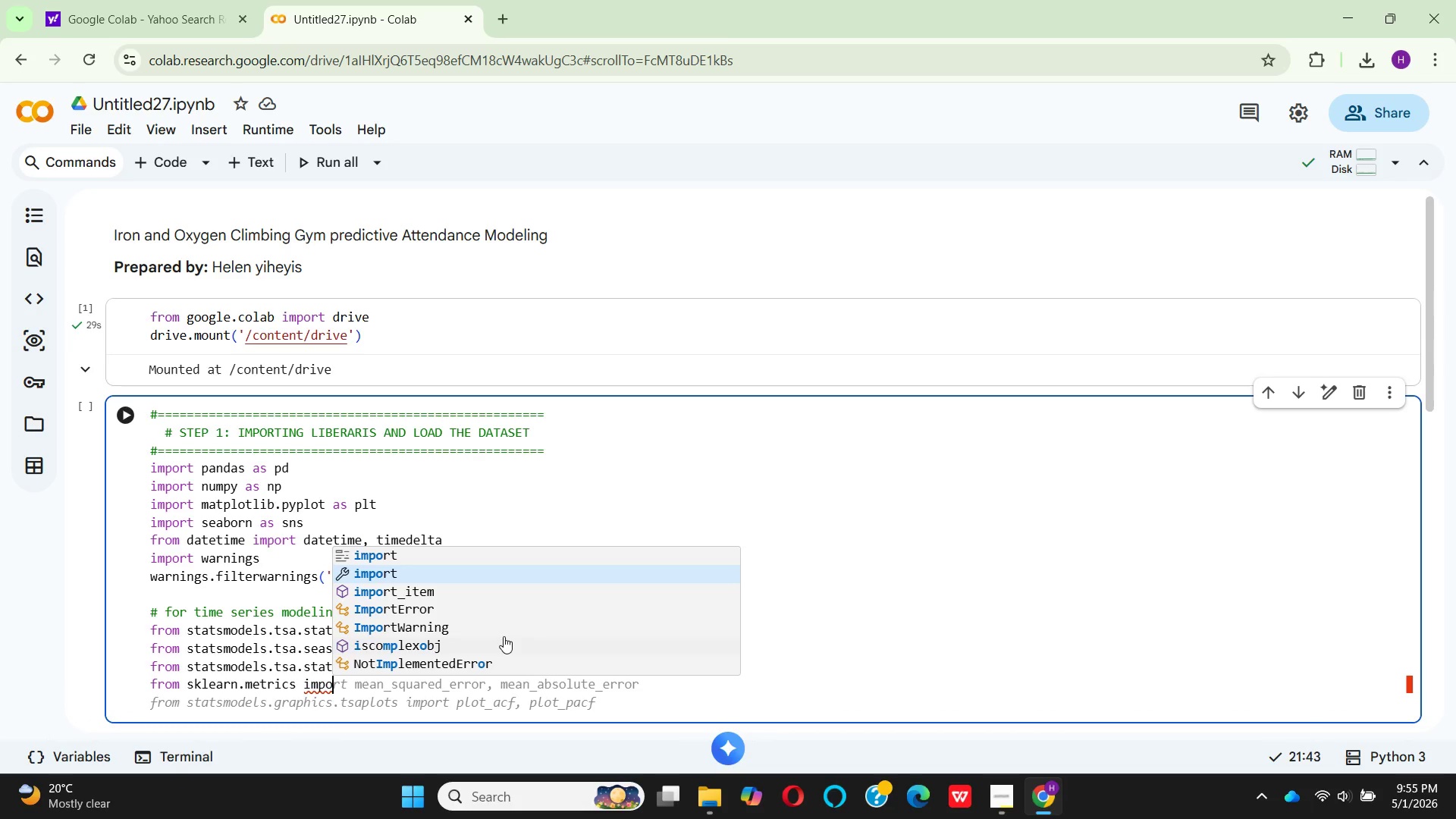 
key(Enter)
 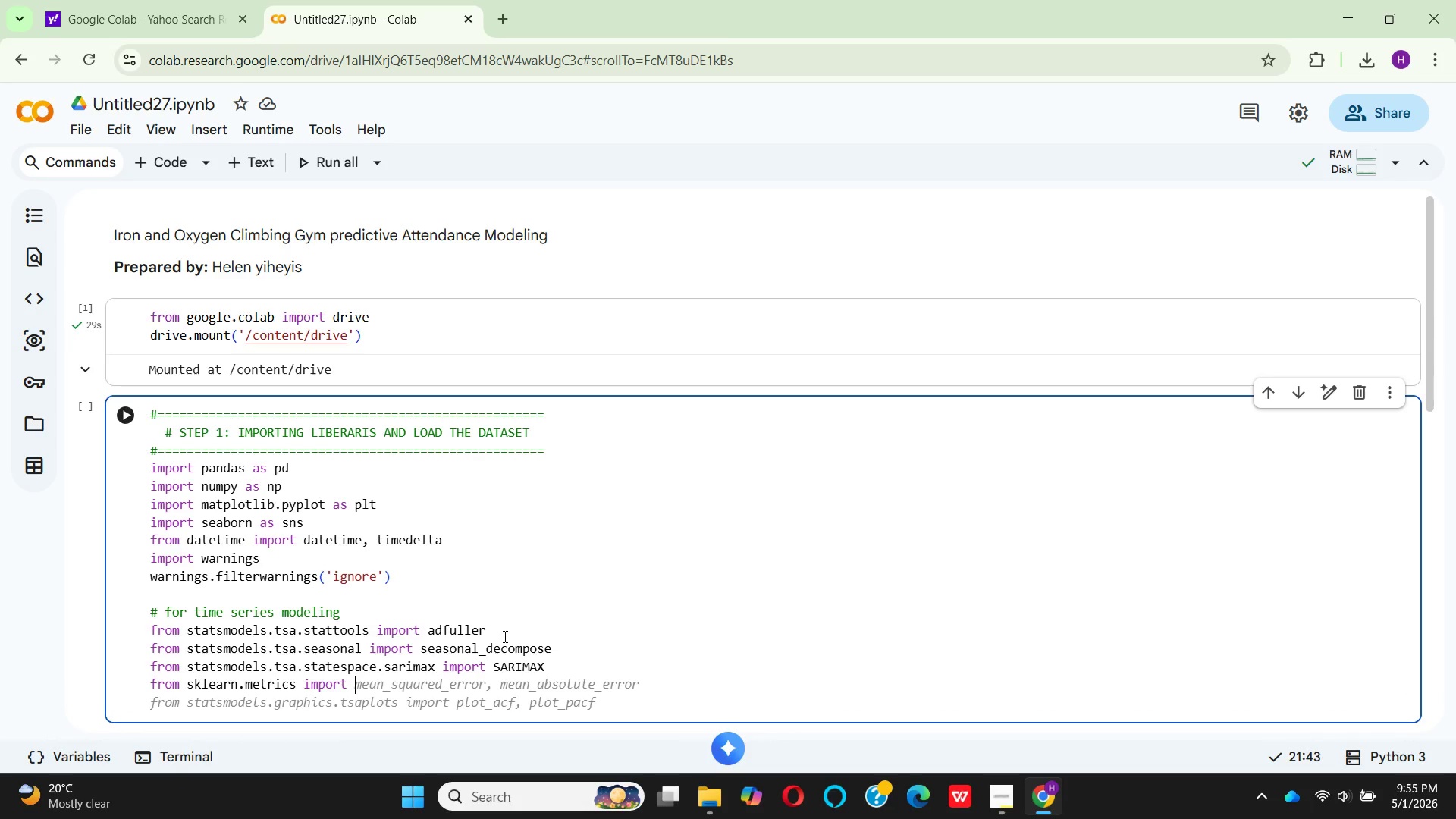 
type(mean)
 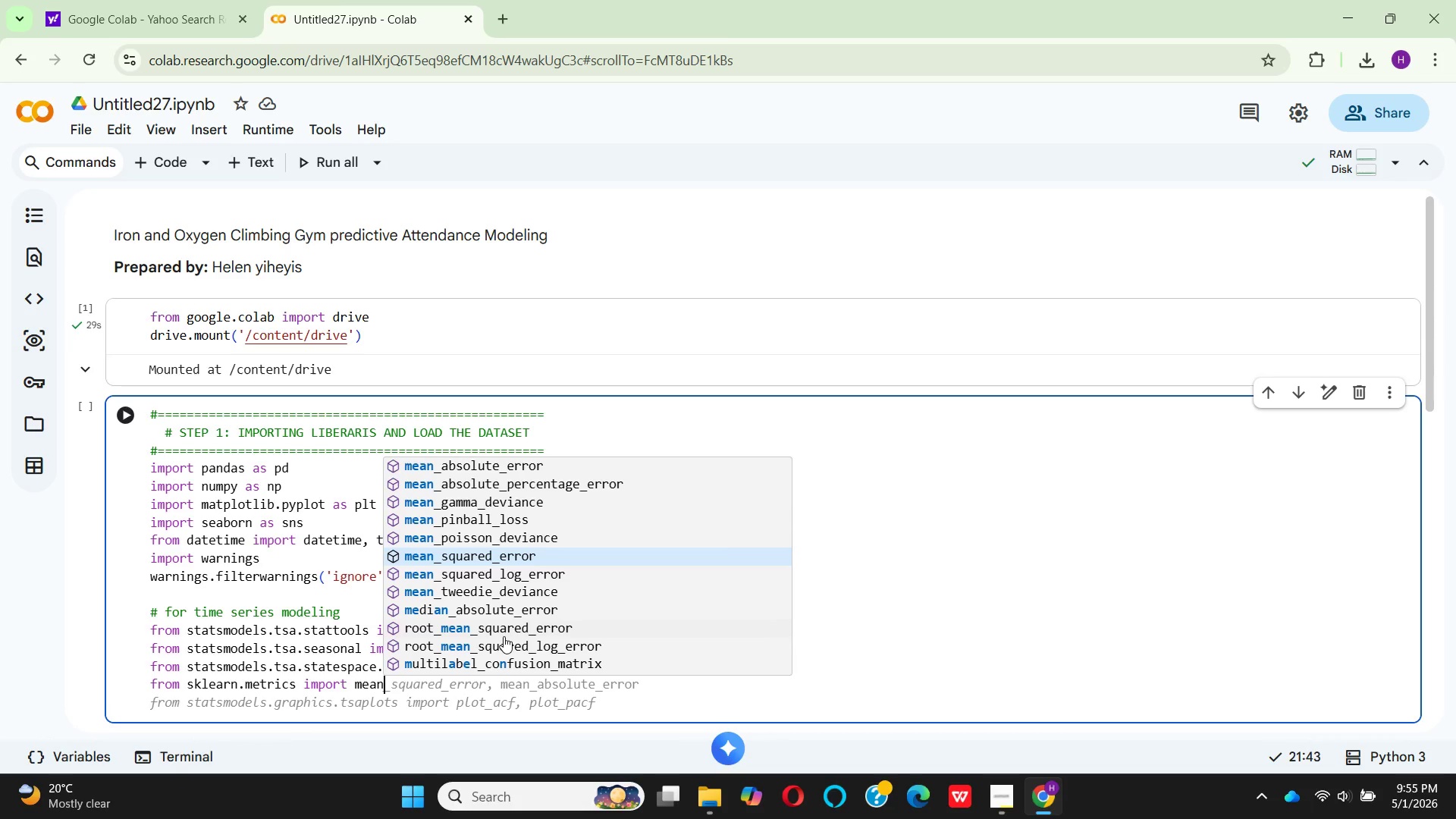 
wait(6.51)
 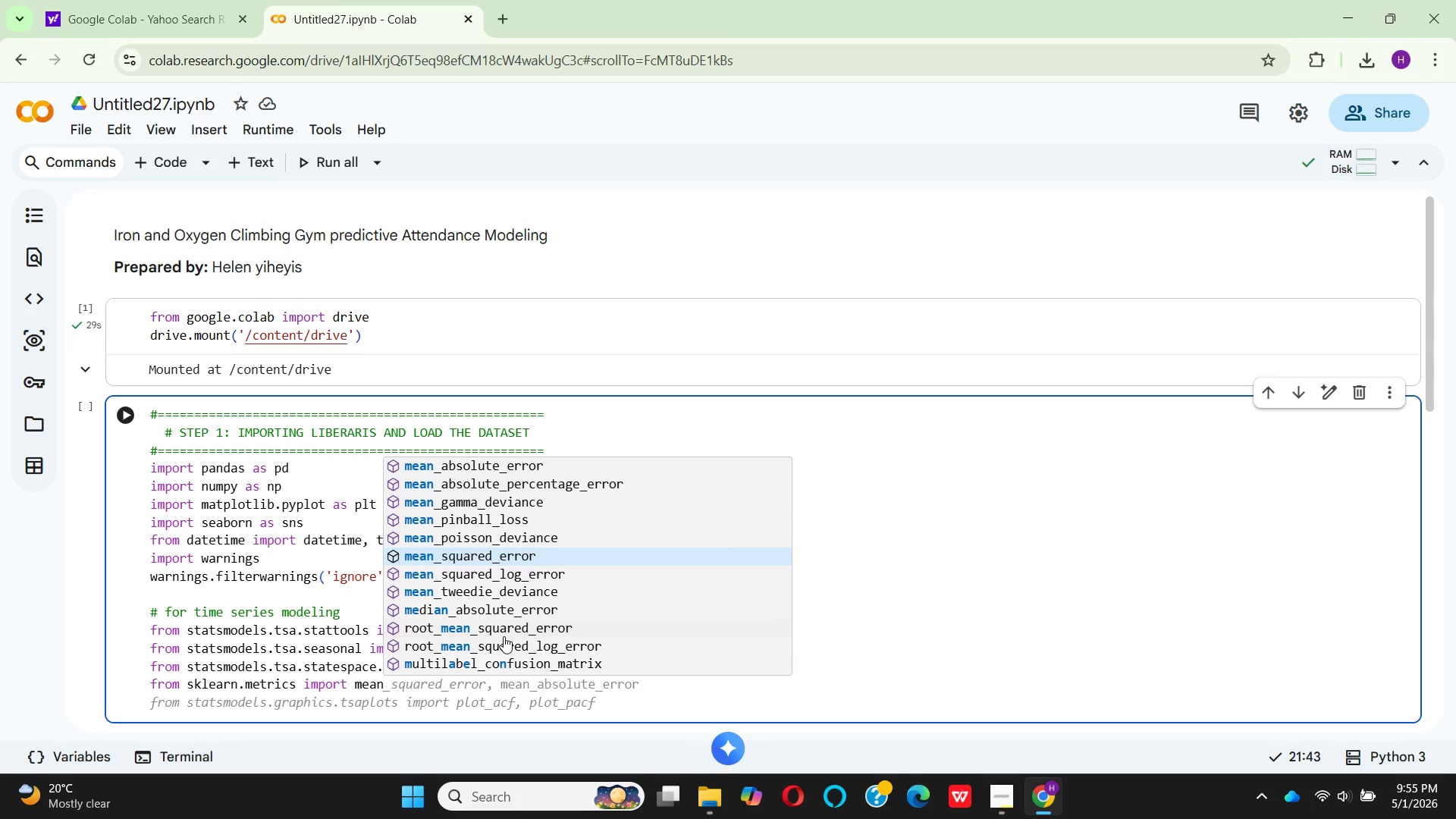 
key(ArrowUp)
 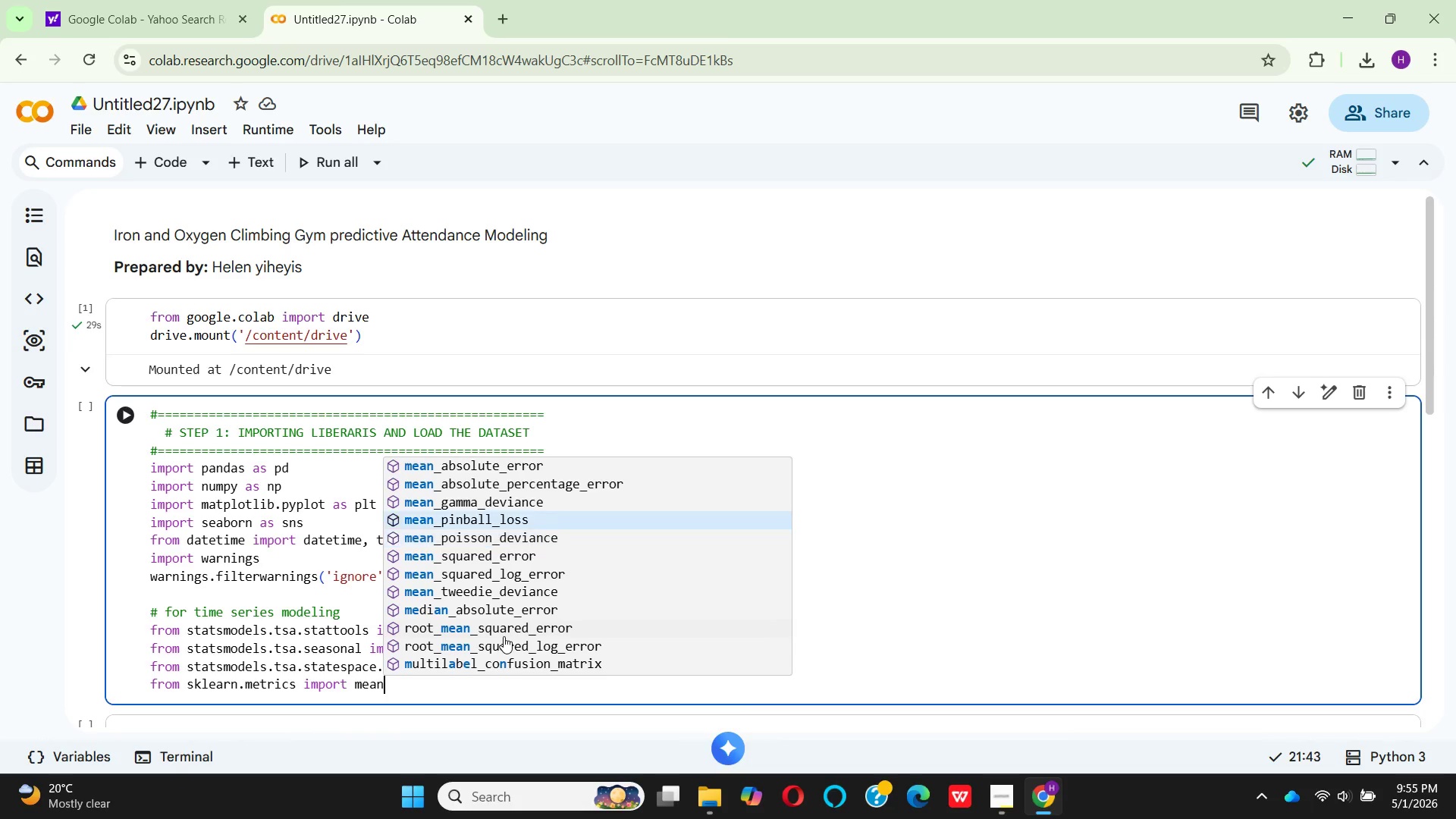 
key(ArrowUp)
 